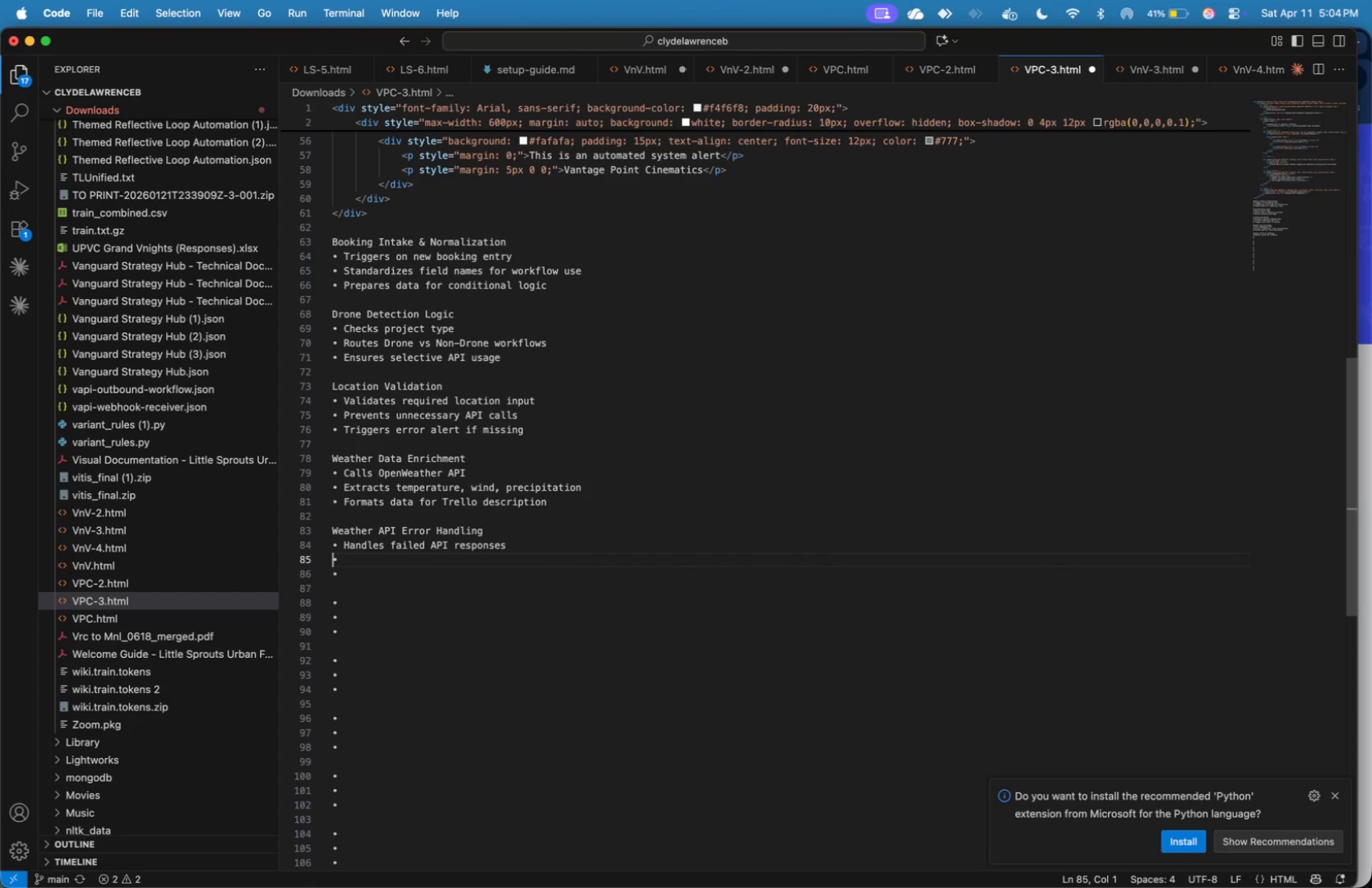 
 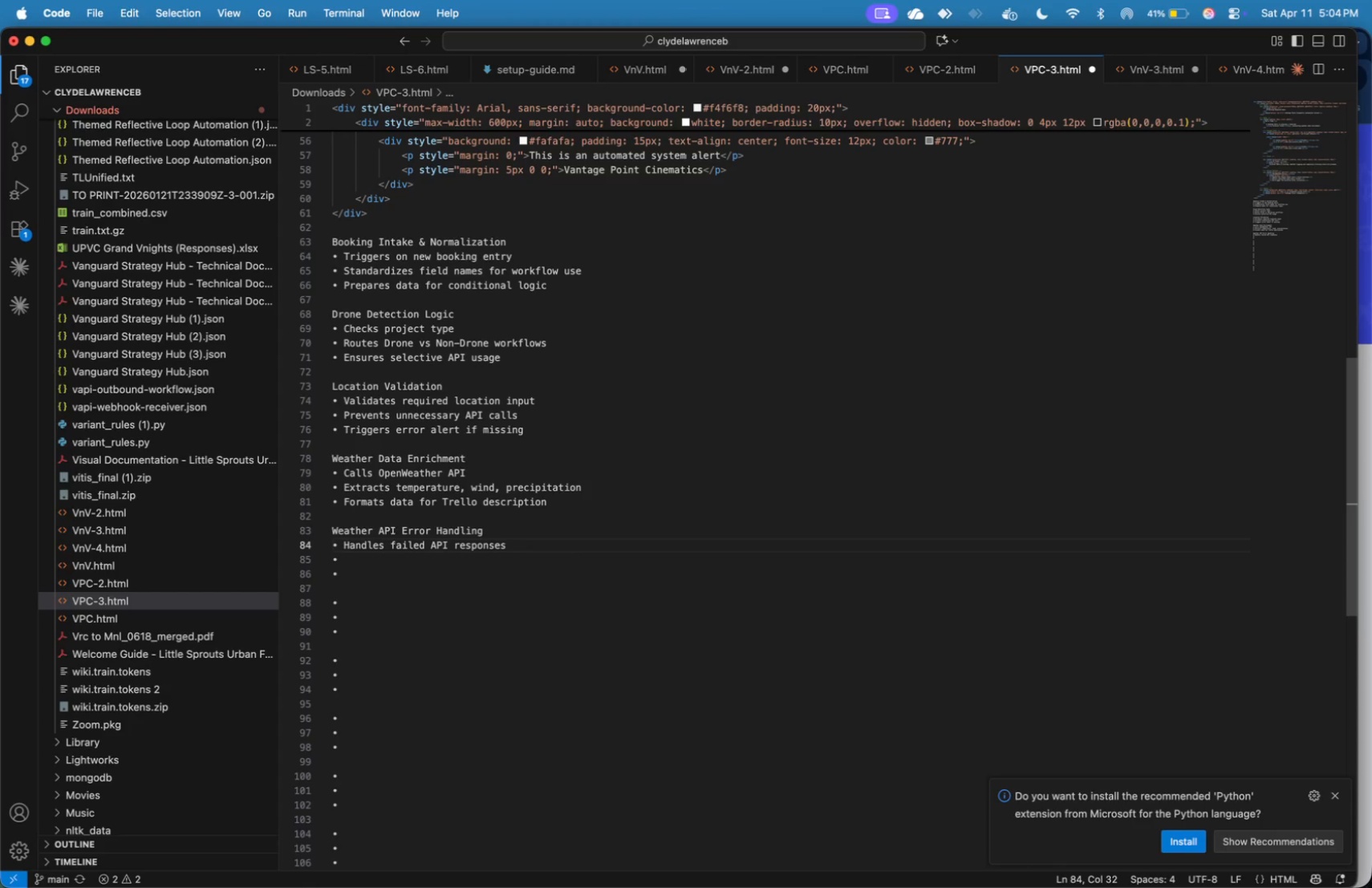 
key(ArrowRight)
 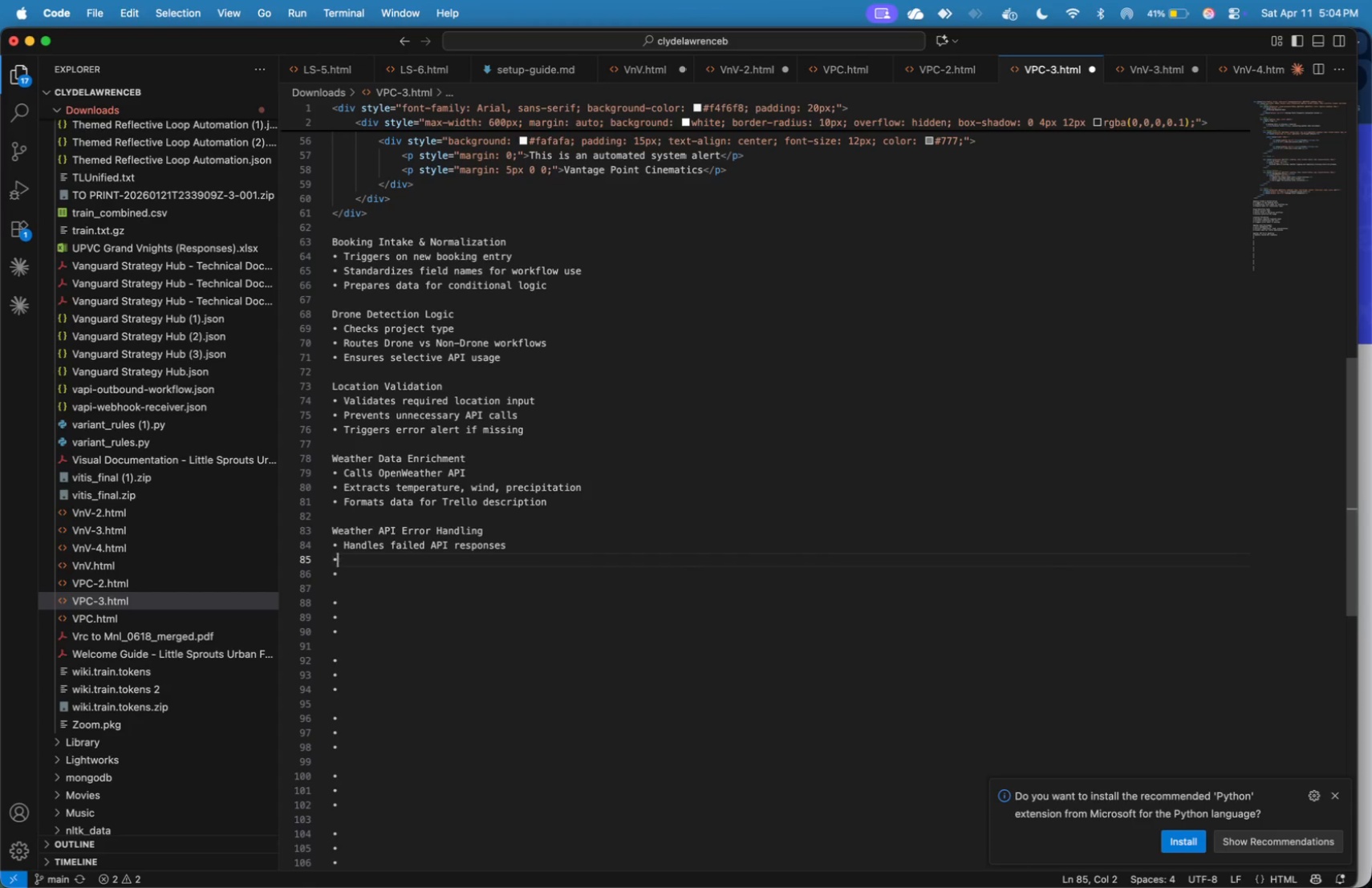 
key(ArrowRight)
 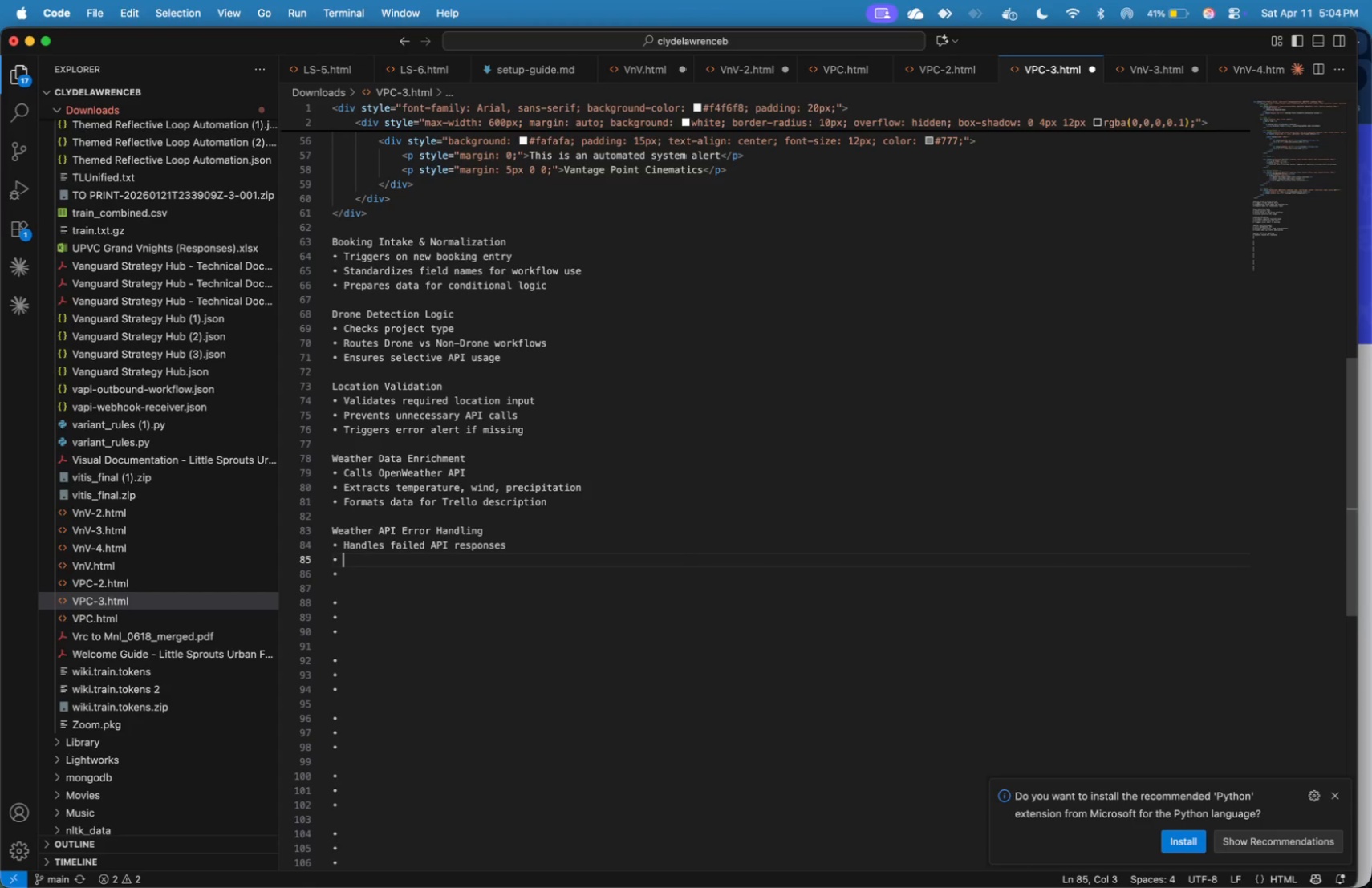 
type( Prevens)
key(Backspace)
type(ts incomplete data logging)
 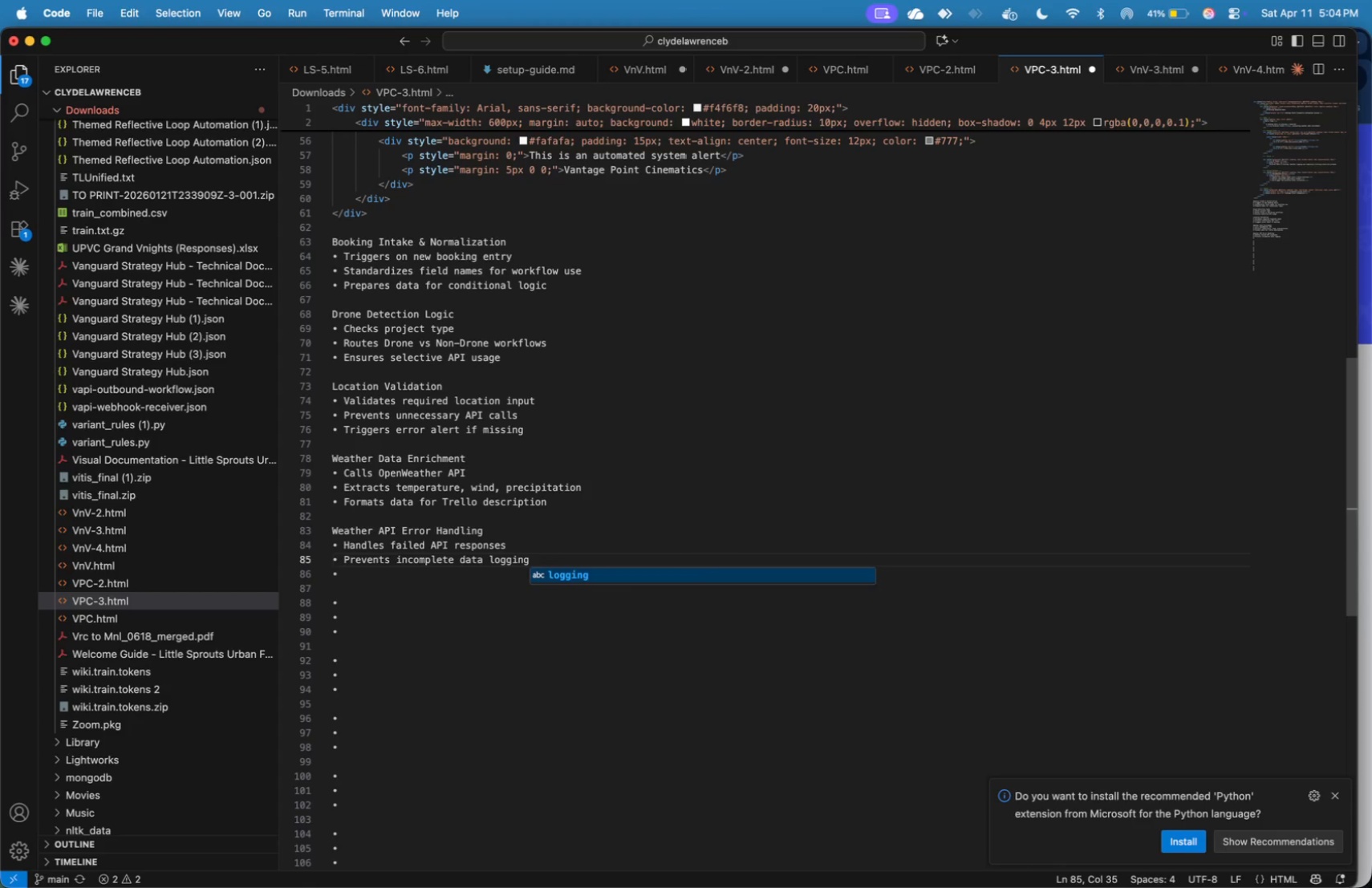 
key(ArrowRight)
 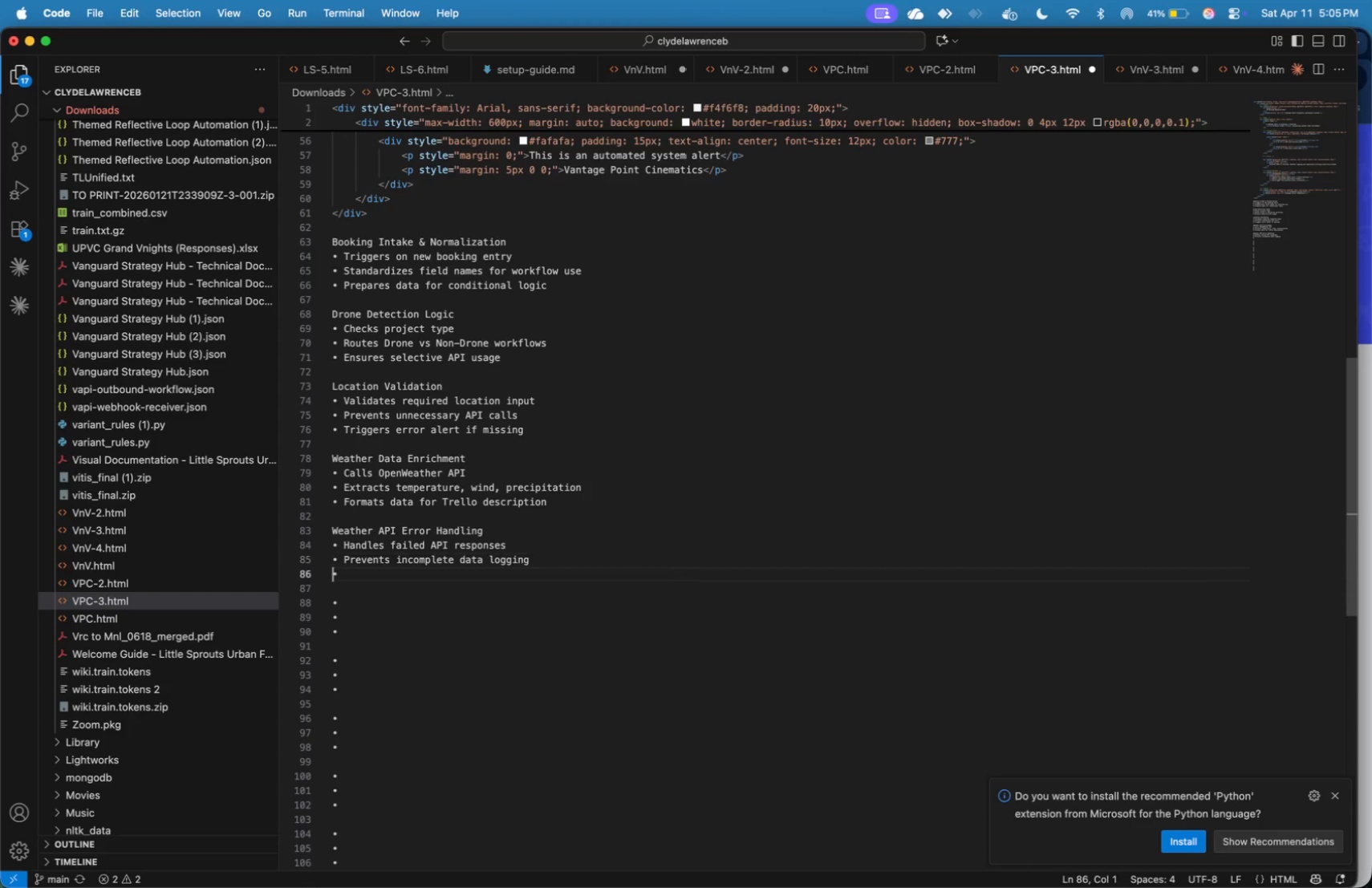 
key(ArrowRight)
 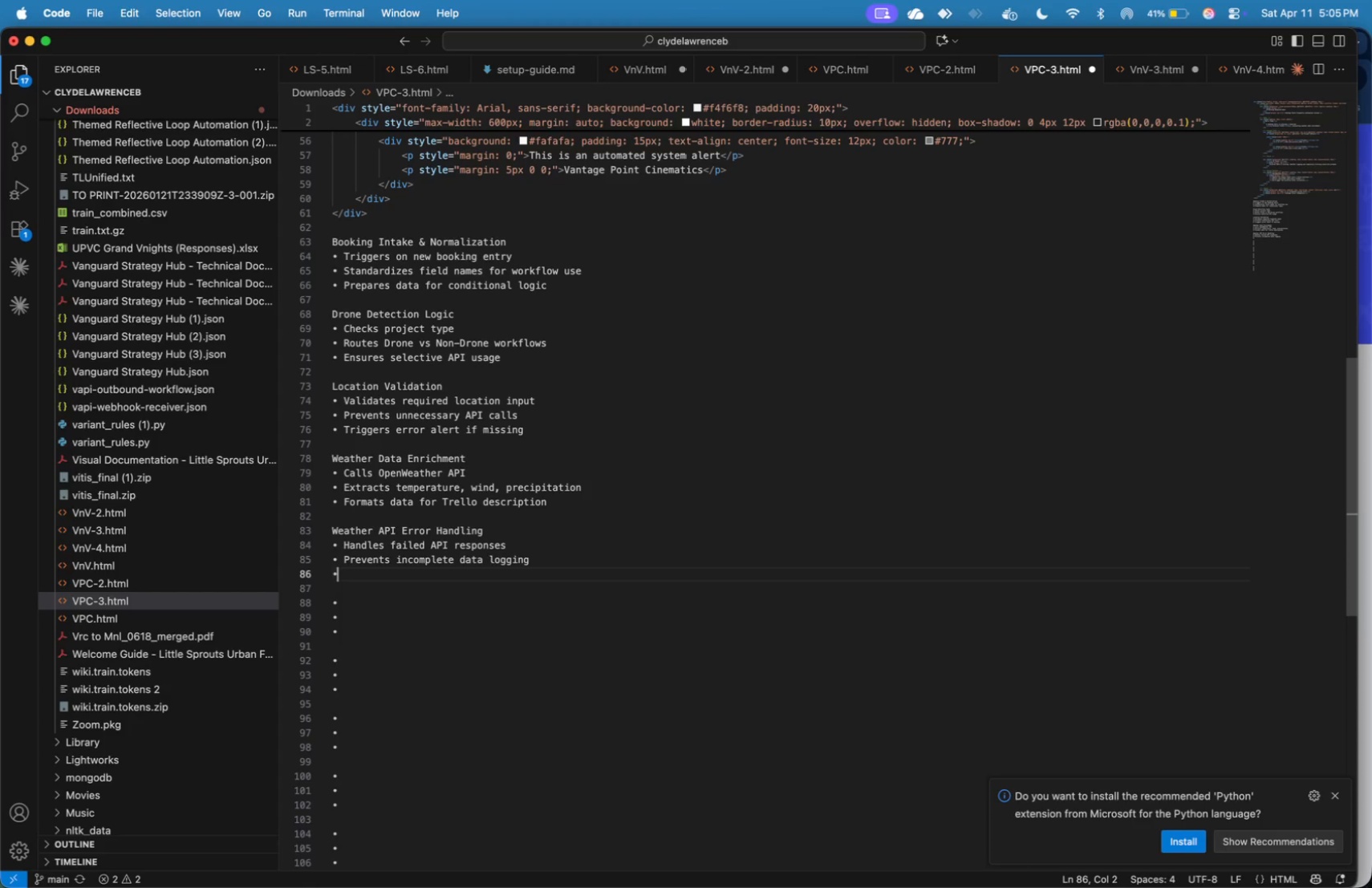 
key(ArrowRight)
 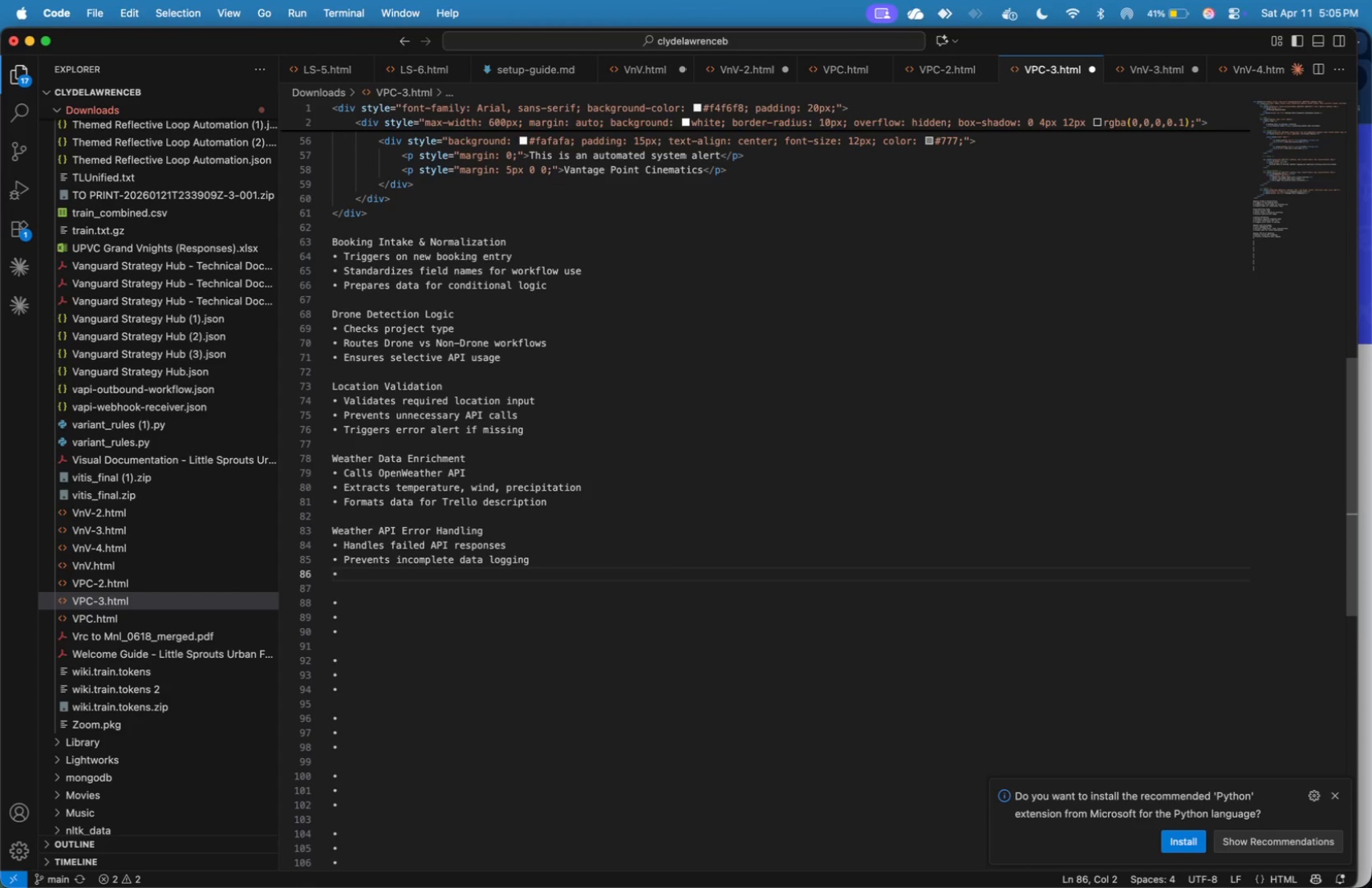 
key(ArrowRight)
 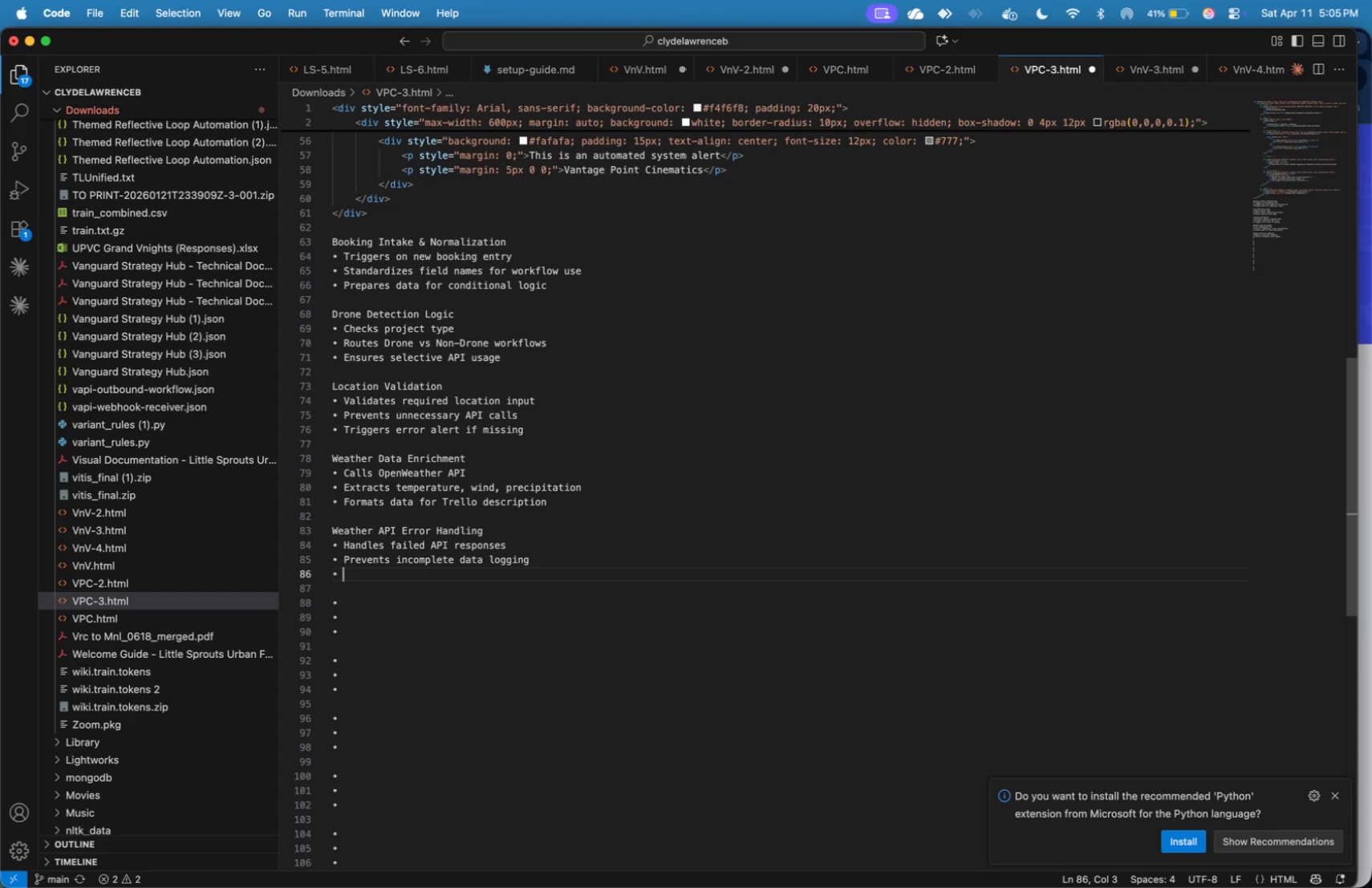 
wait(9.36)
 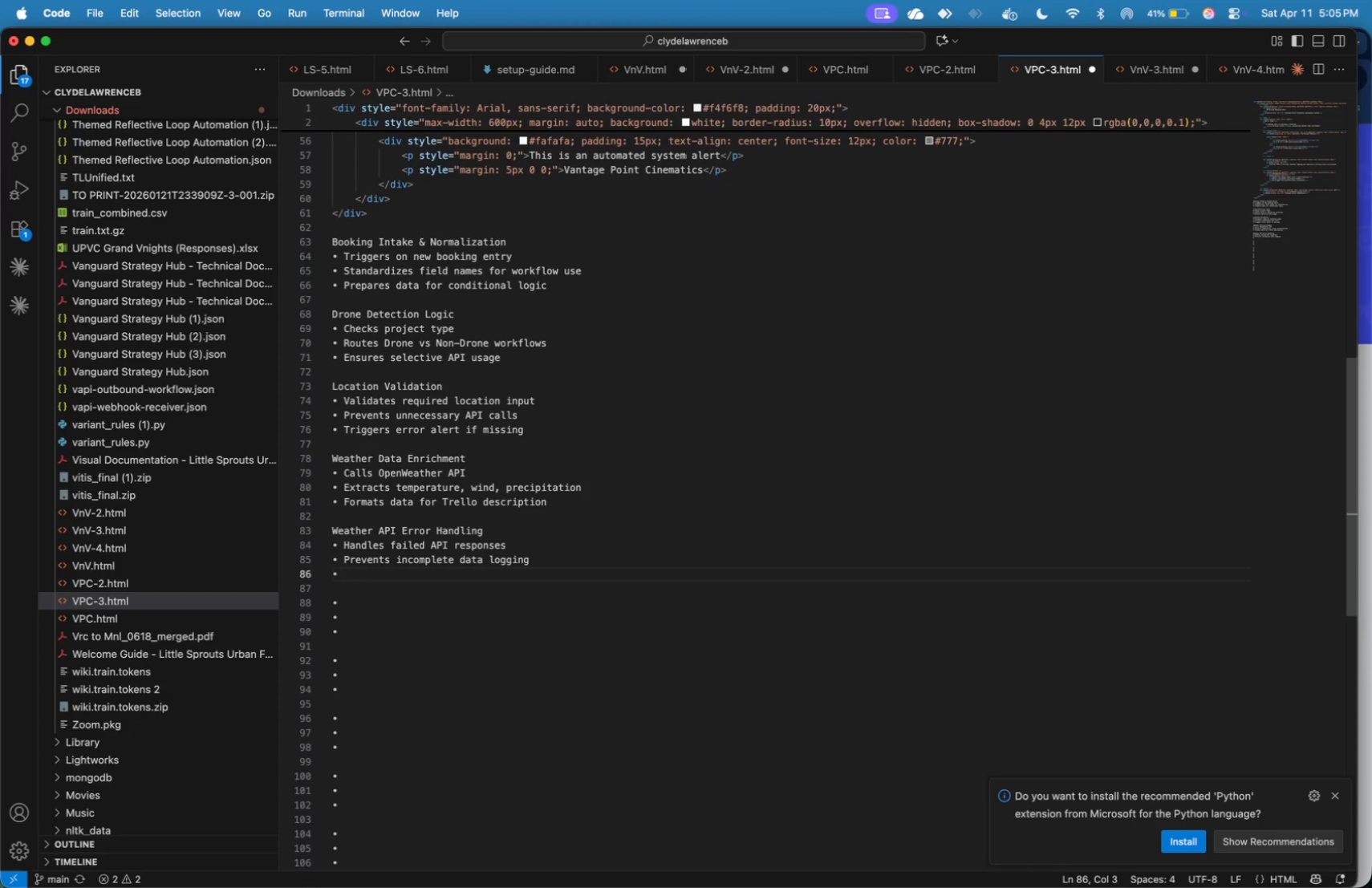 
type(Sends structred )
 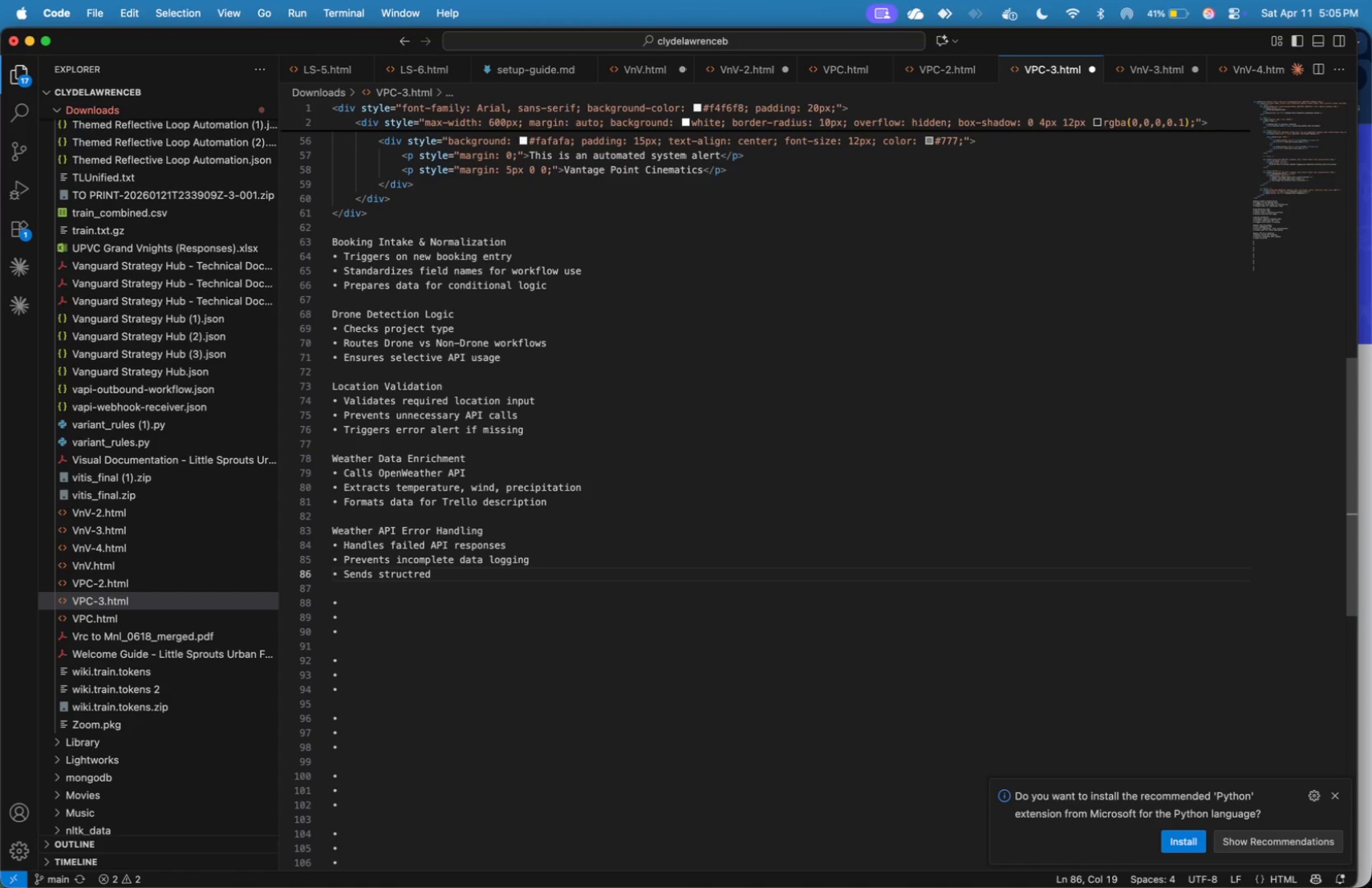 
key(ArrowLeft)
 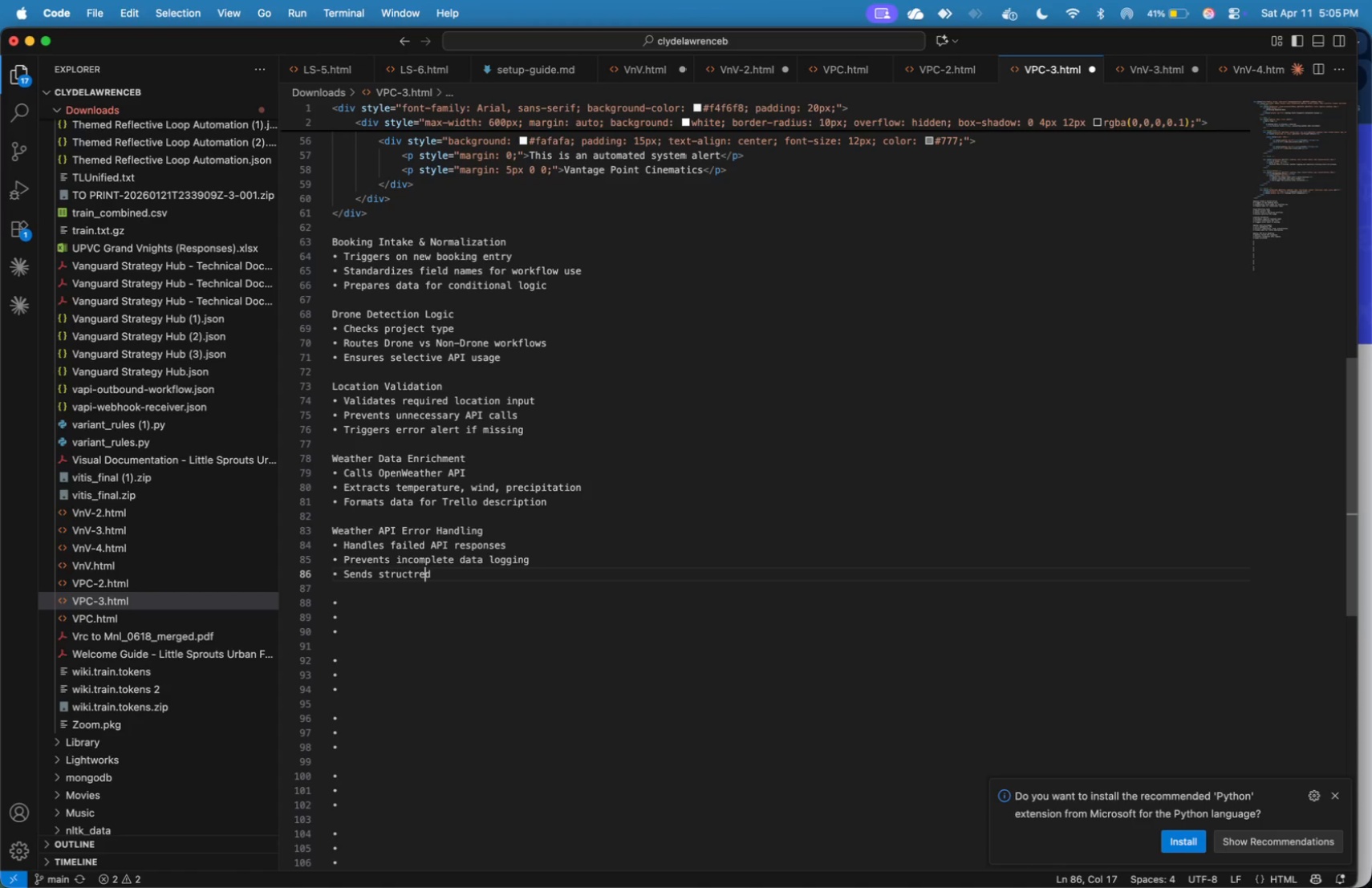 
key(ArrowLeft)
 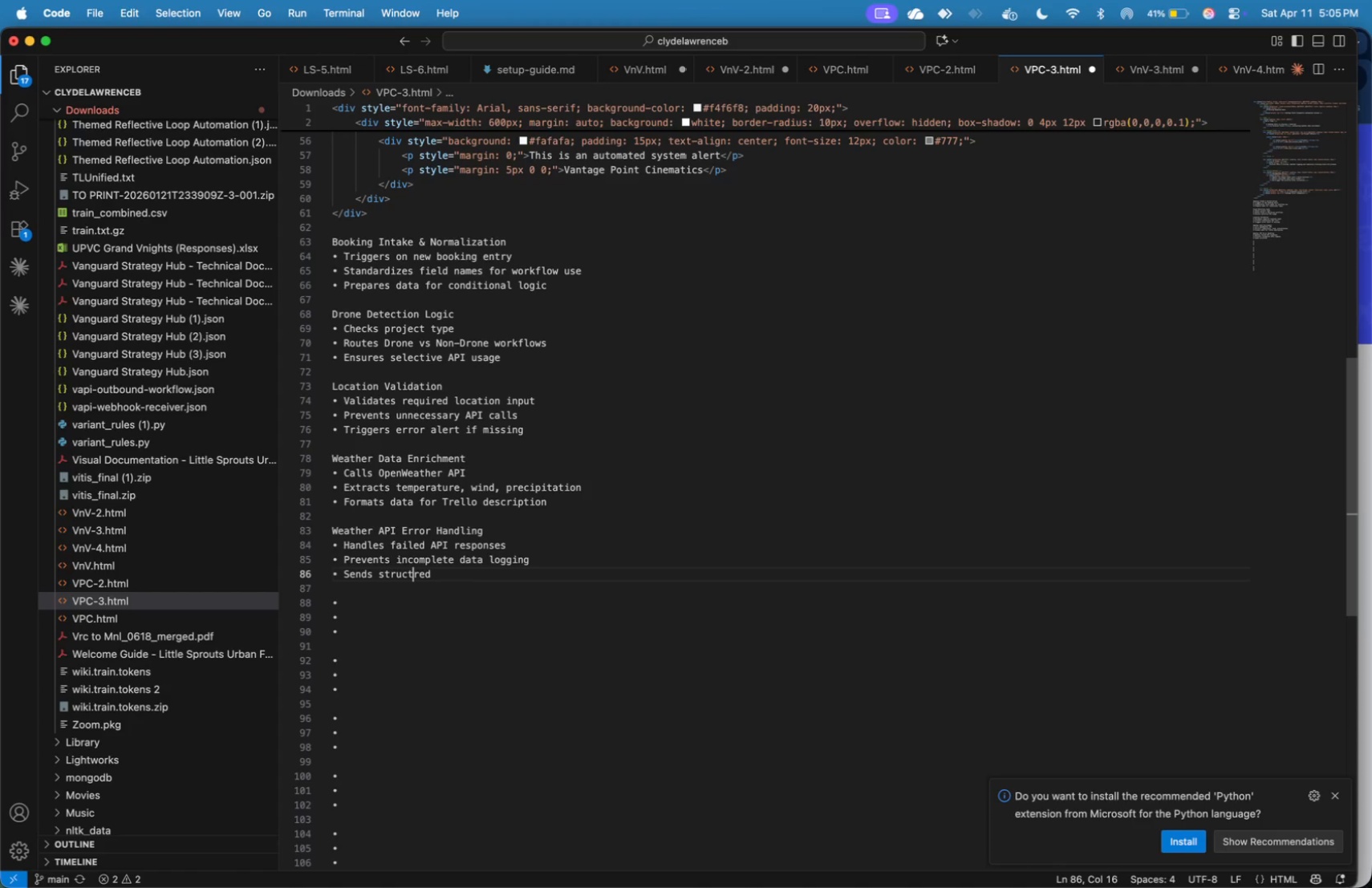 
key(ArrowLeft)
 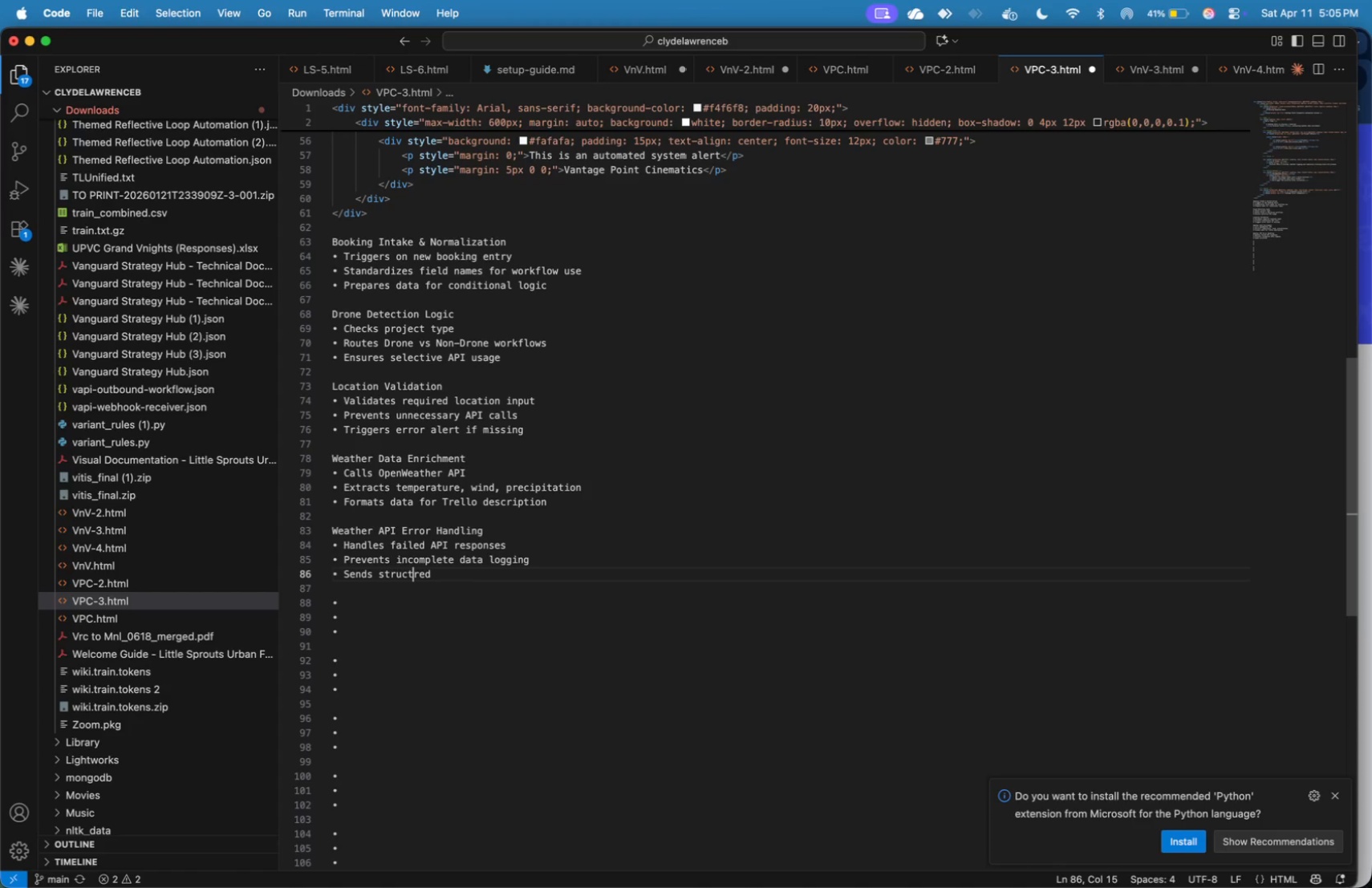 
key(ArrowLeft)
 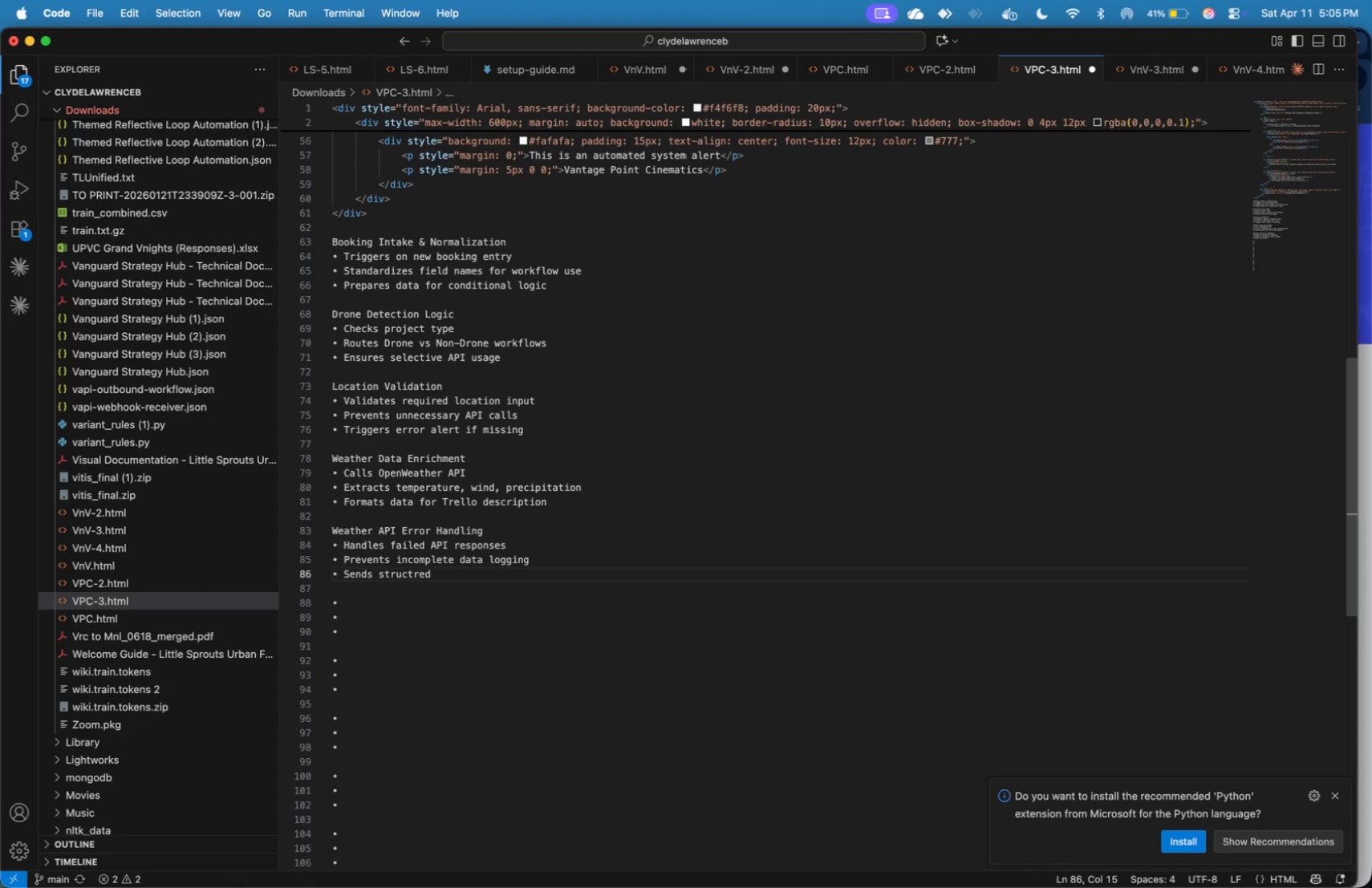 
key(U)
 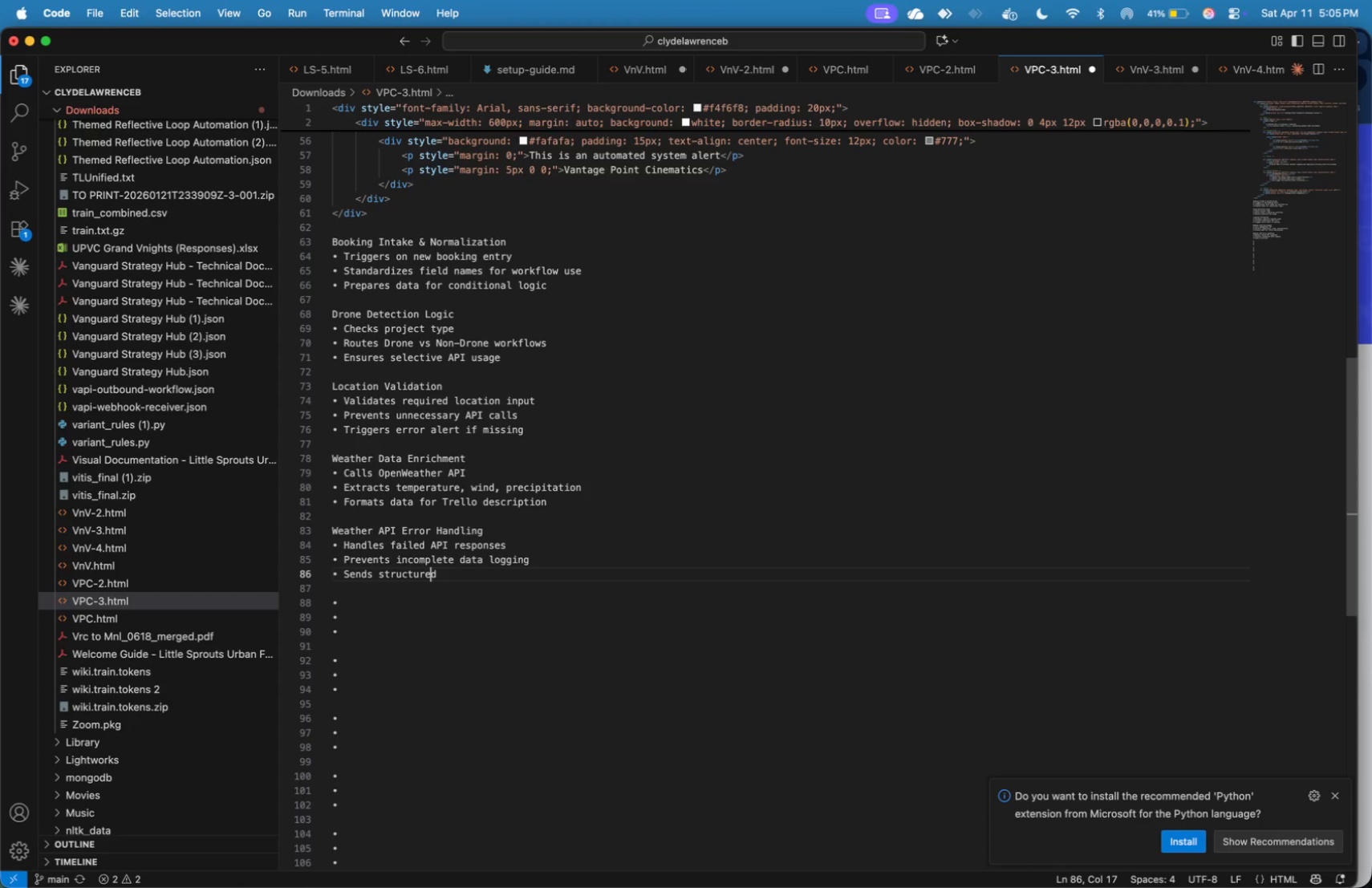 
key(ArrowRight)
 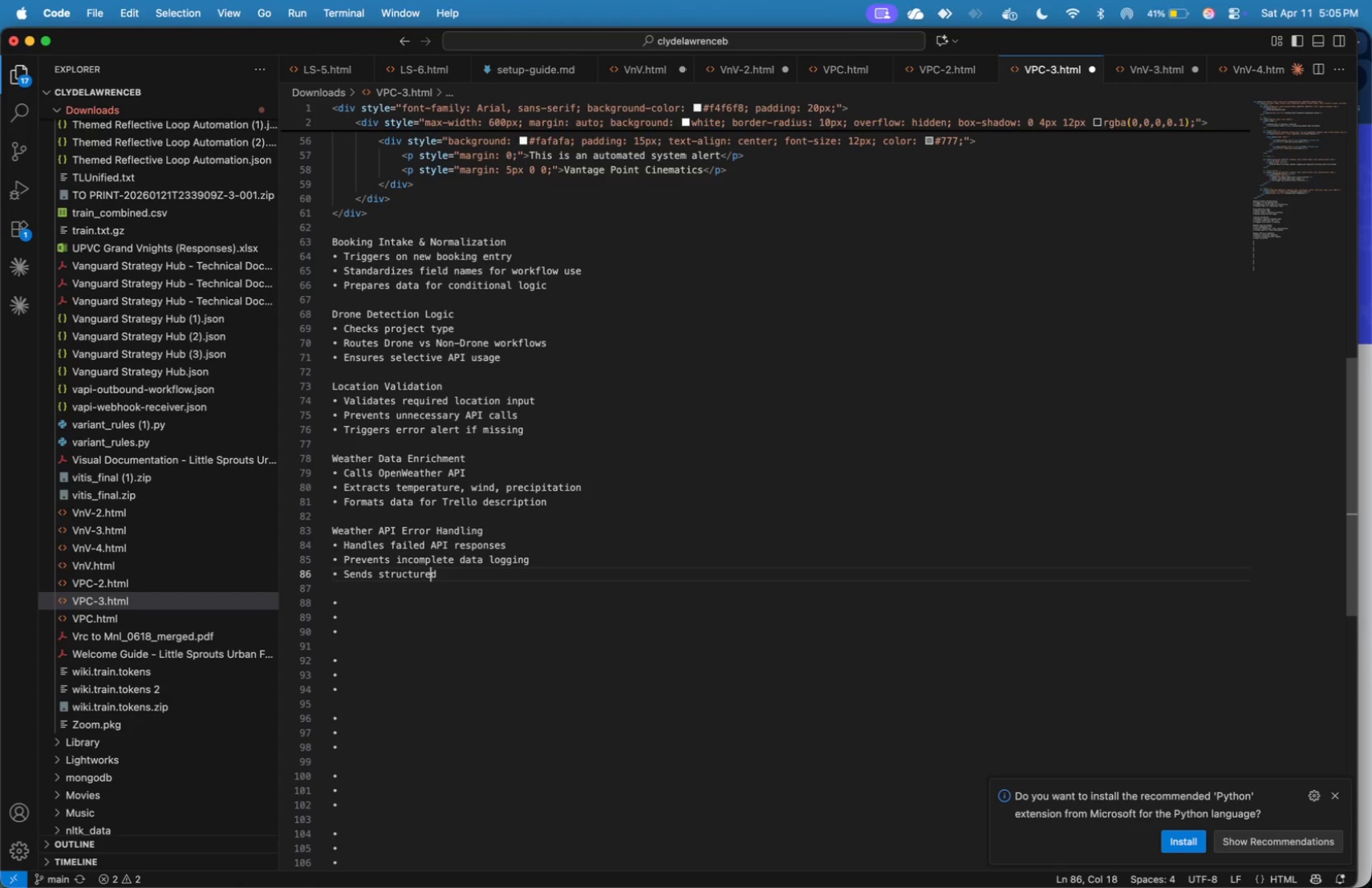 
key(ArrowRight)
 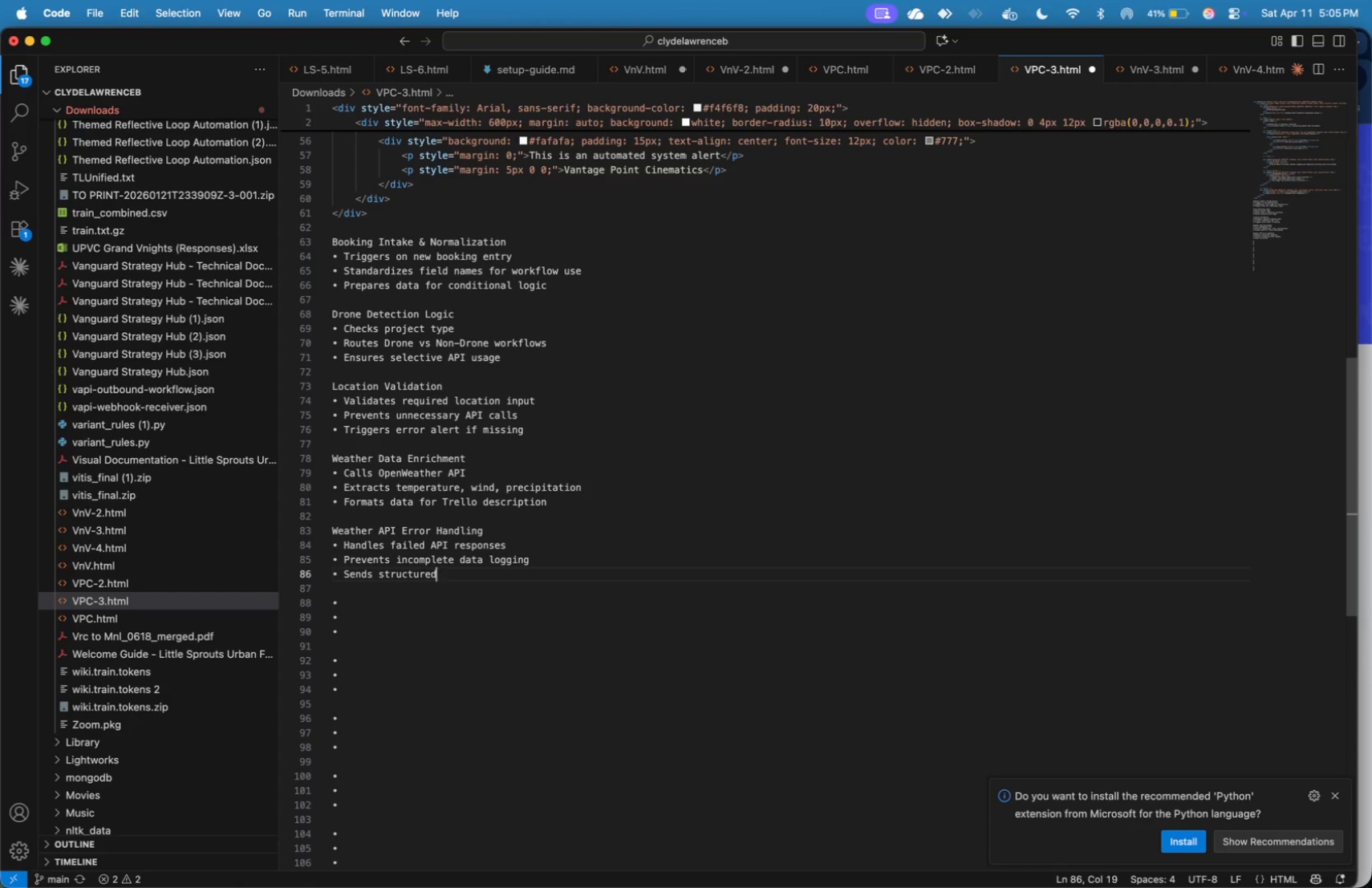 
key(ArrowRight)
 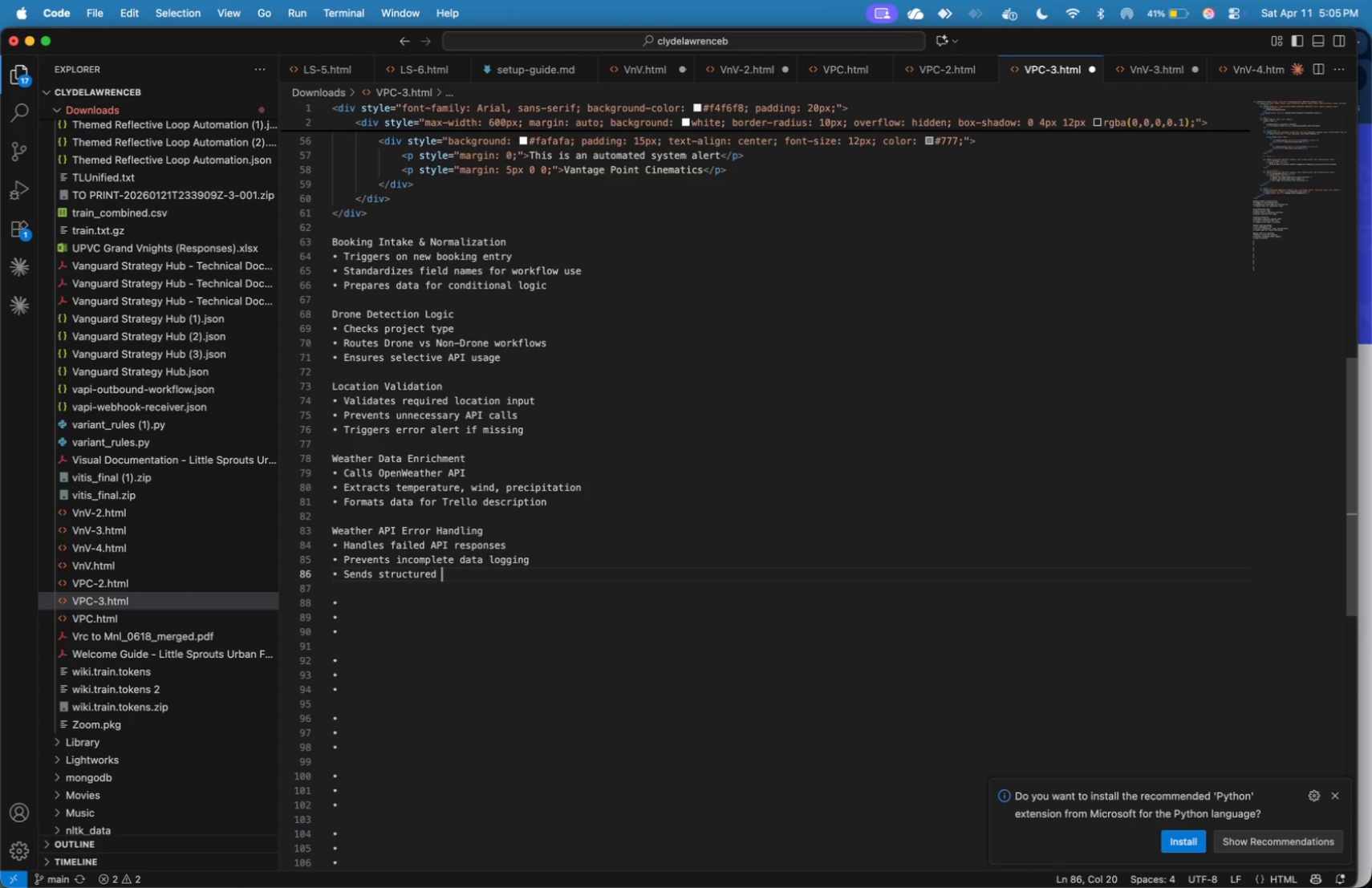 
key(ArrowRight)
 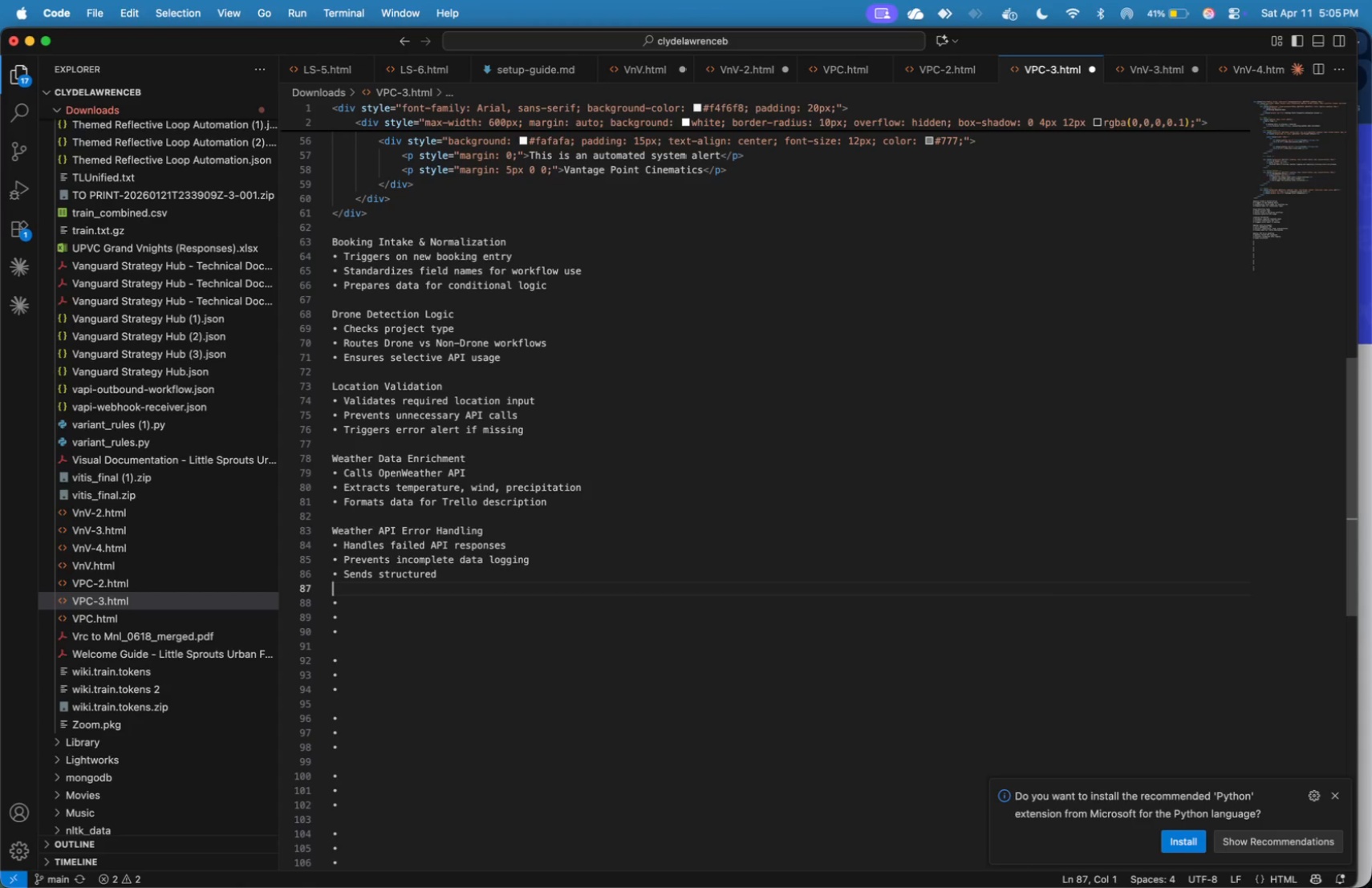 
key(ArrowRight)
 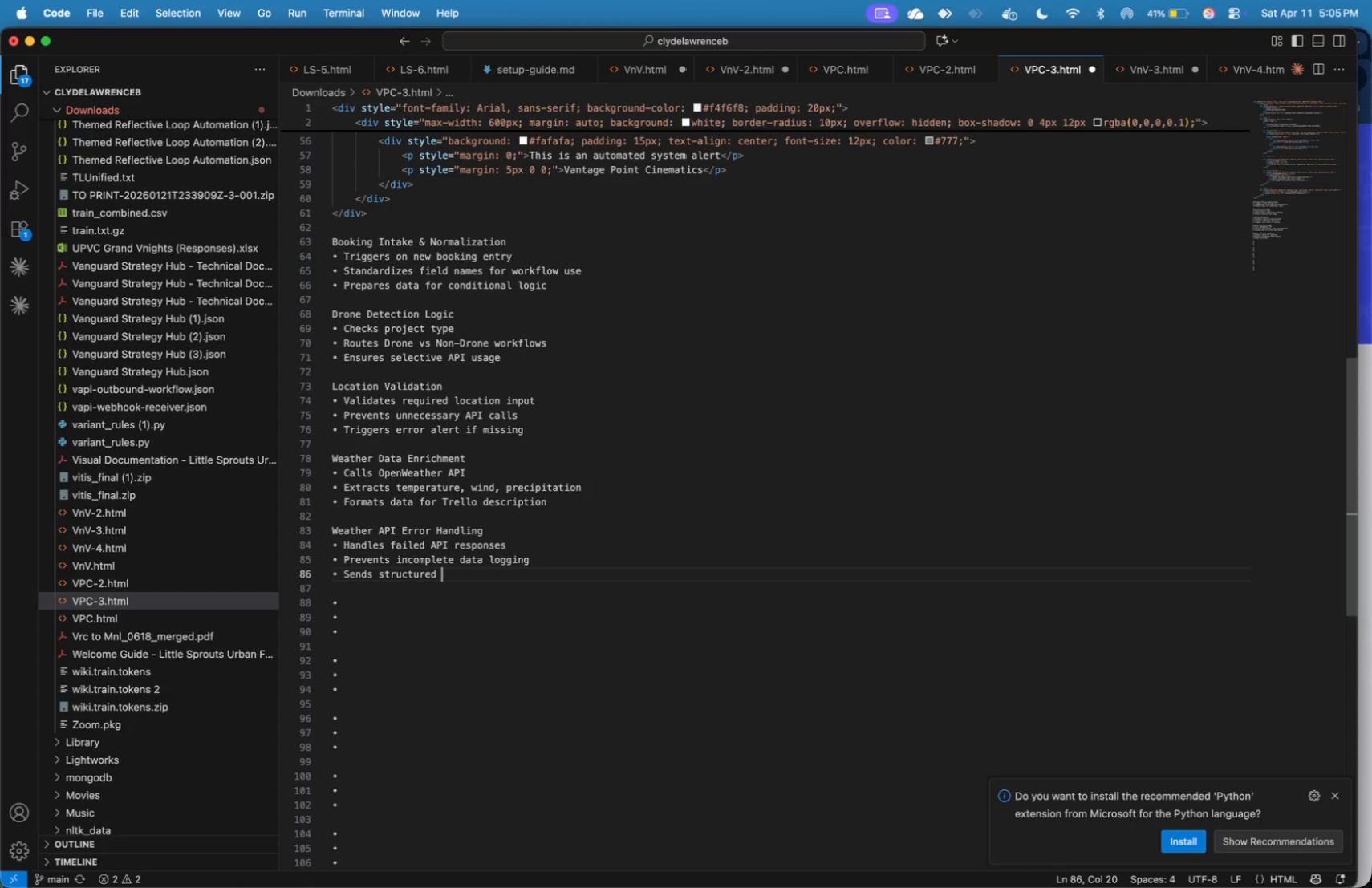 
key(ArrowLeft)
 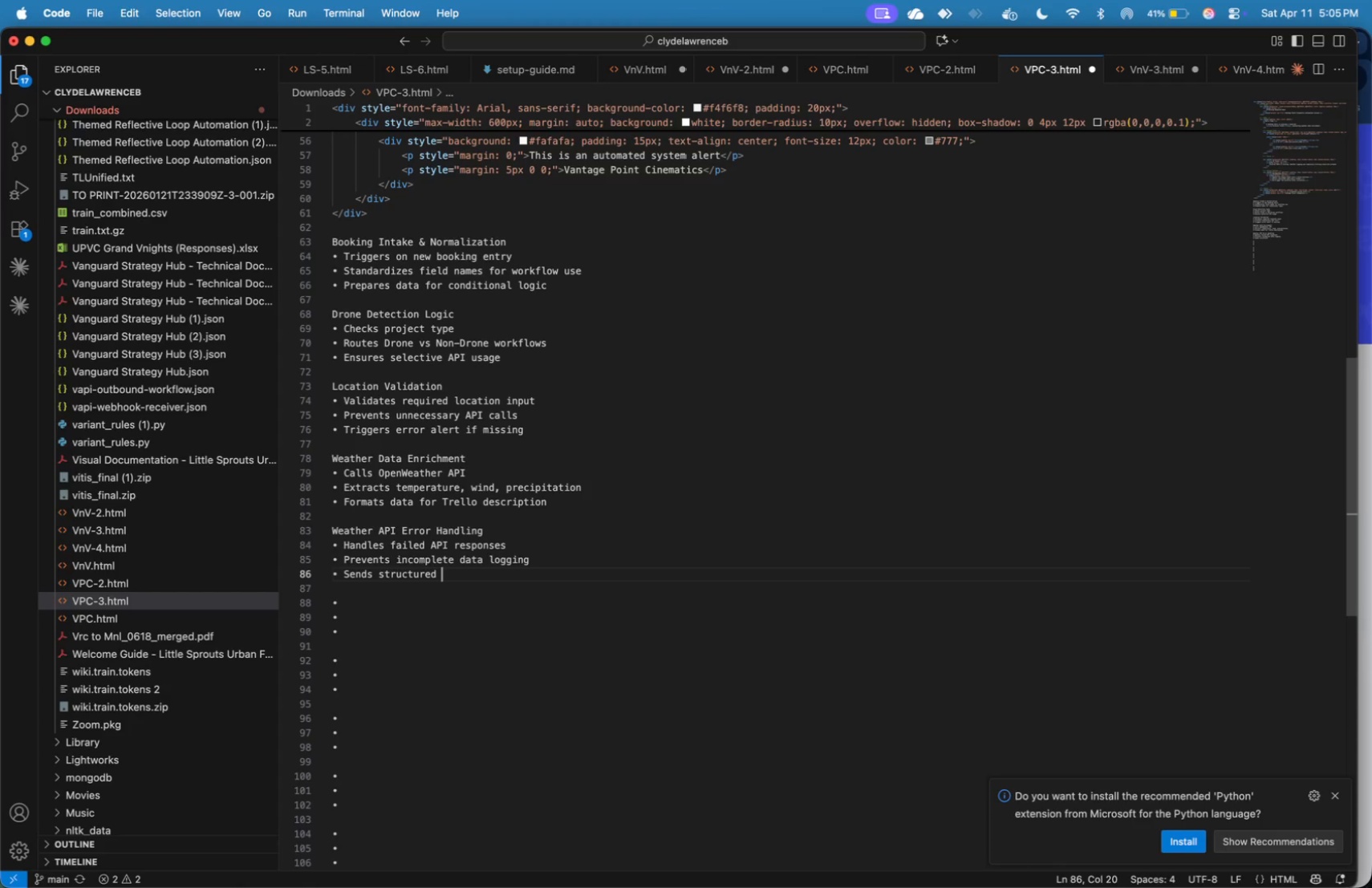 
type(alert email)
 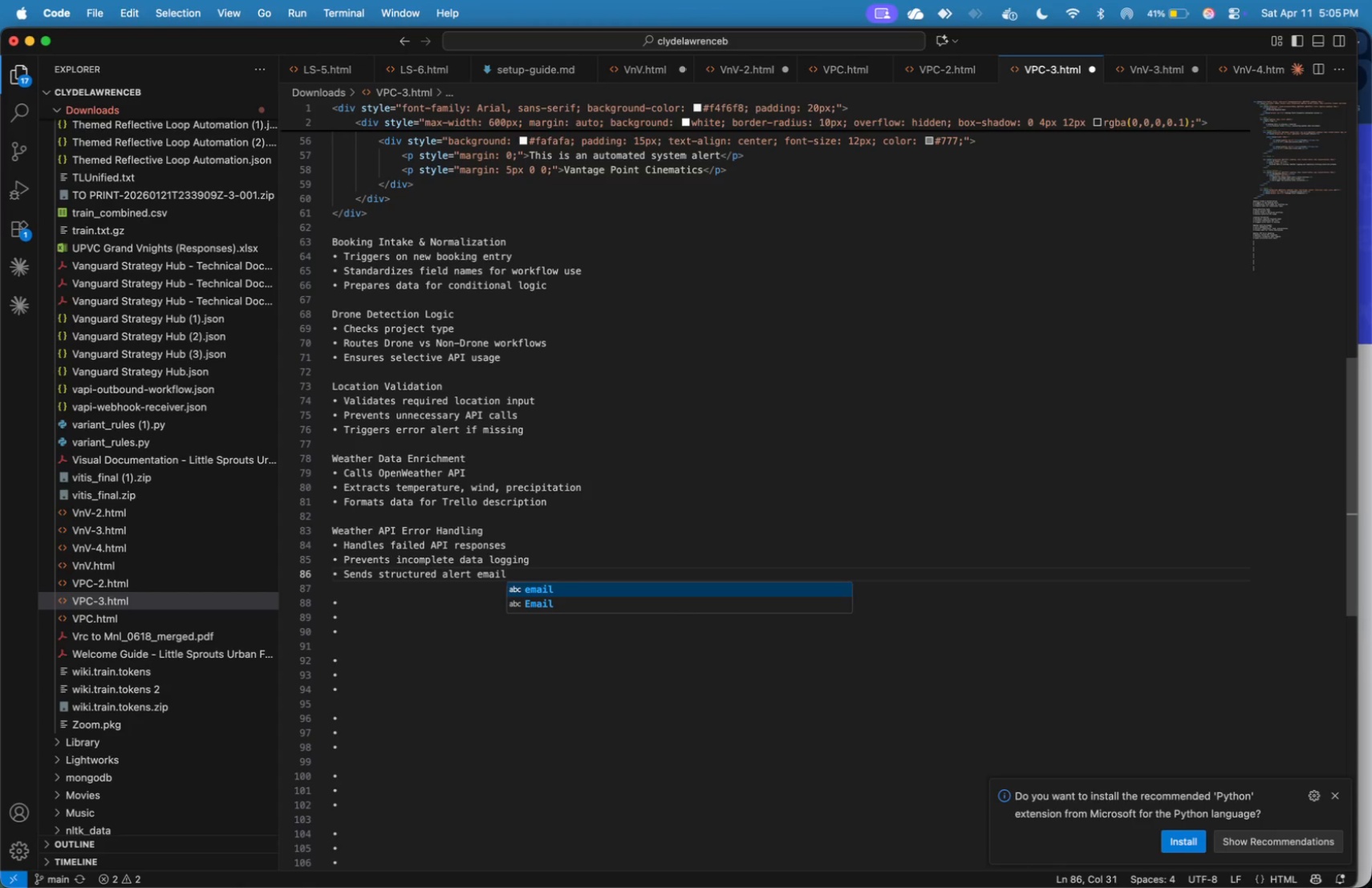 
key(ArrowRight)
 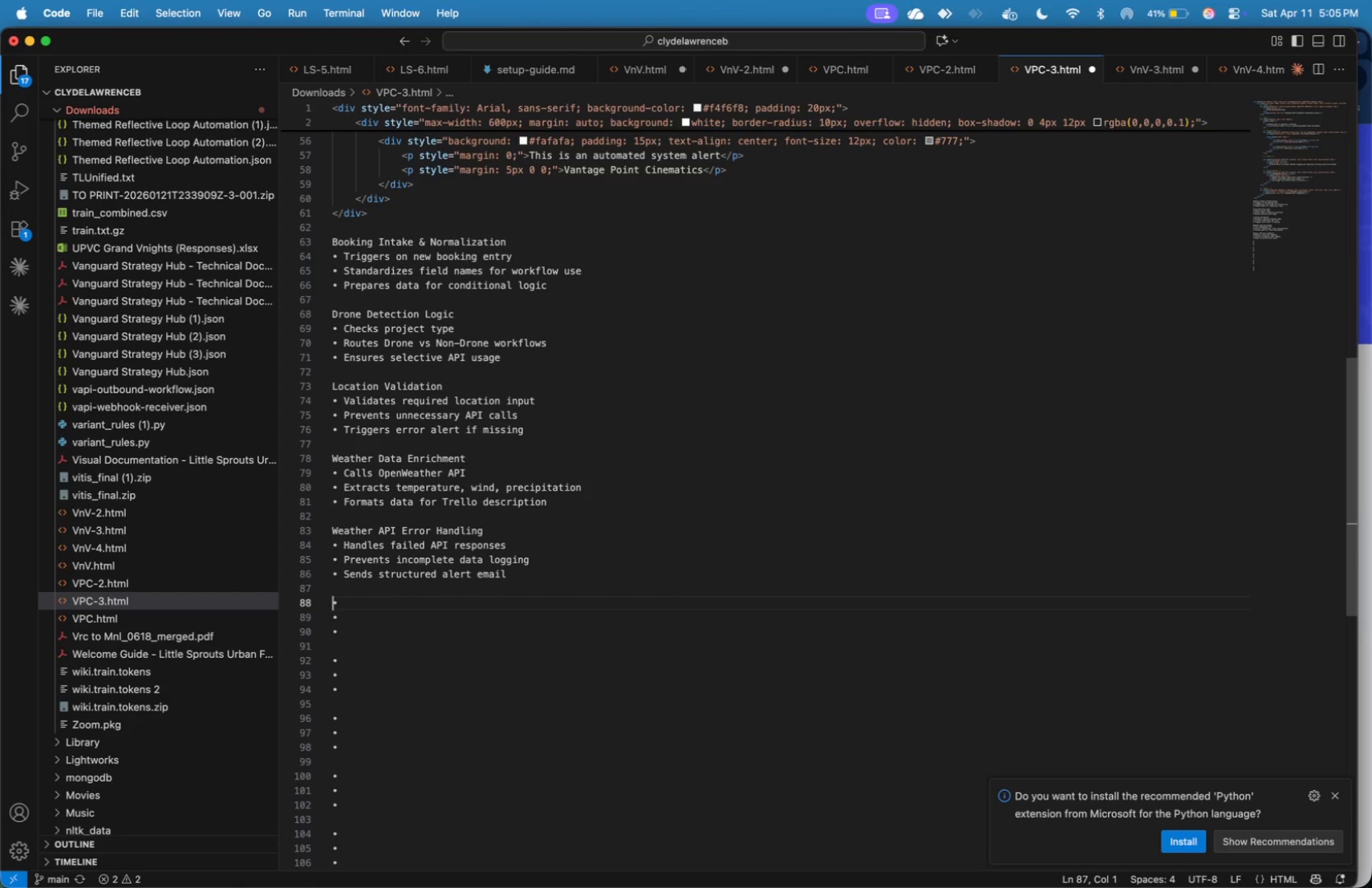 
key(ArrowRight)
 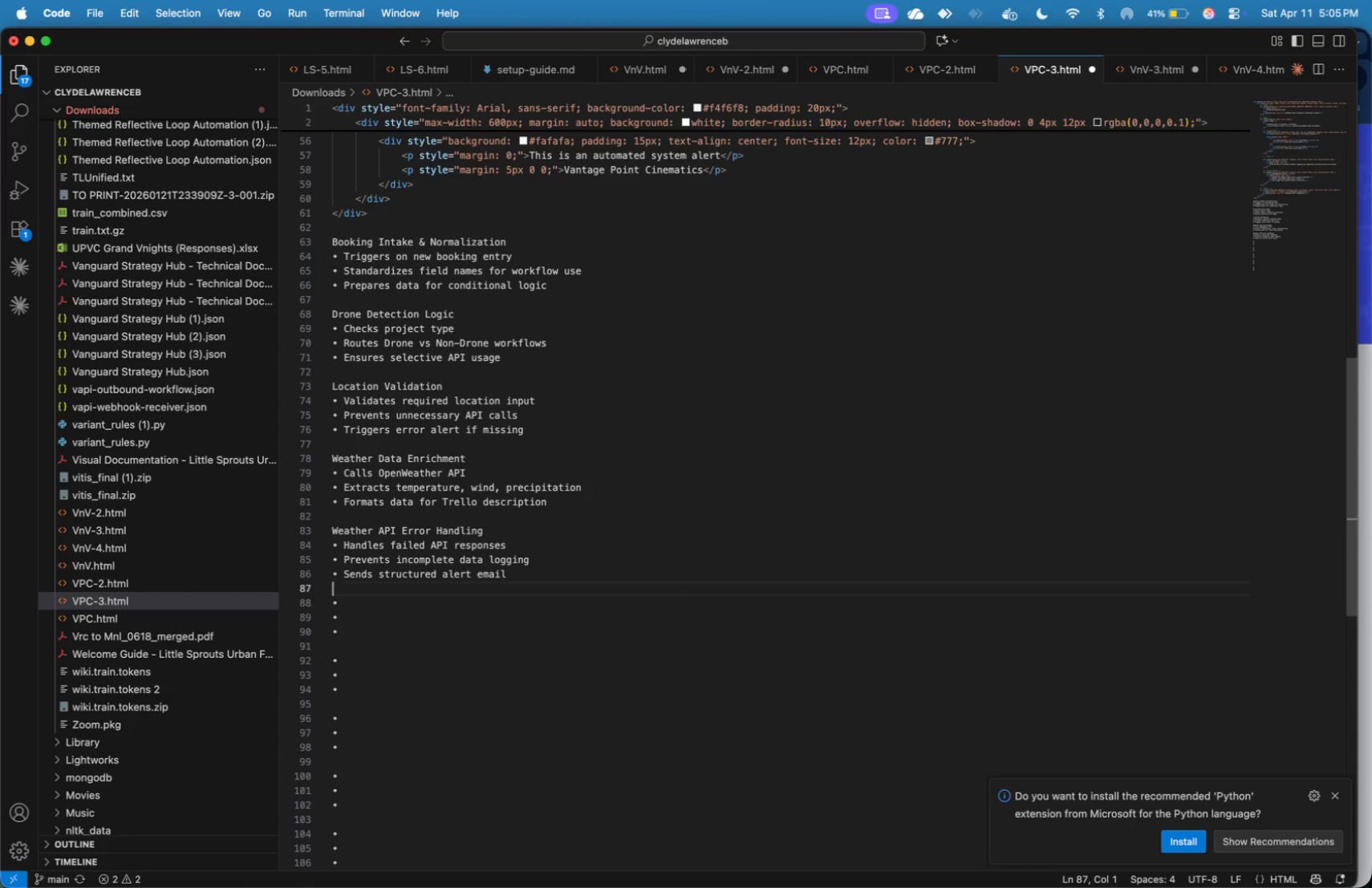 
key(ArrowLeft)
 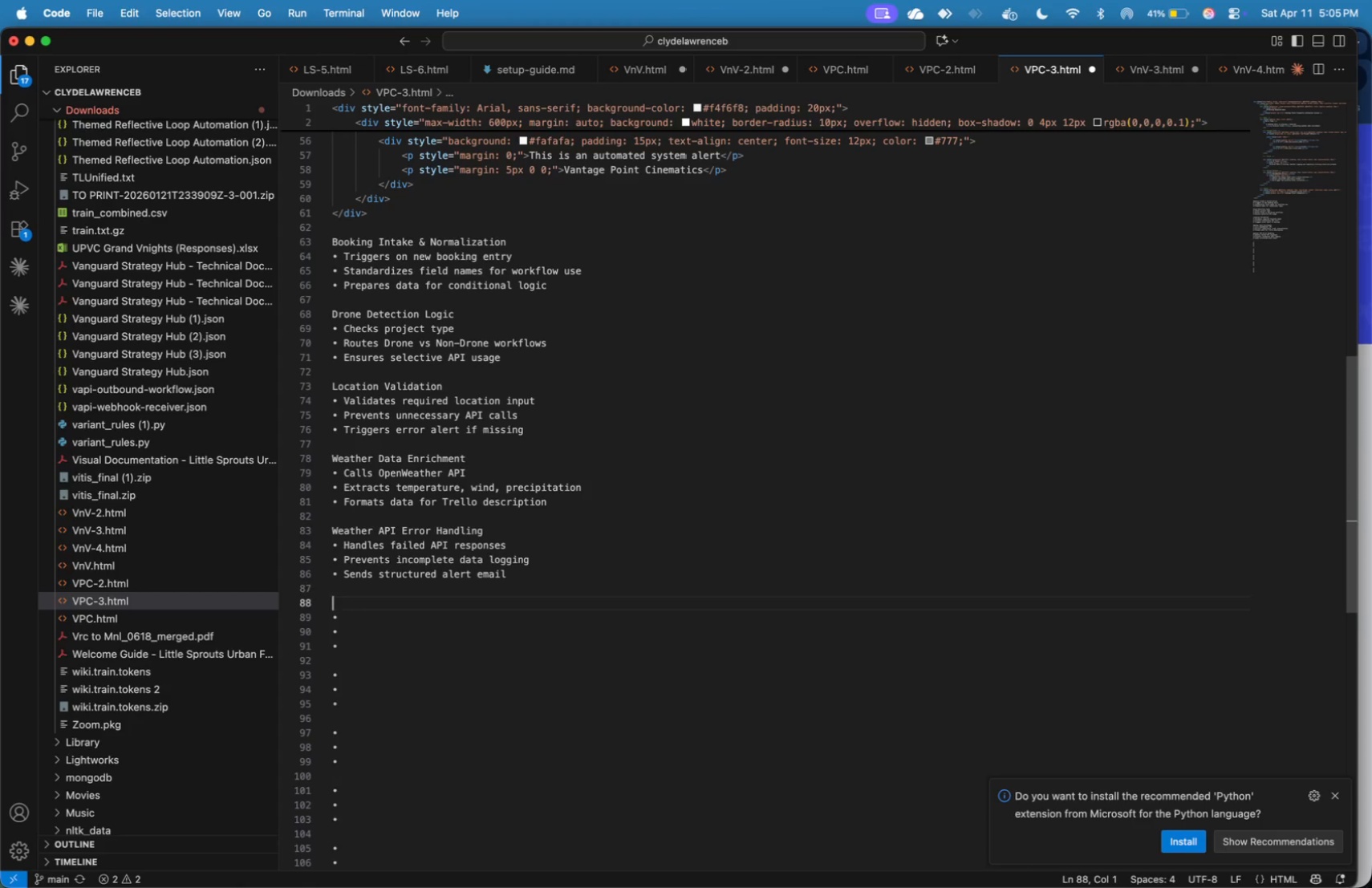 
key(Enter)
 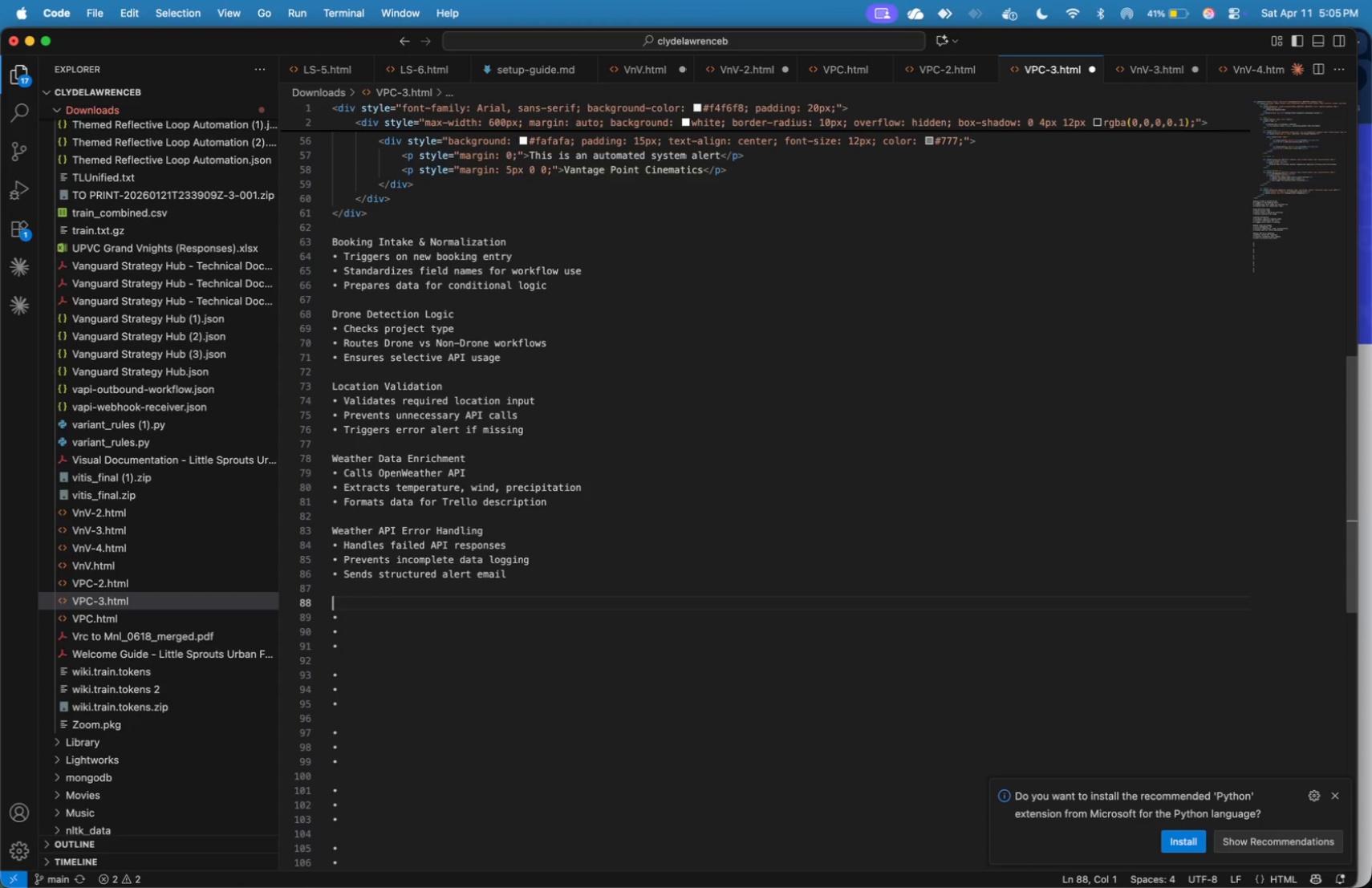 
type(Trello Card Creation ())
 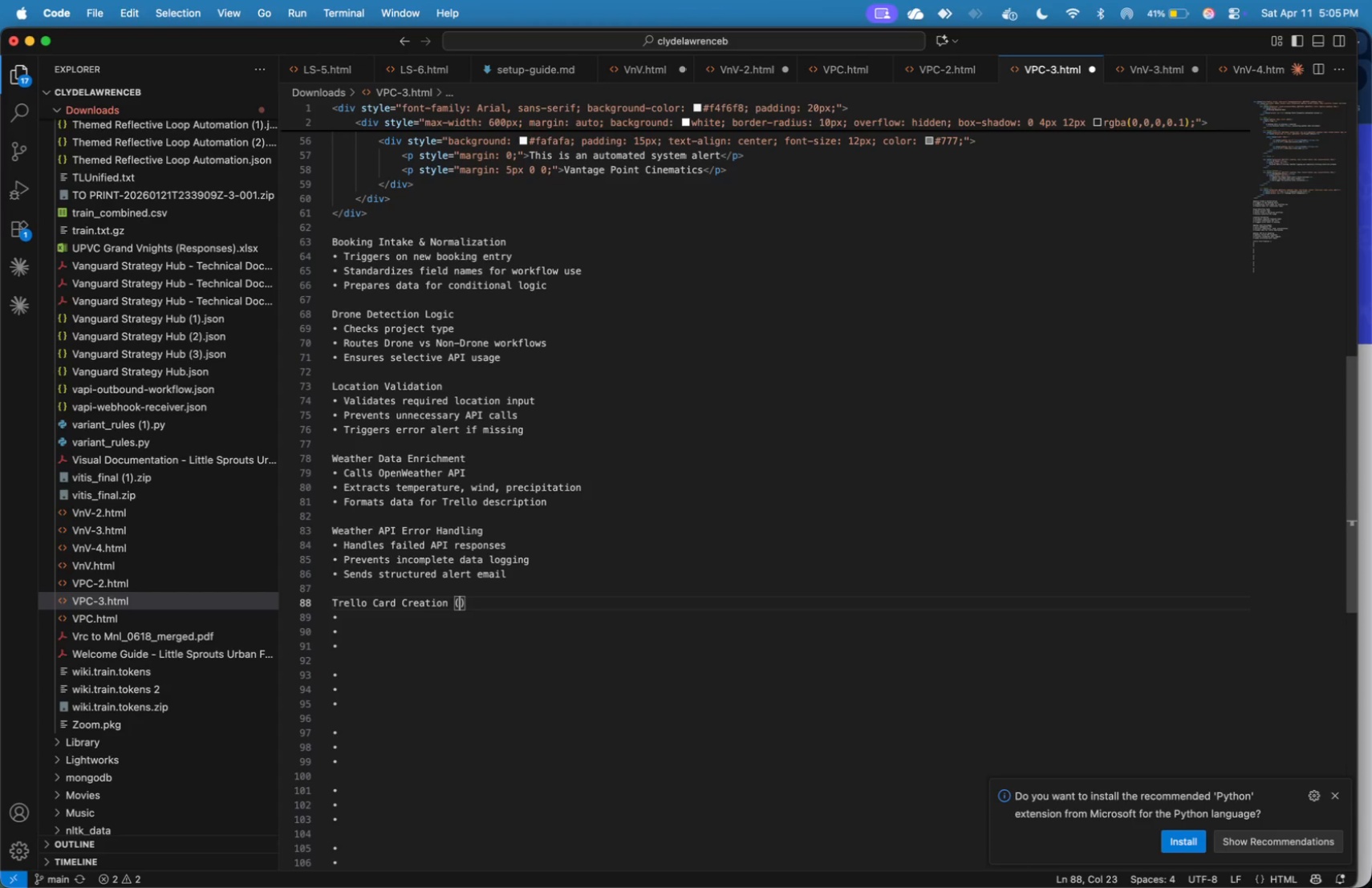 
 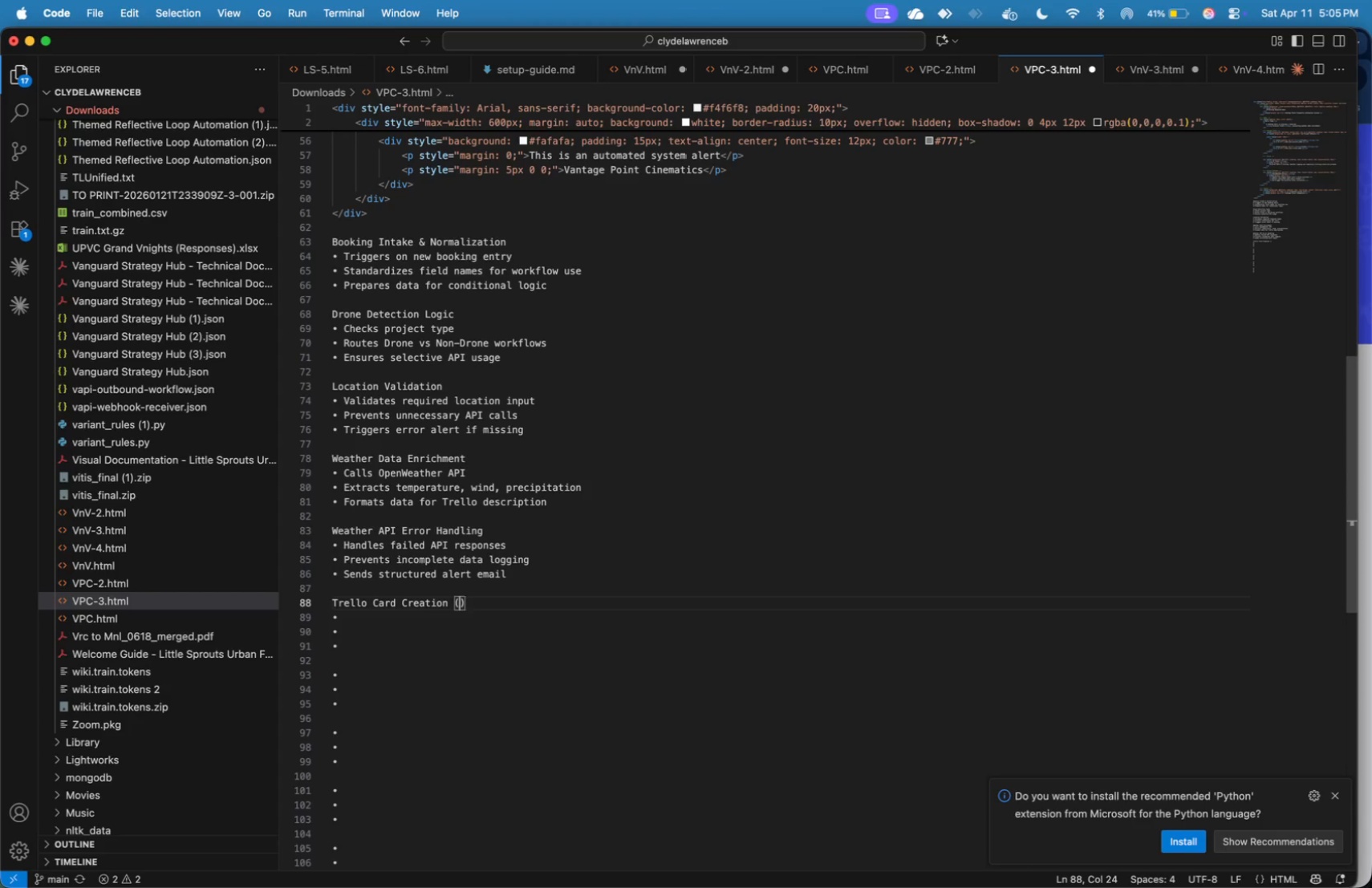 
key(ArrowLeft)
 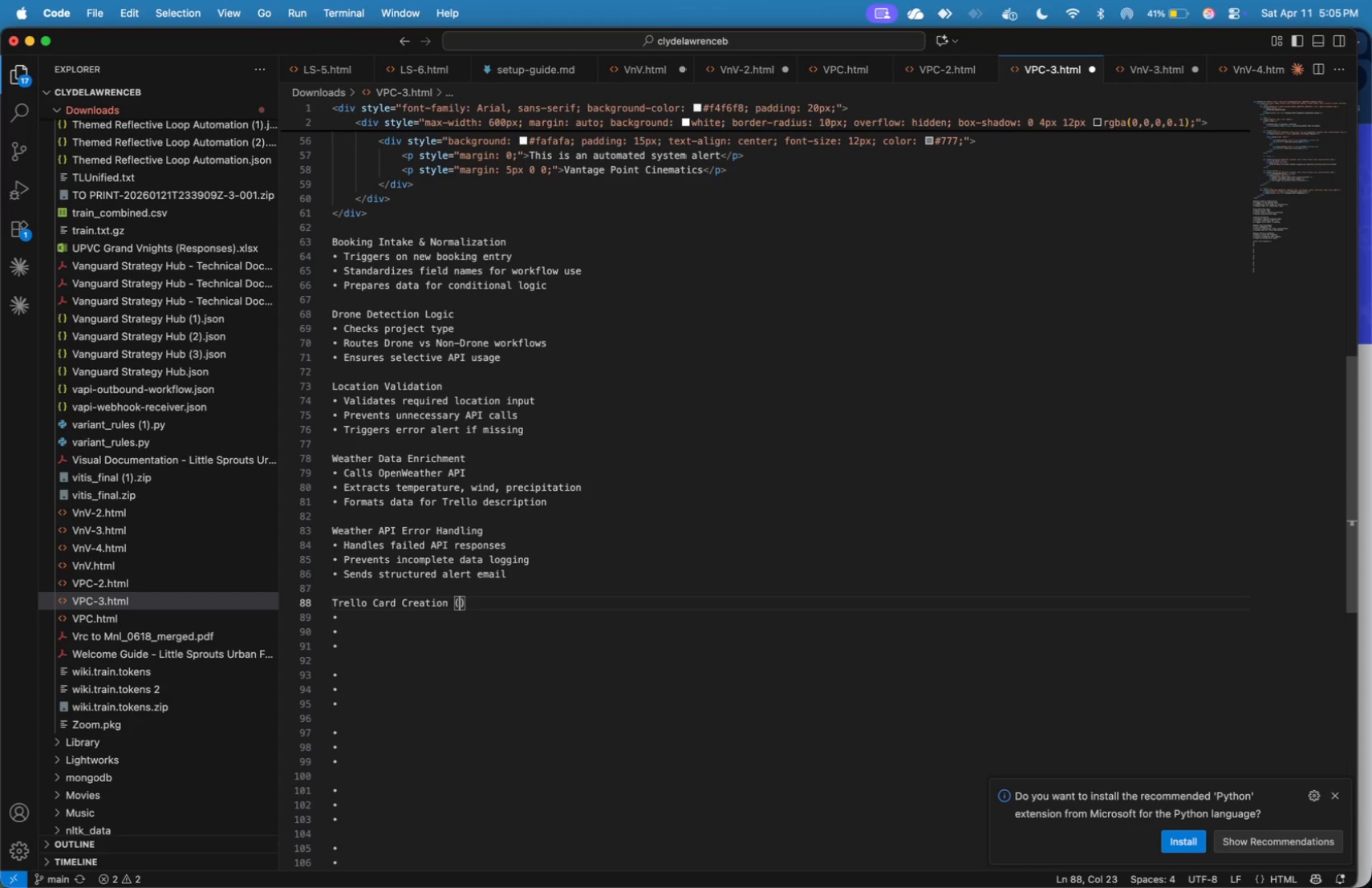 
type(Drone)
 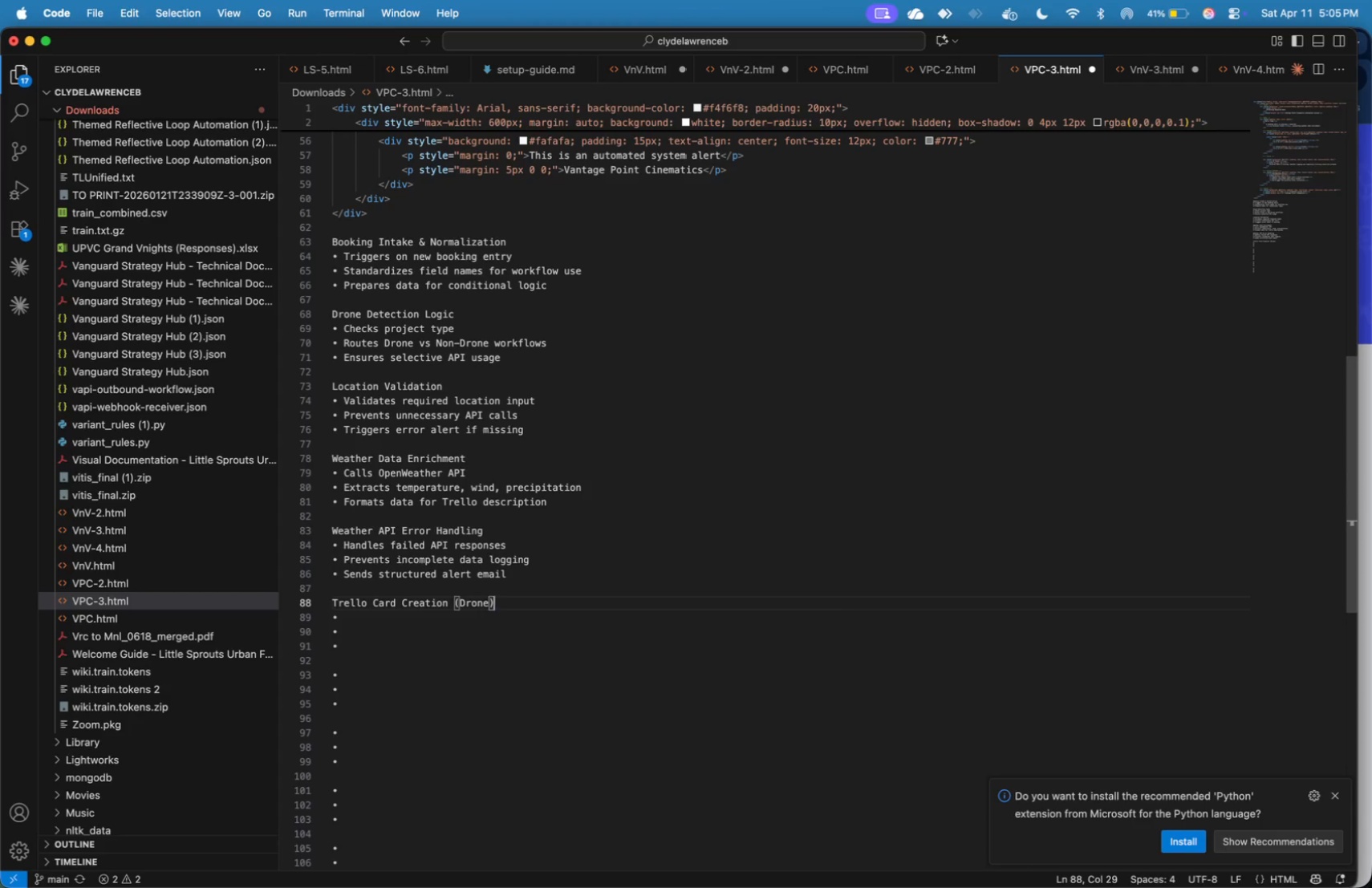 
key(ArrowRight)
 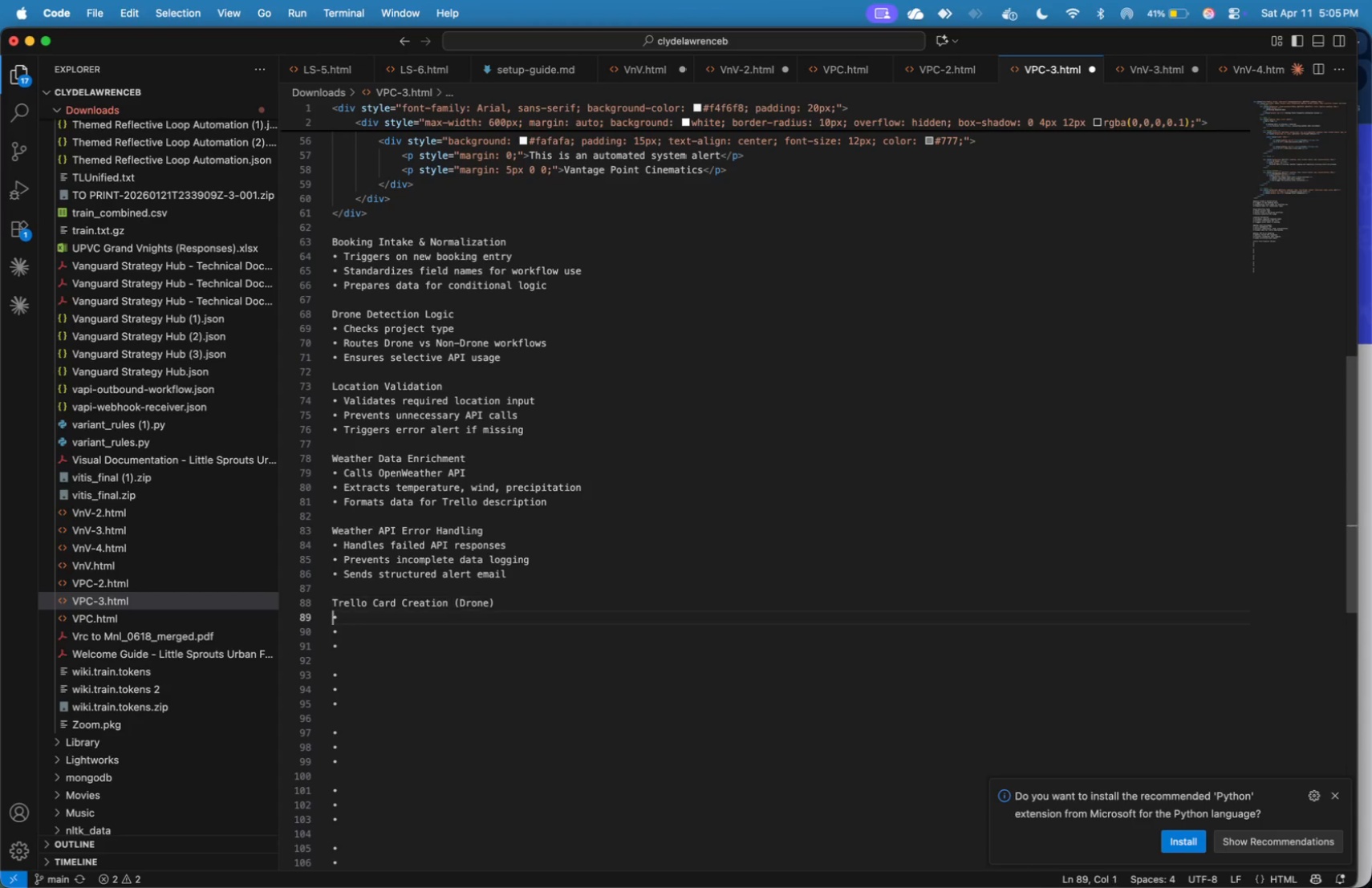 
key(ArrowRight)
 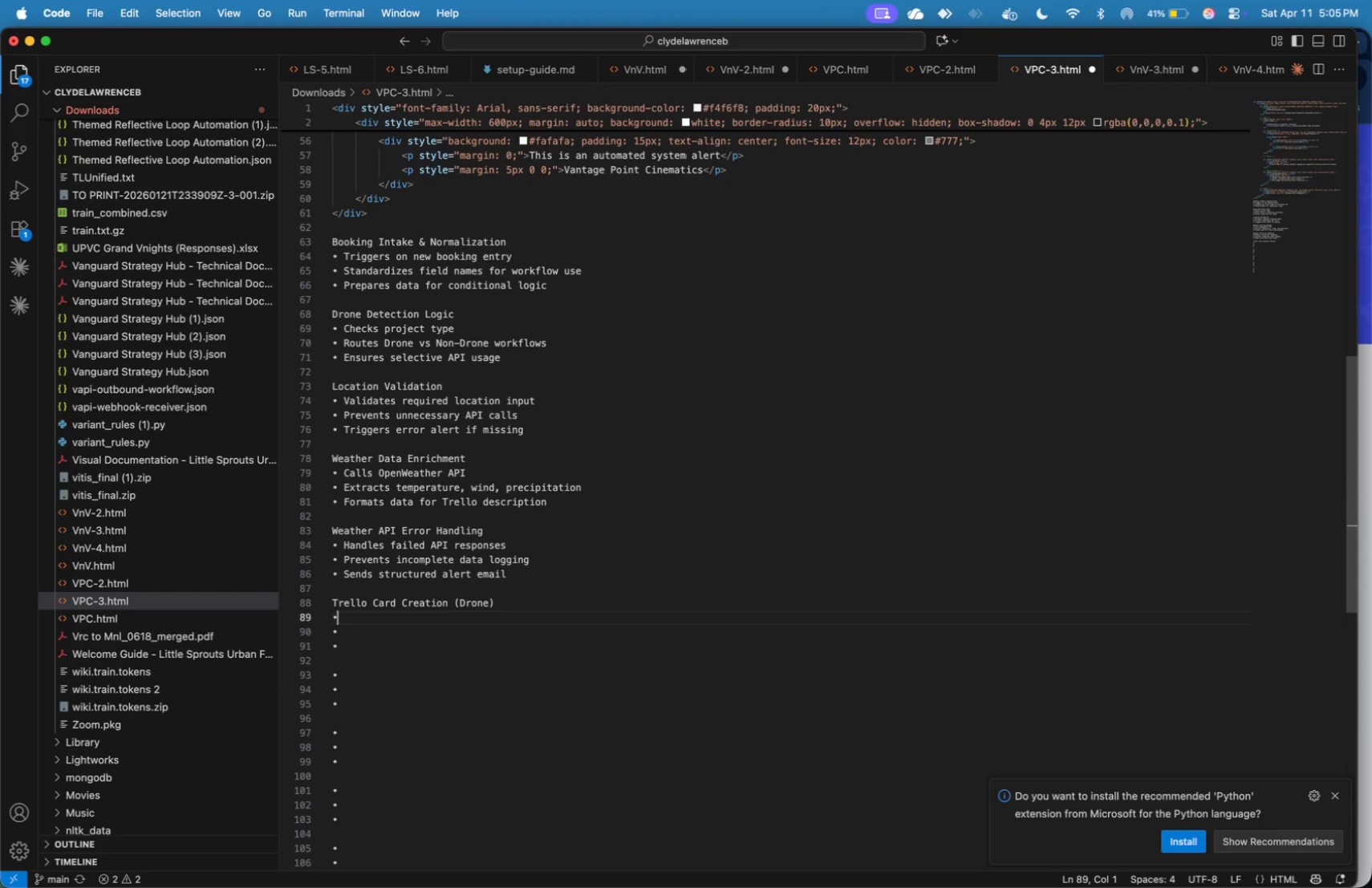 
key(ArrowRight)
 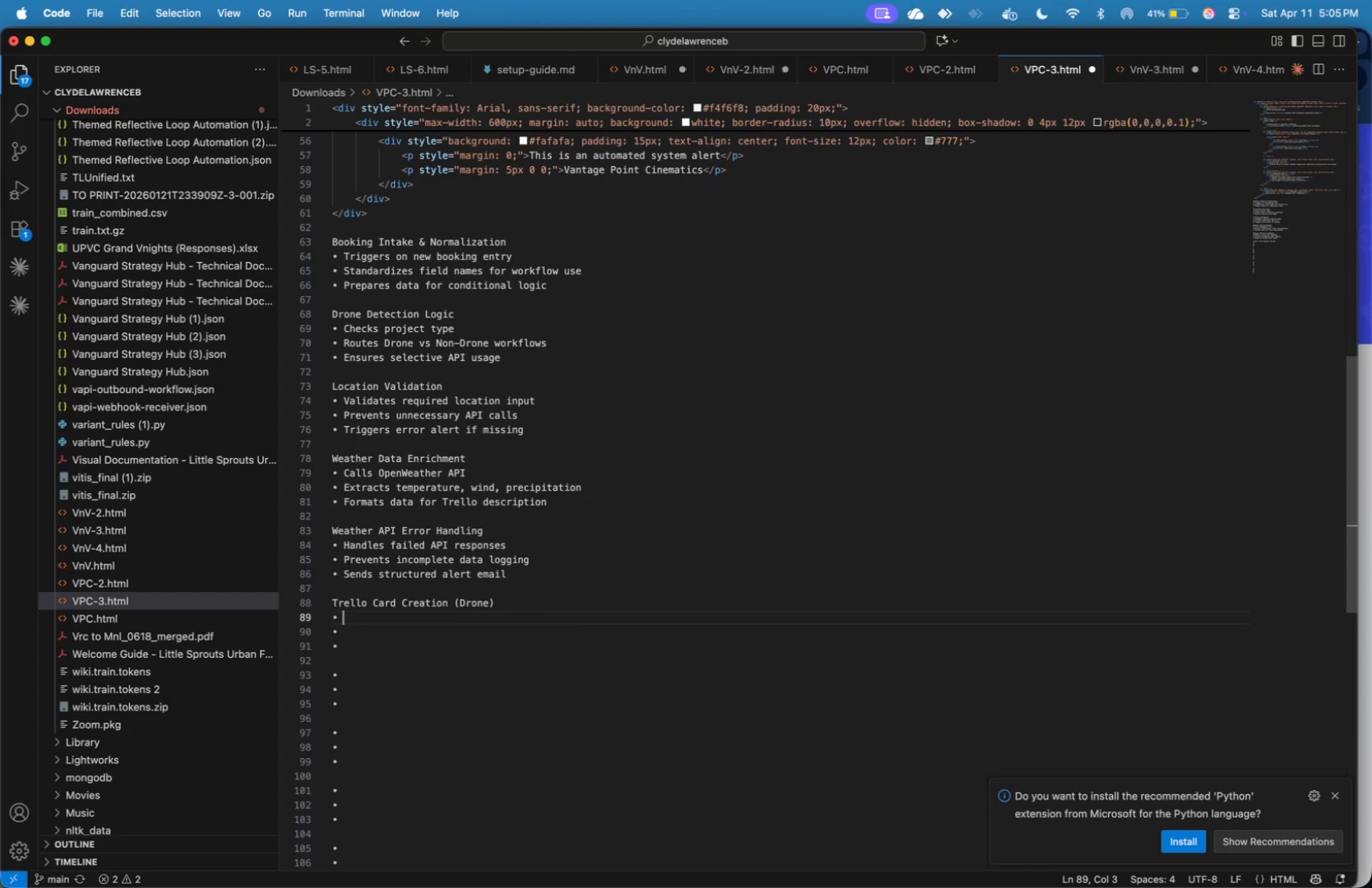 
key(ArrowRight)
 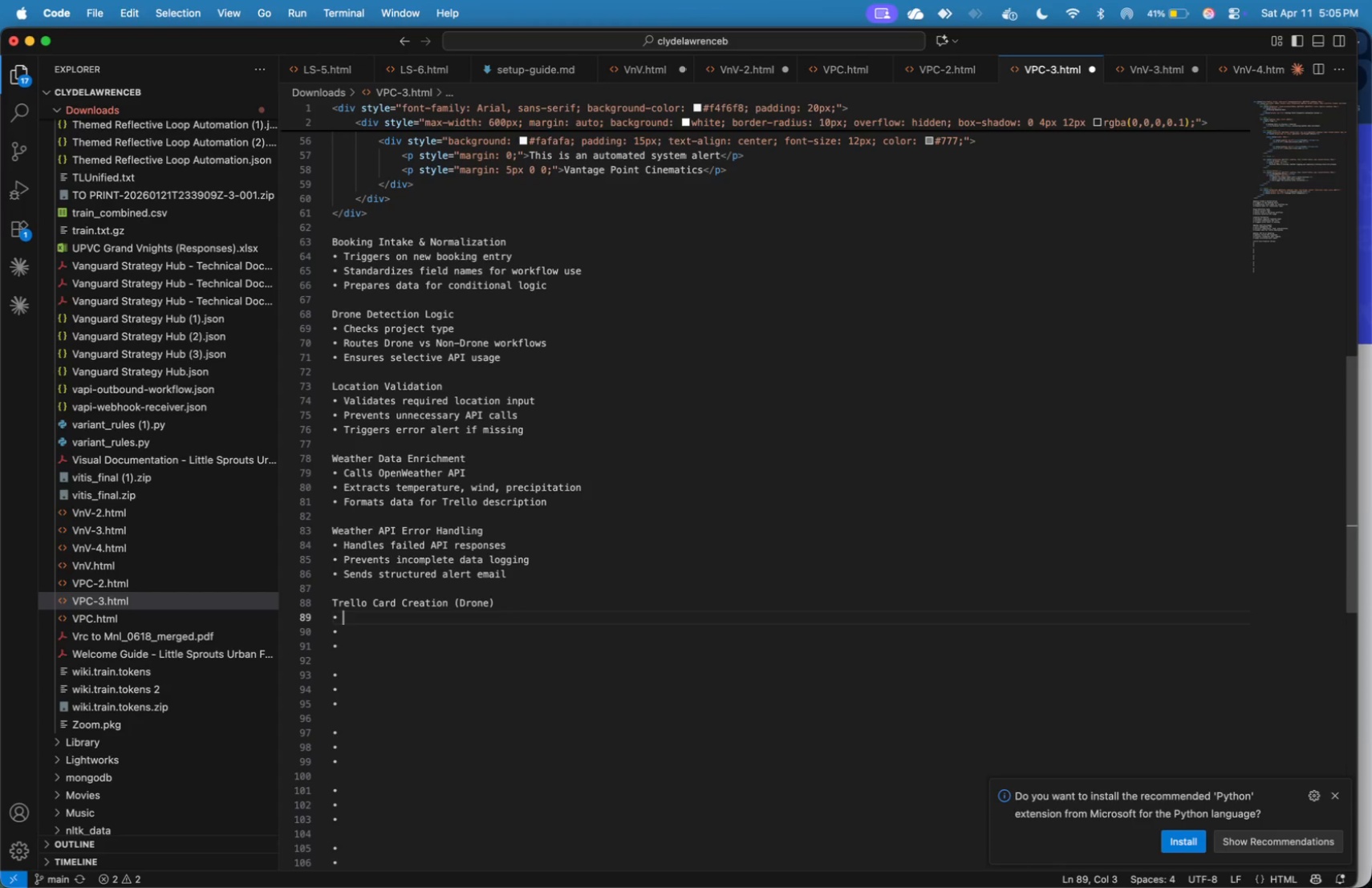 
wait(7.63)
 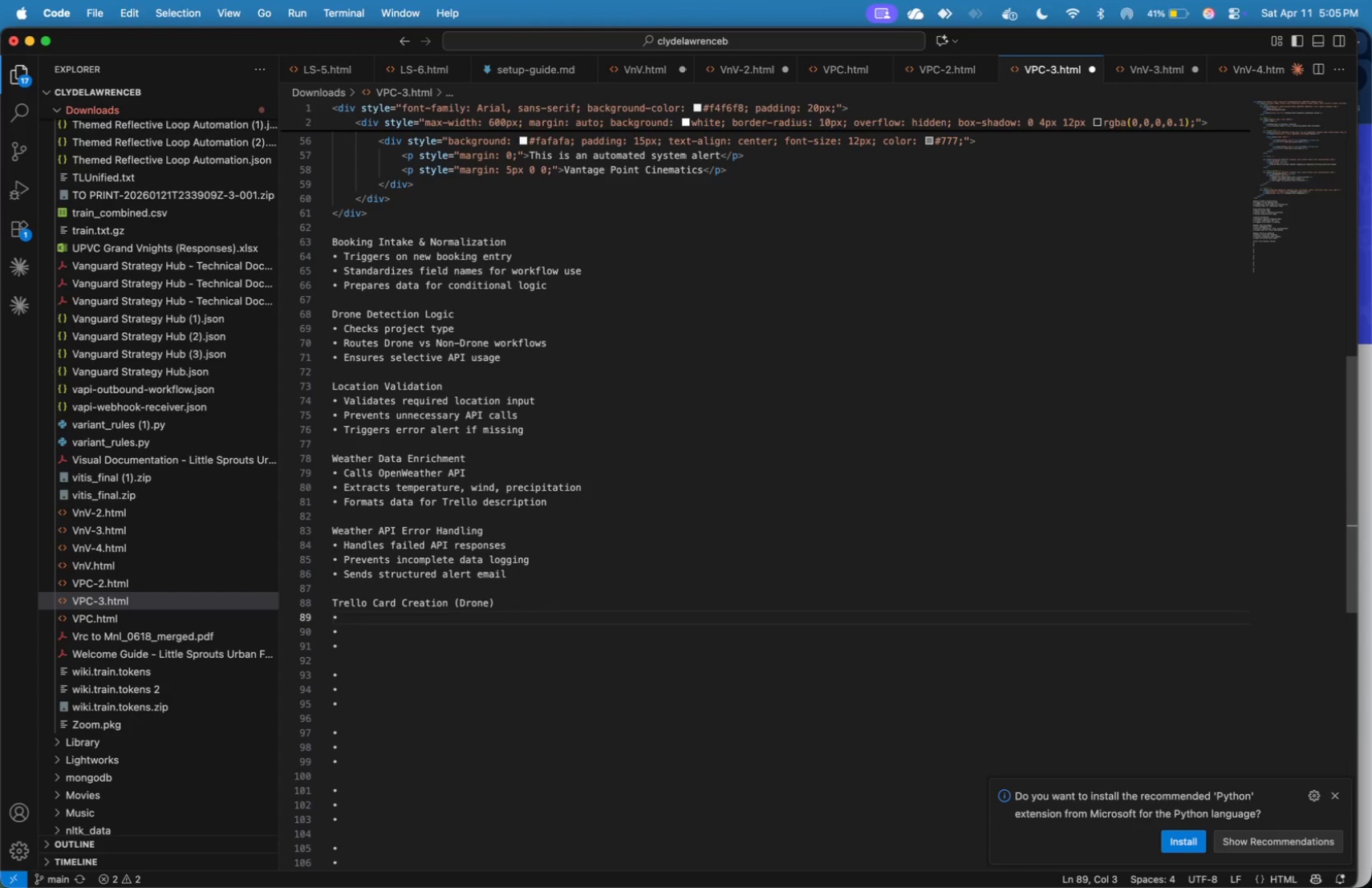 
type(Retrieves board and list dya)
key(Backspace)
type(namically)
 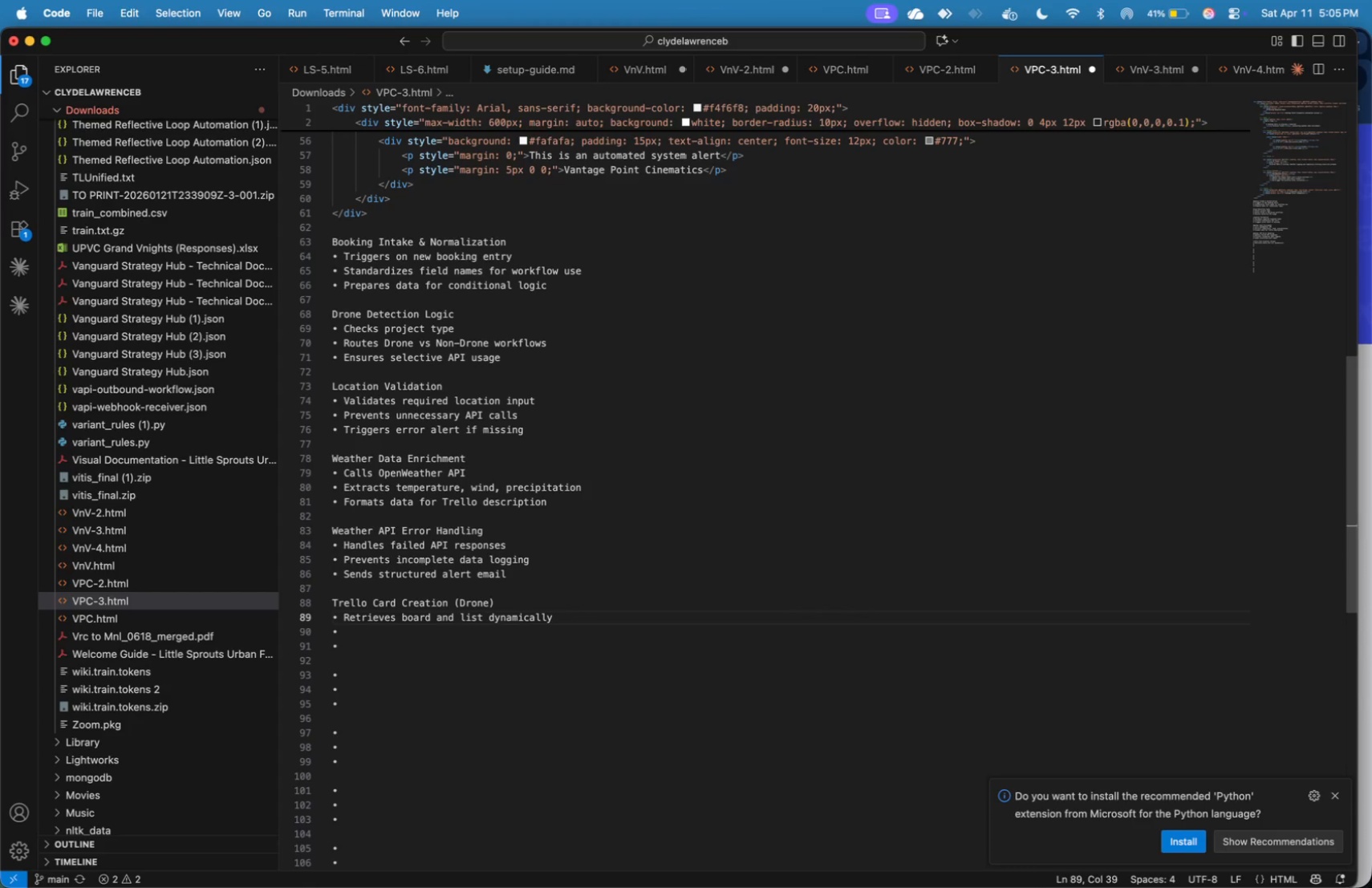 
key(ArrowRight)
 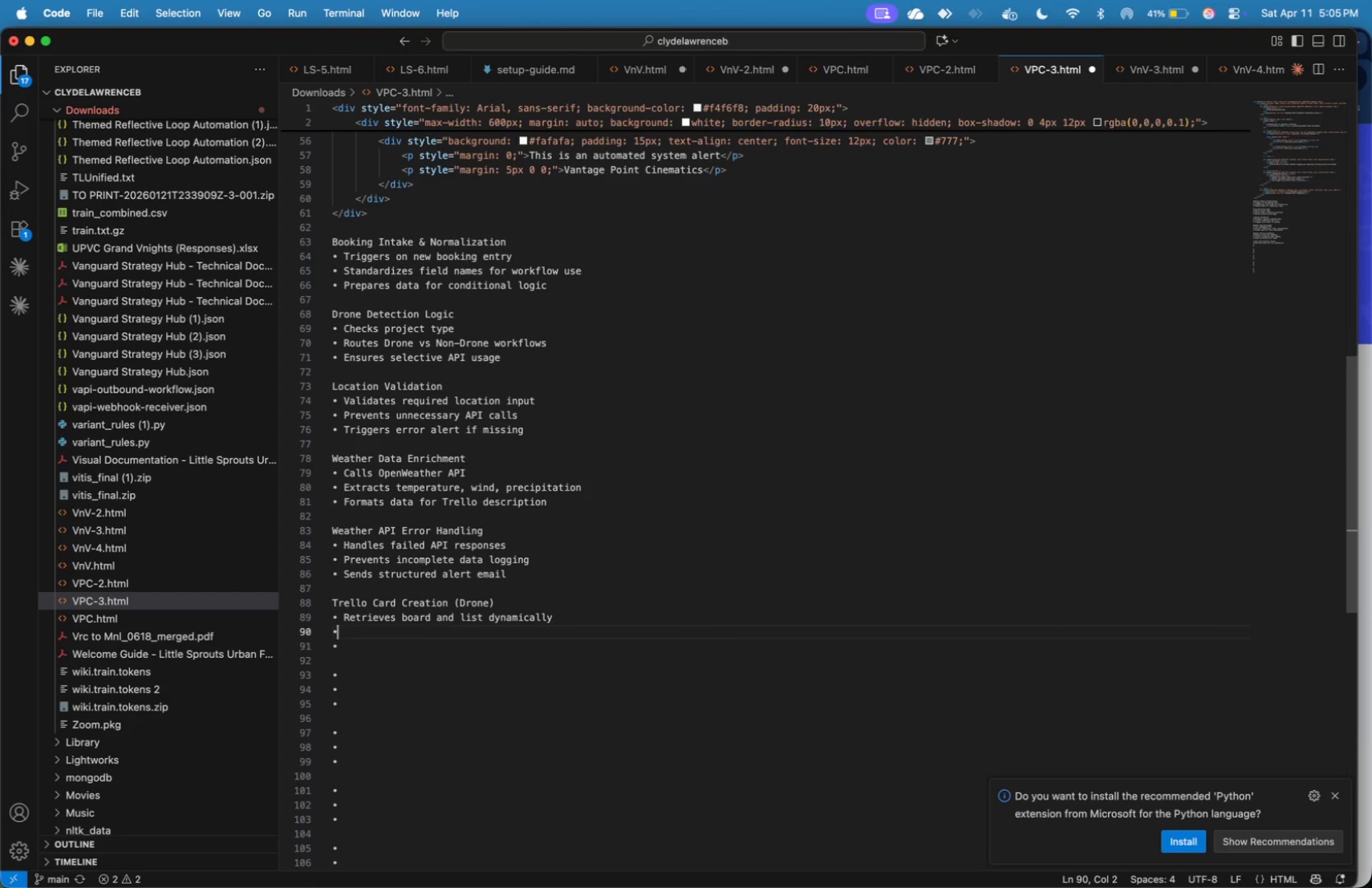 
key(ArrowRight)
 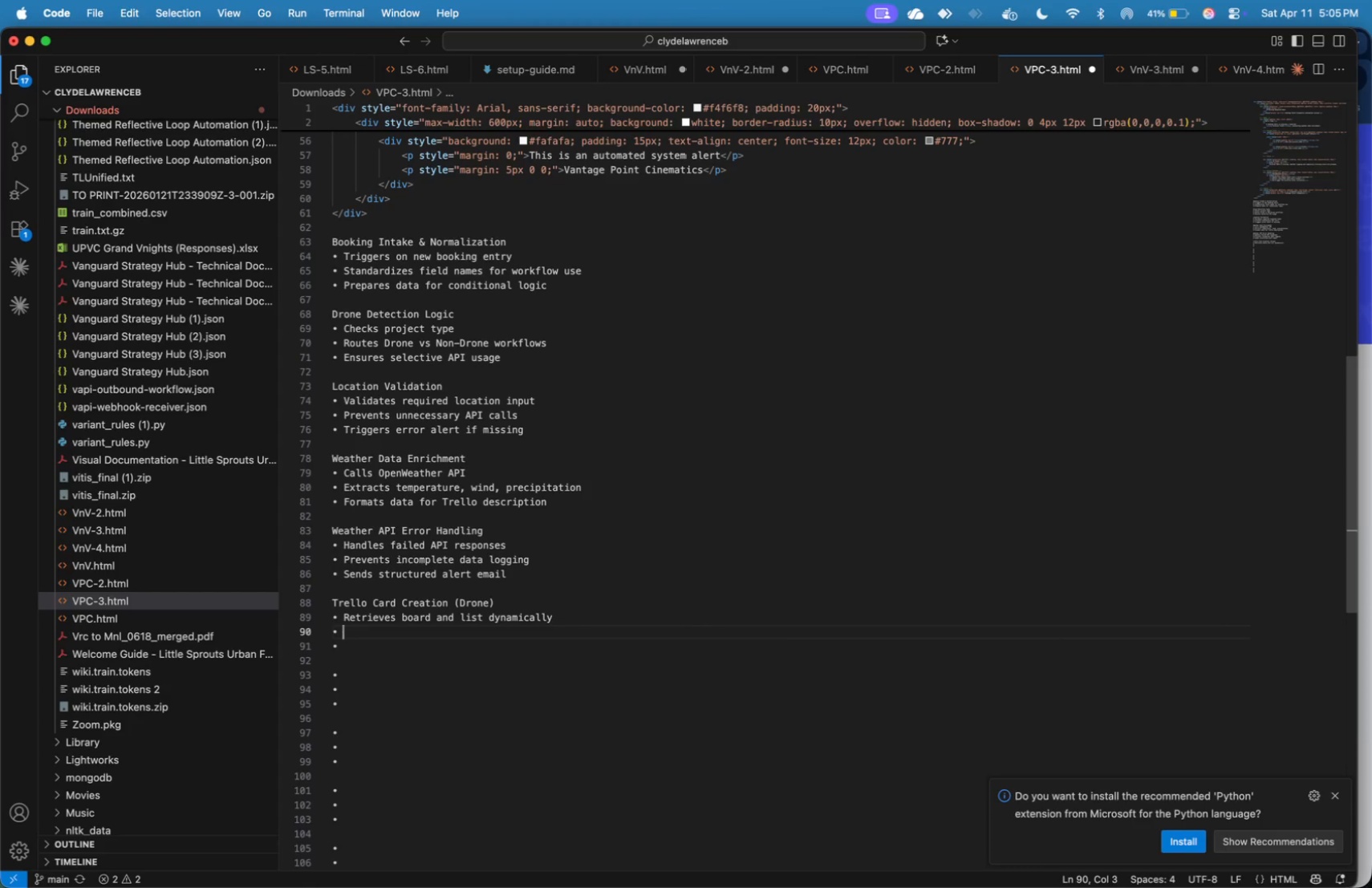 
type( Filters correct a)
key(Backspace)
type(production list)
 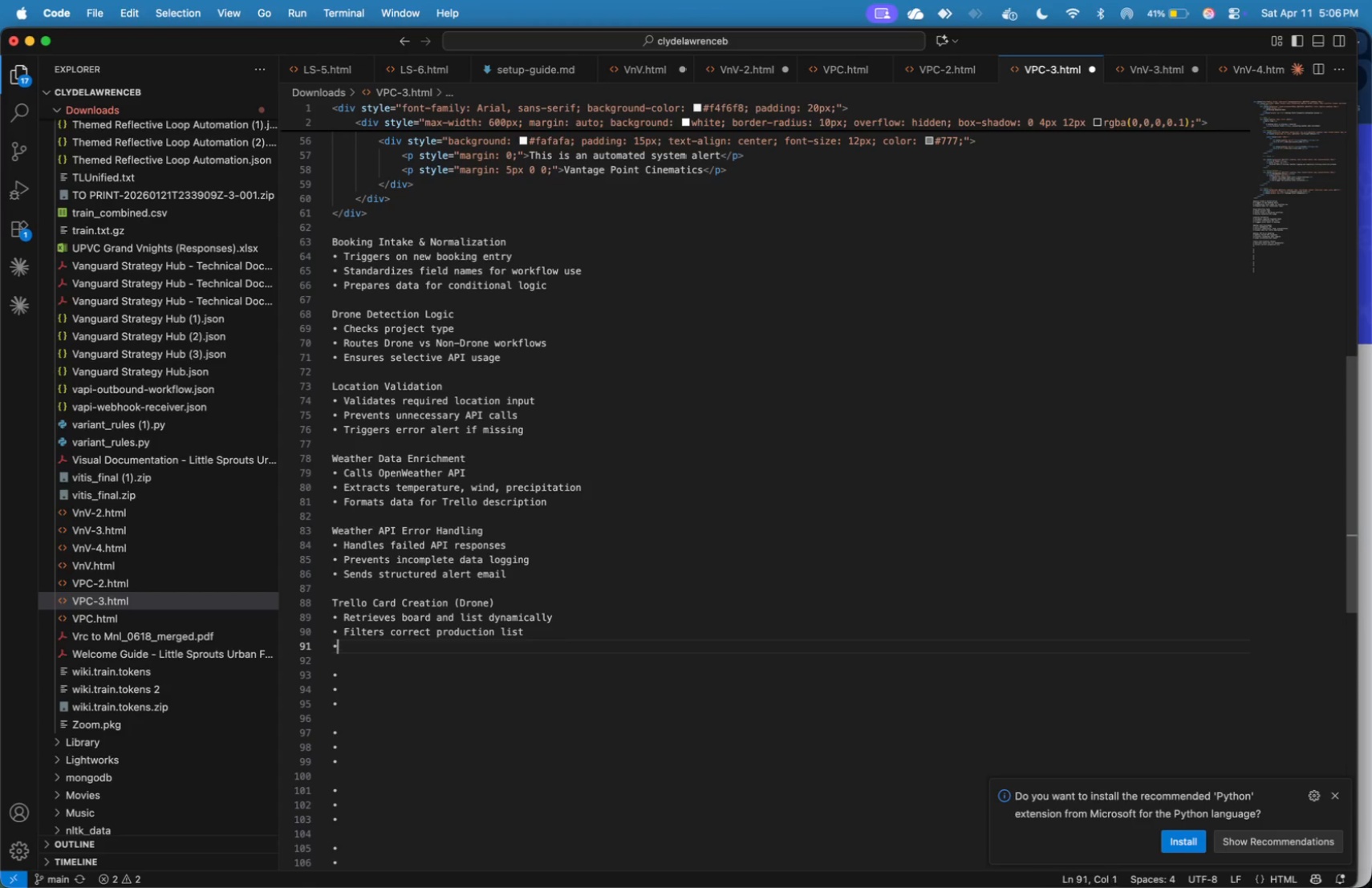 
 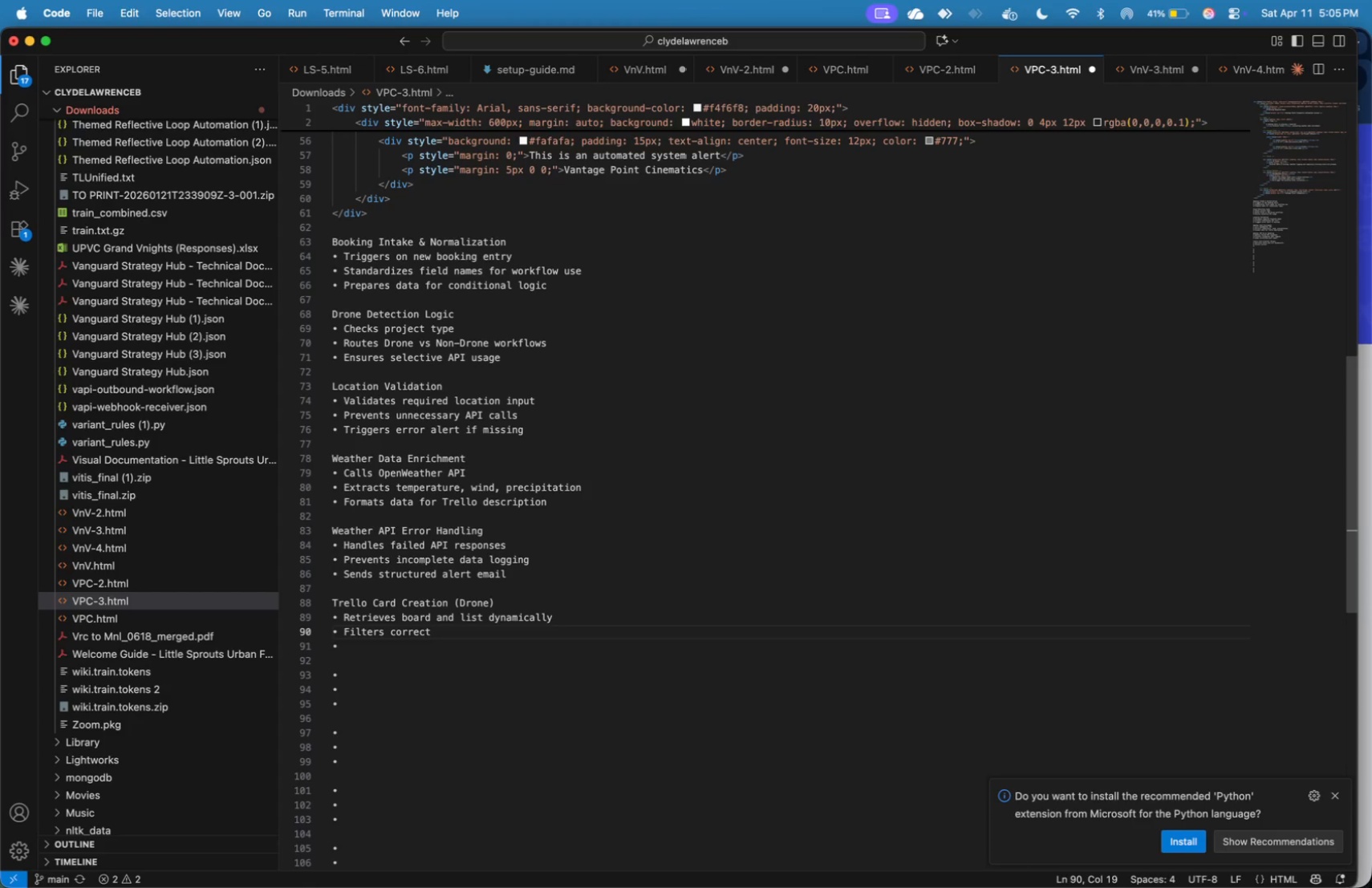 
key(ArrowRight)
 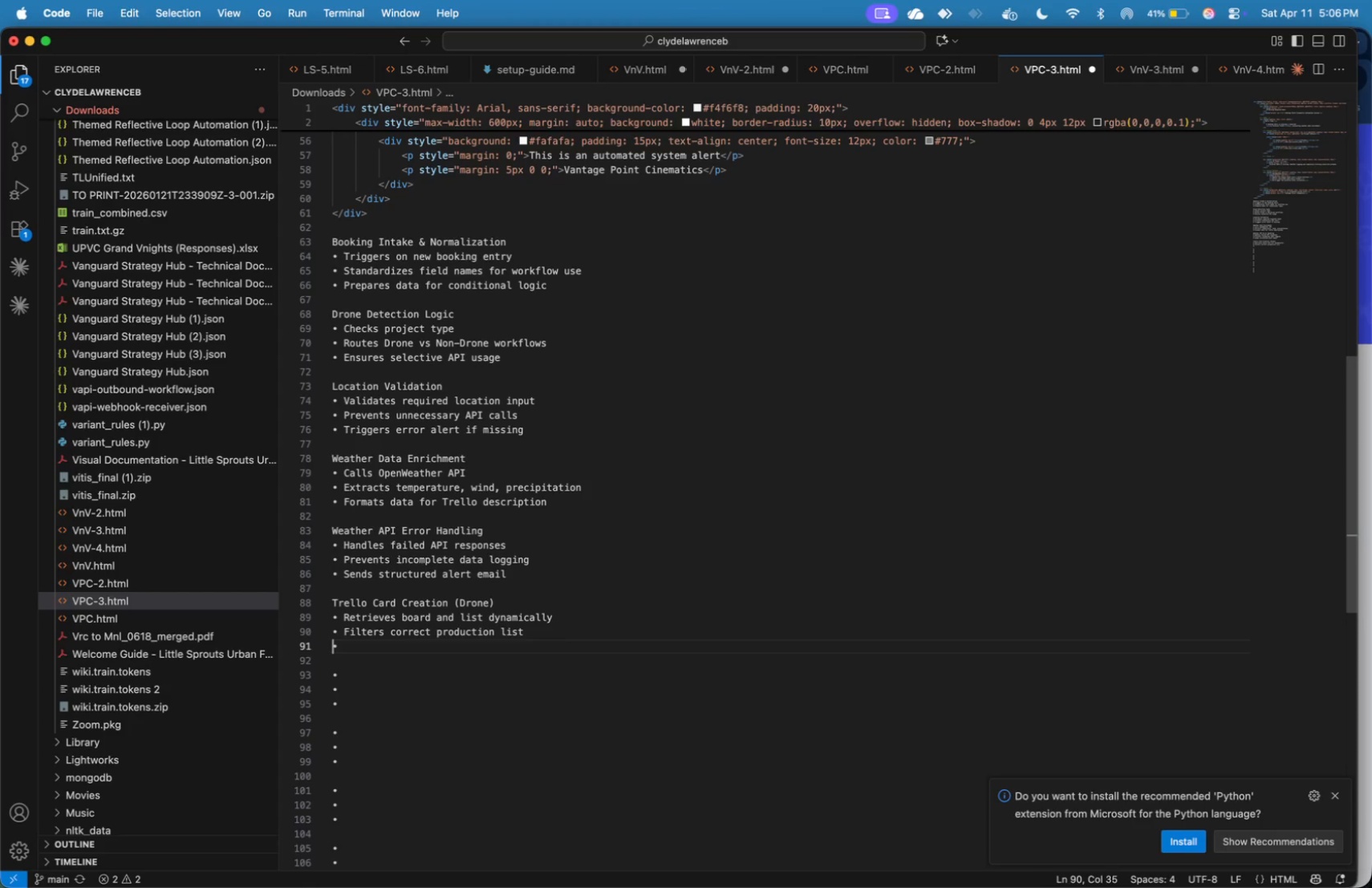 
key(ArrowRight)
 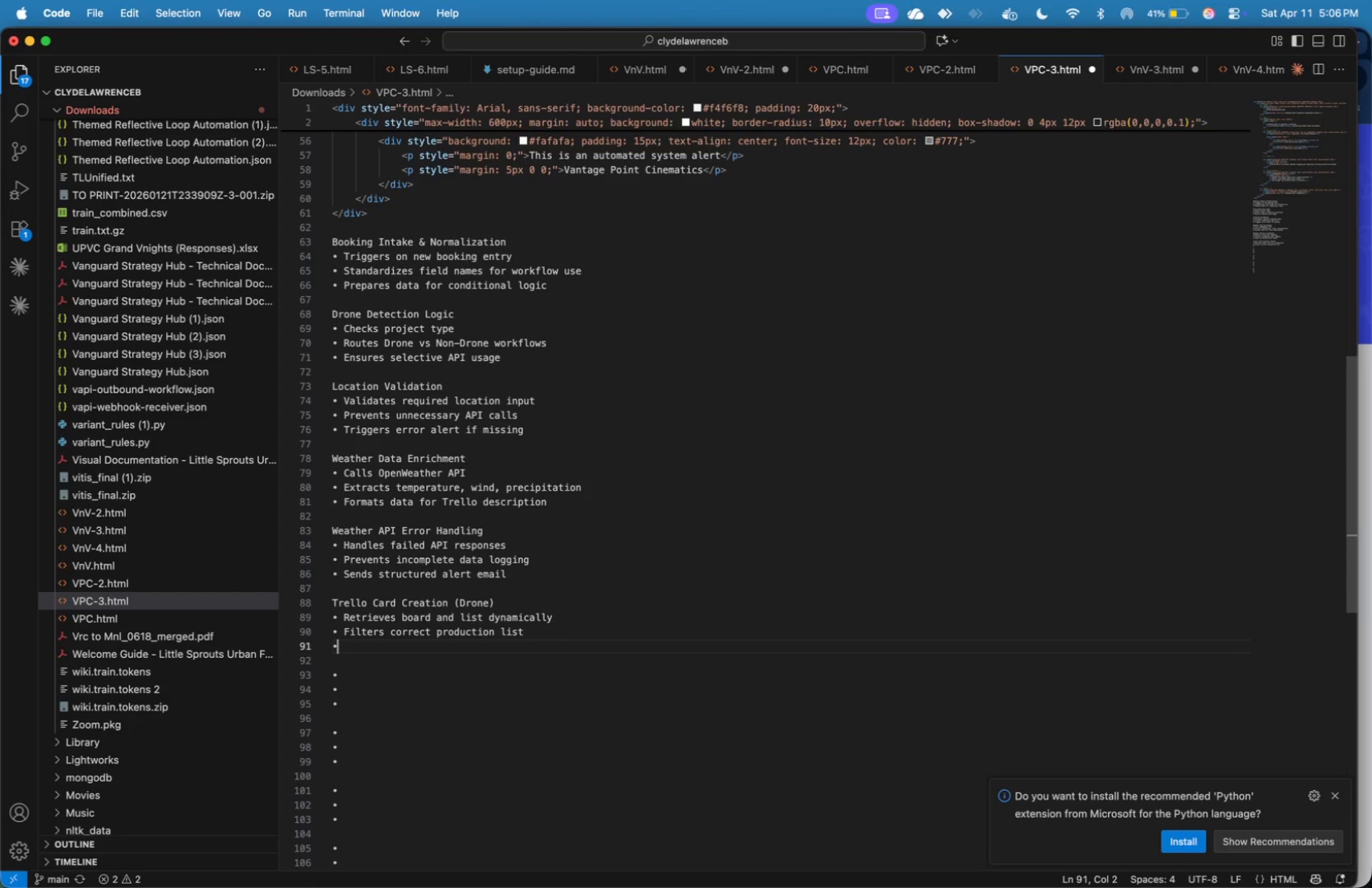 
key(ArrowRight)
 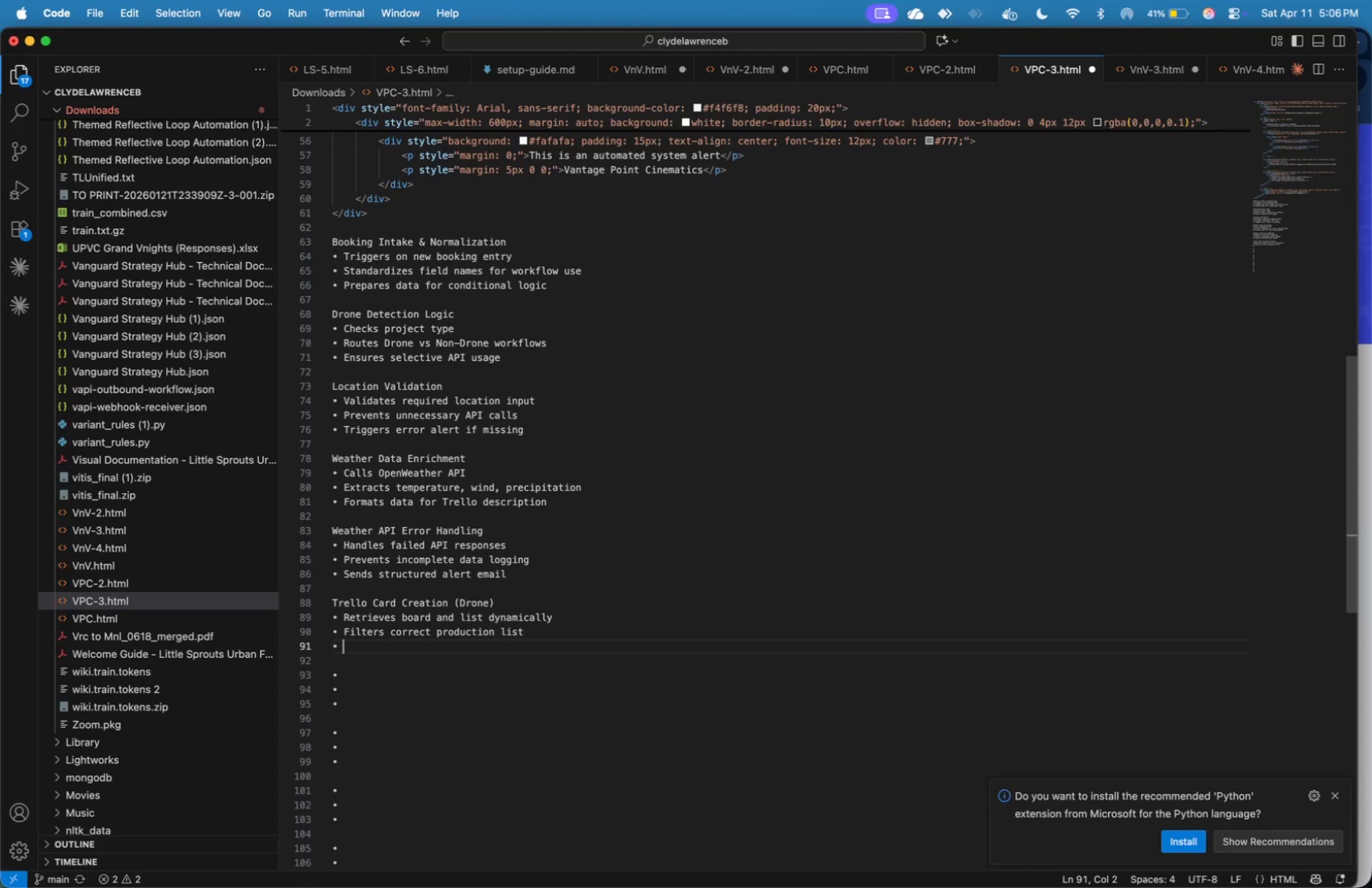 
type( Creates enriched drone project card)
 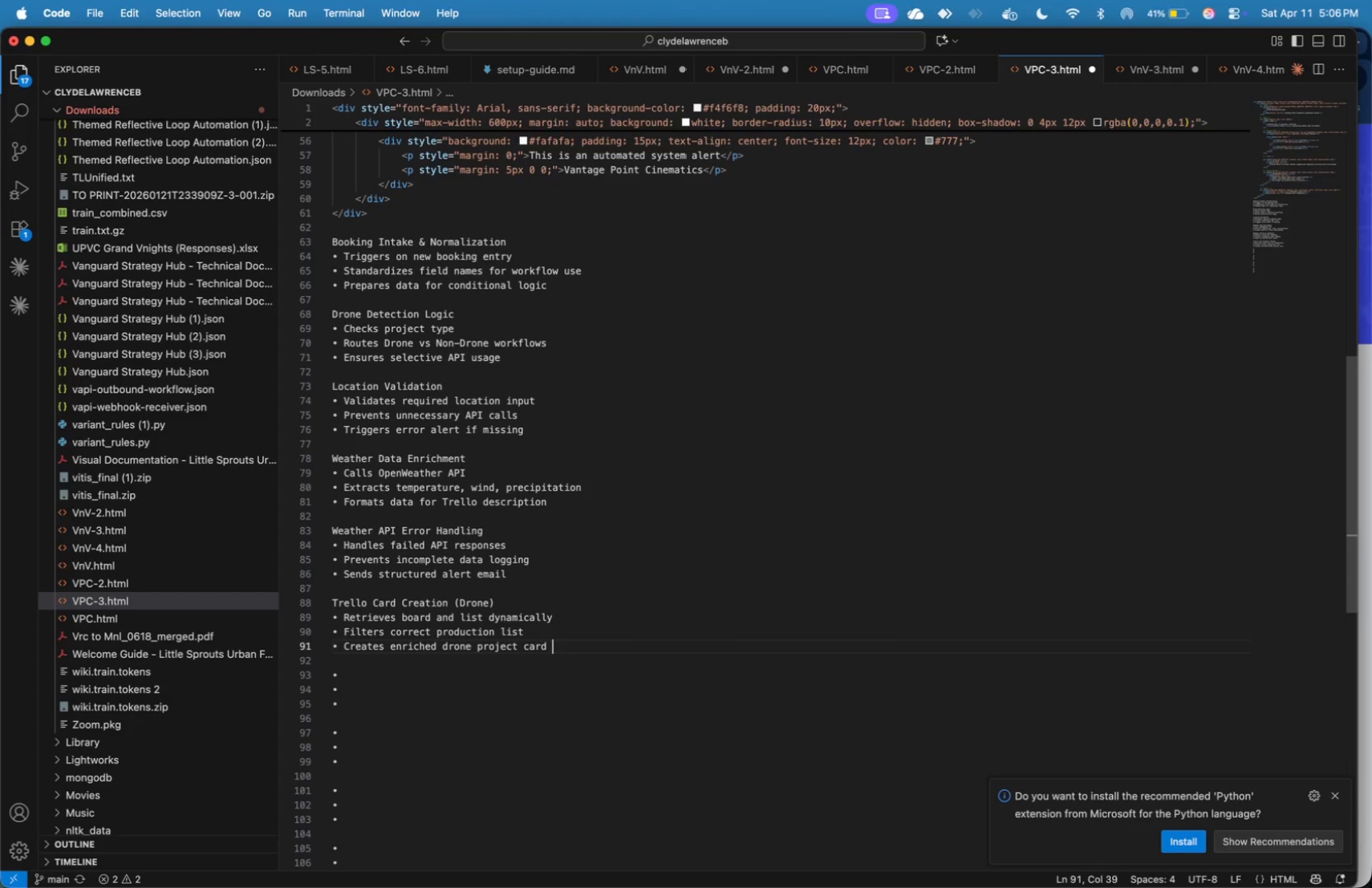 
 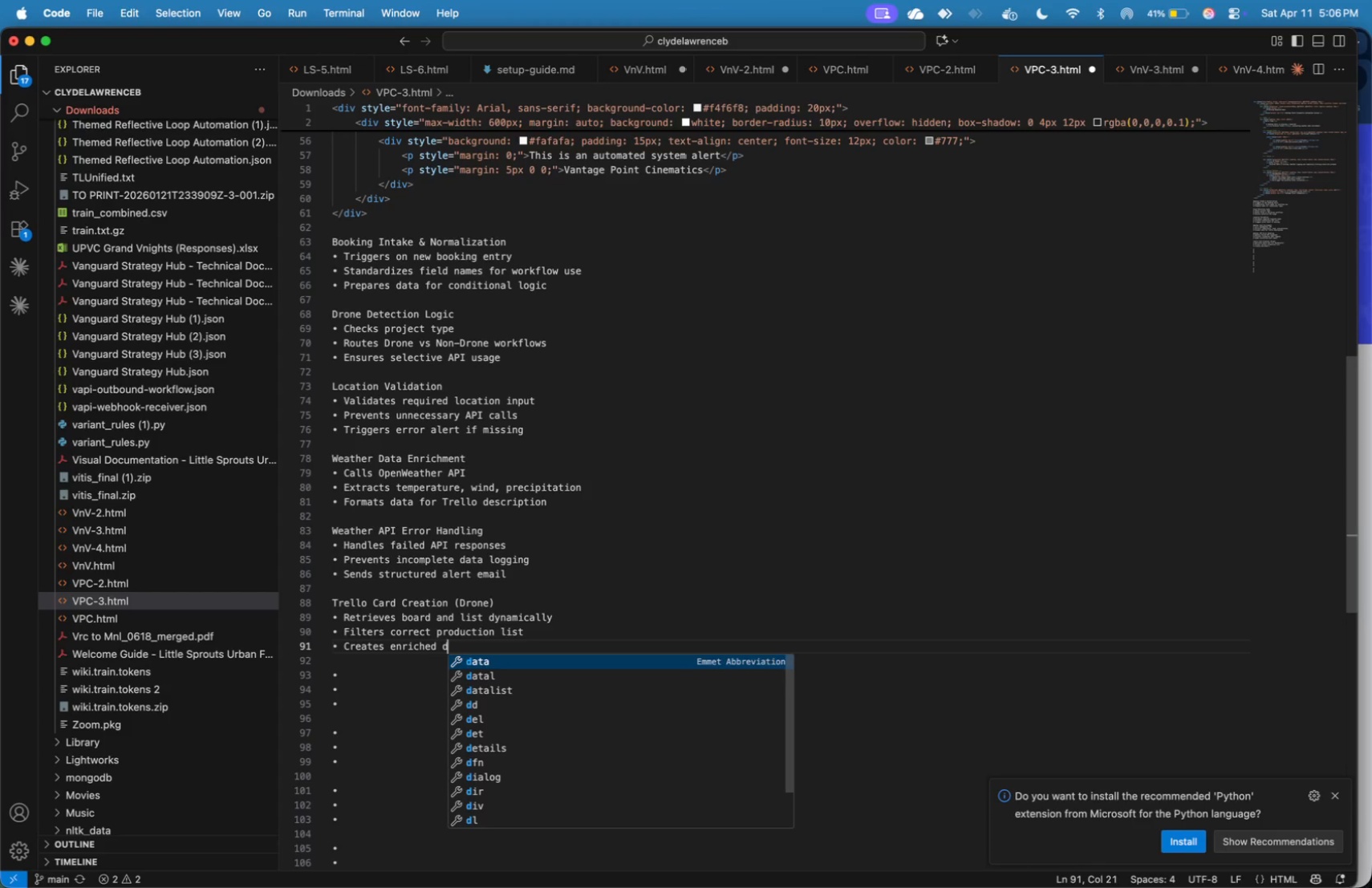 
key(ArrowRight)
 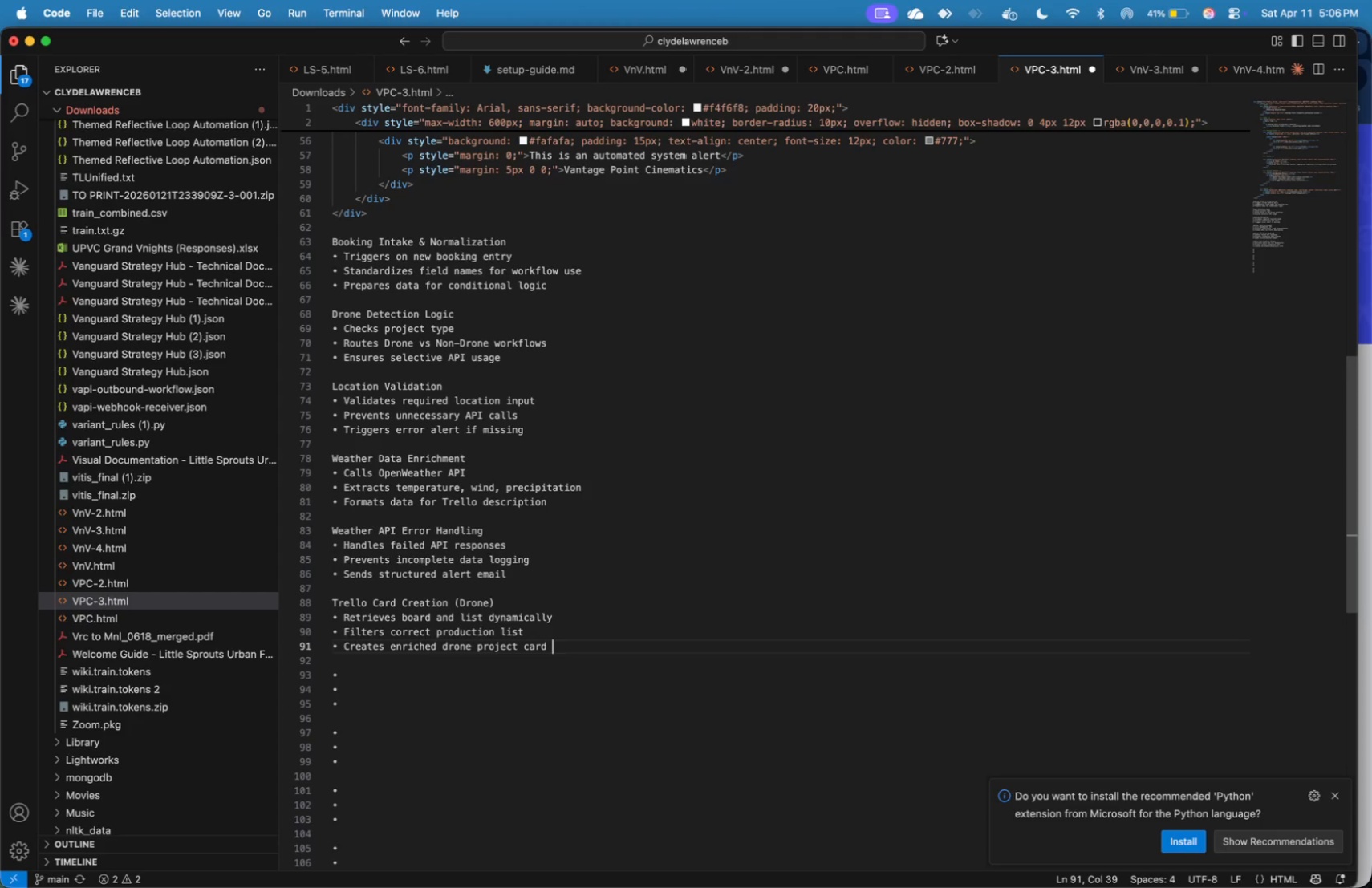 
key(Backspace)
 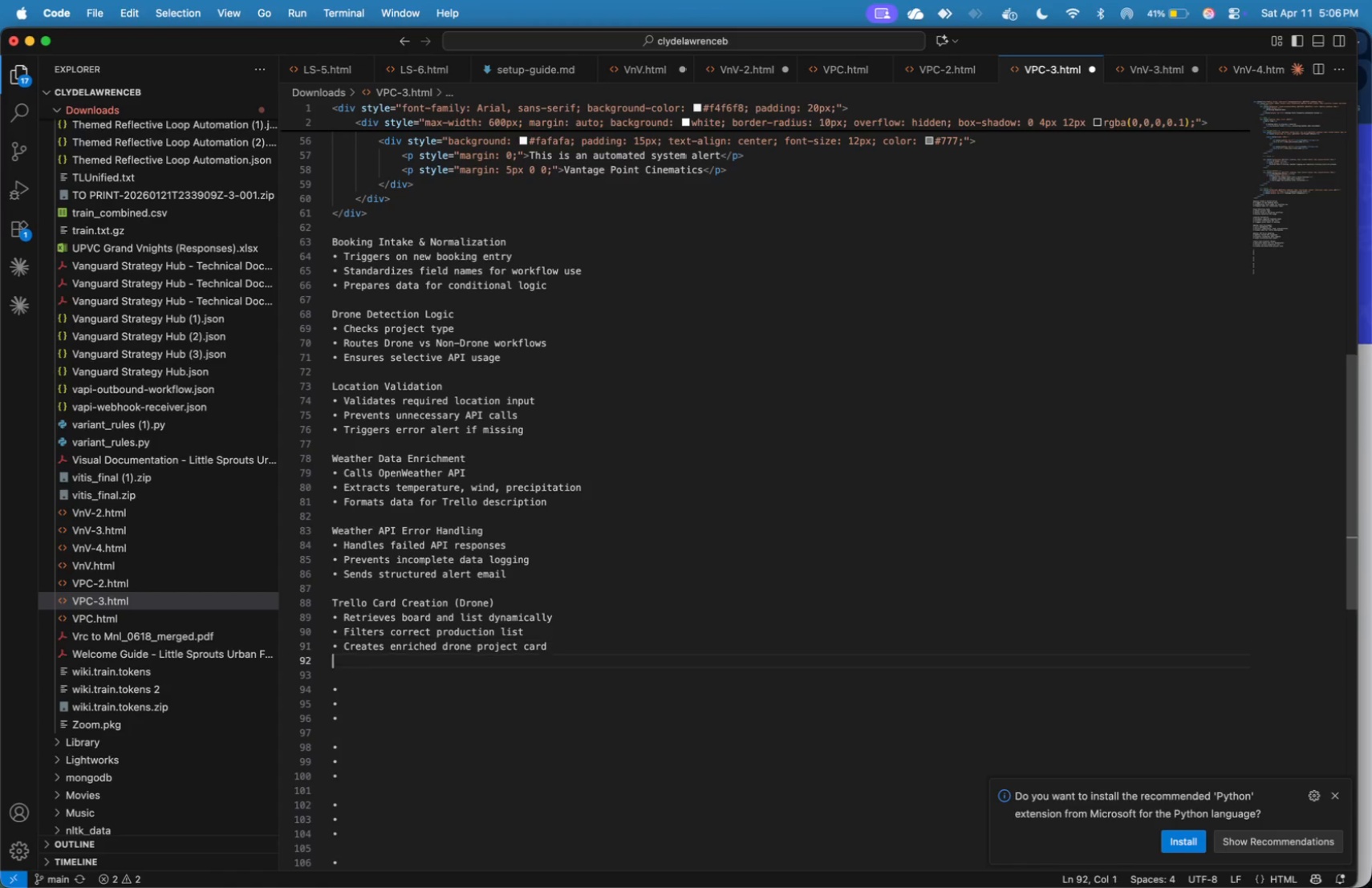 
key(Enter)
 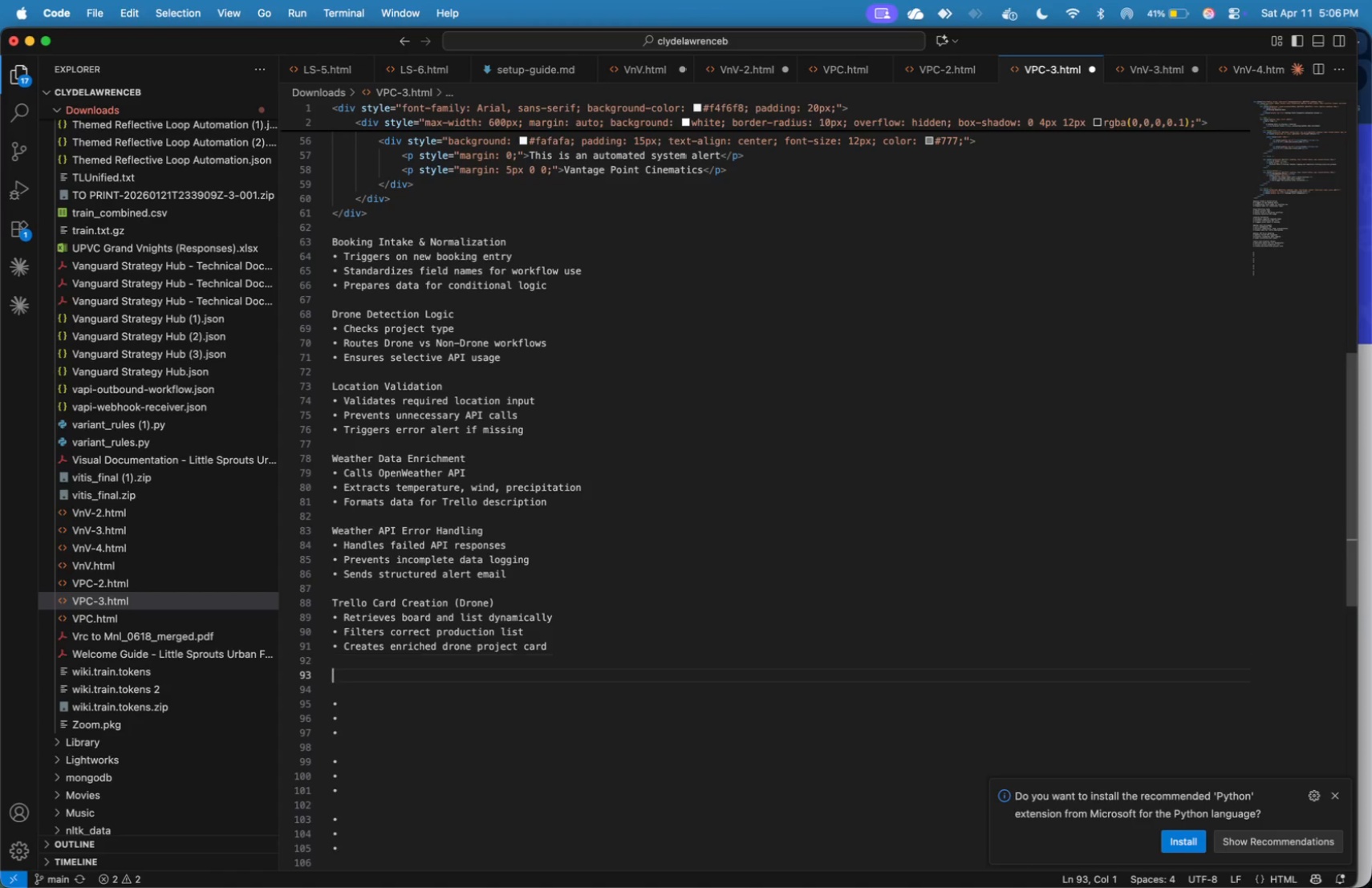 
key(Enter)
 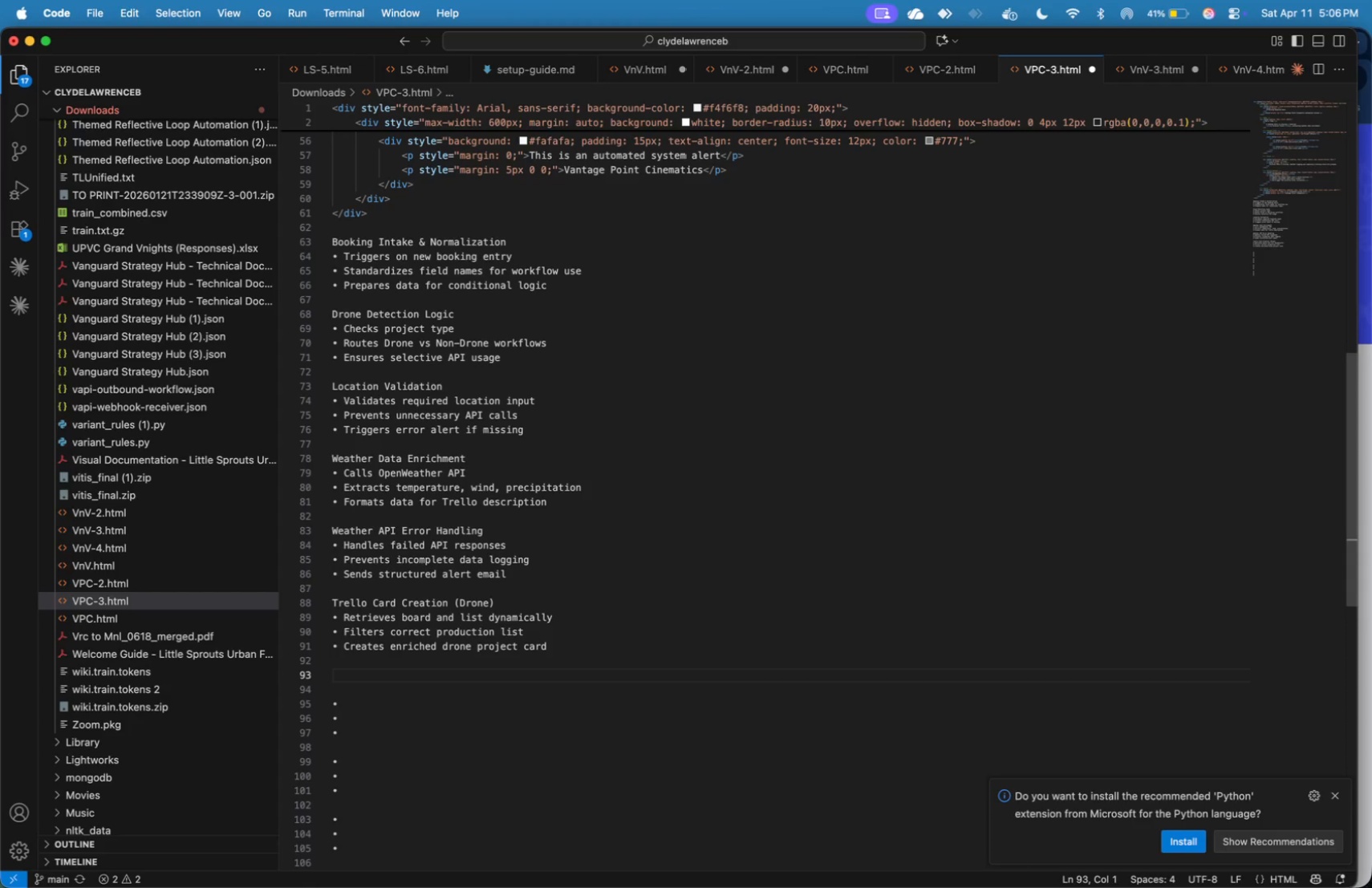 
key(ArrowDown)
 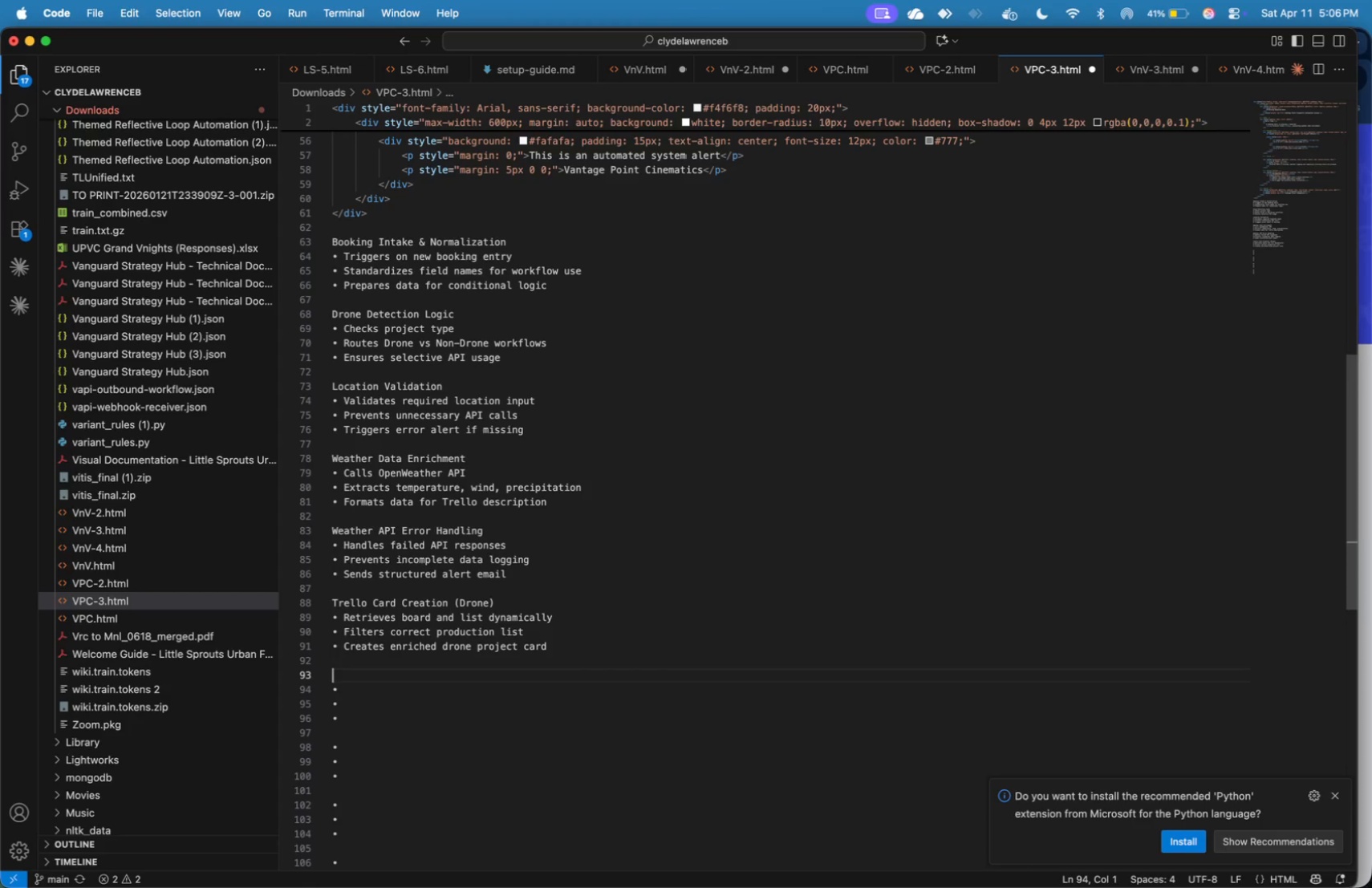 
key(Backspace)
type(Trello Card Creation ())
 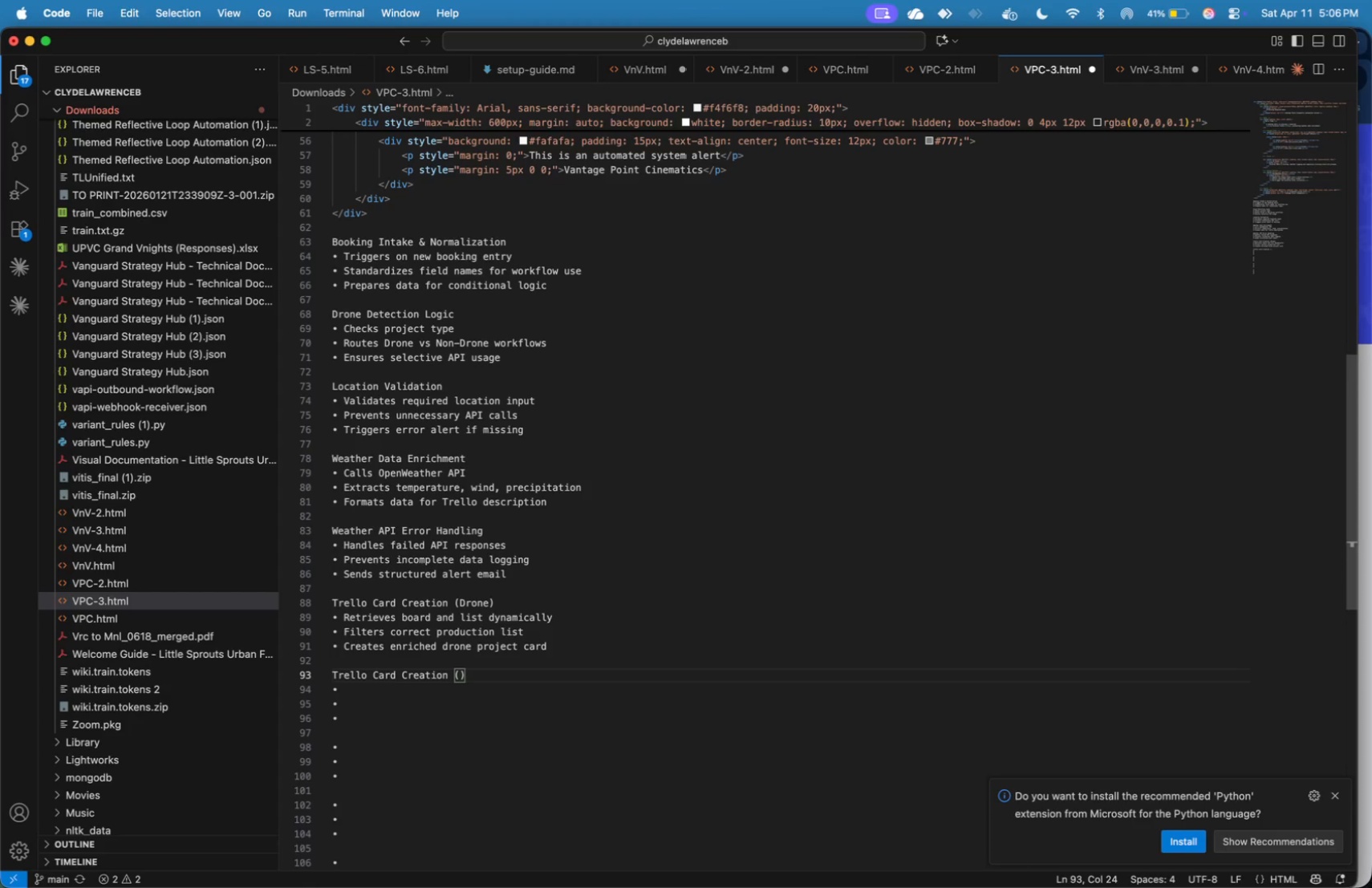 
wait(6.38)
 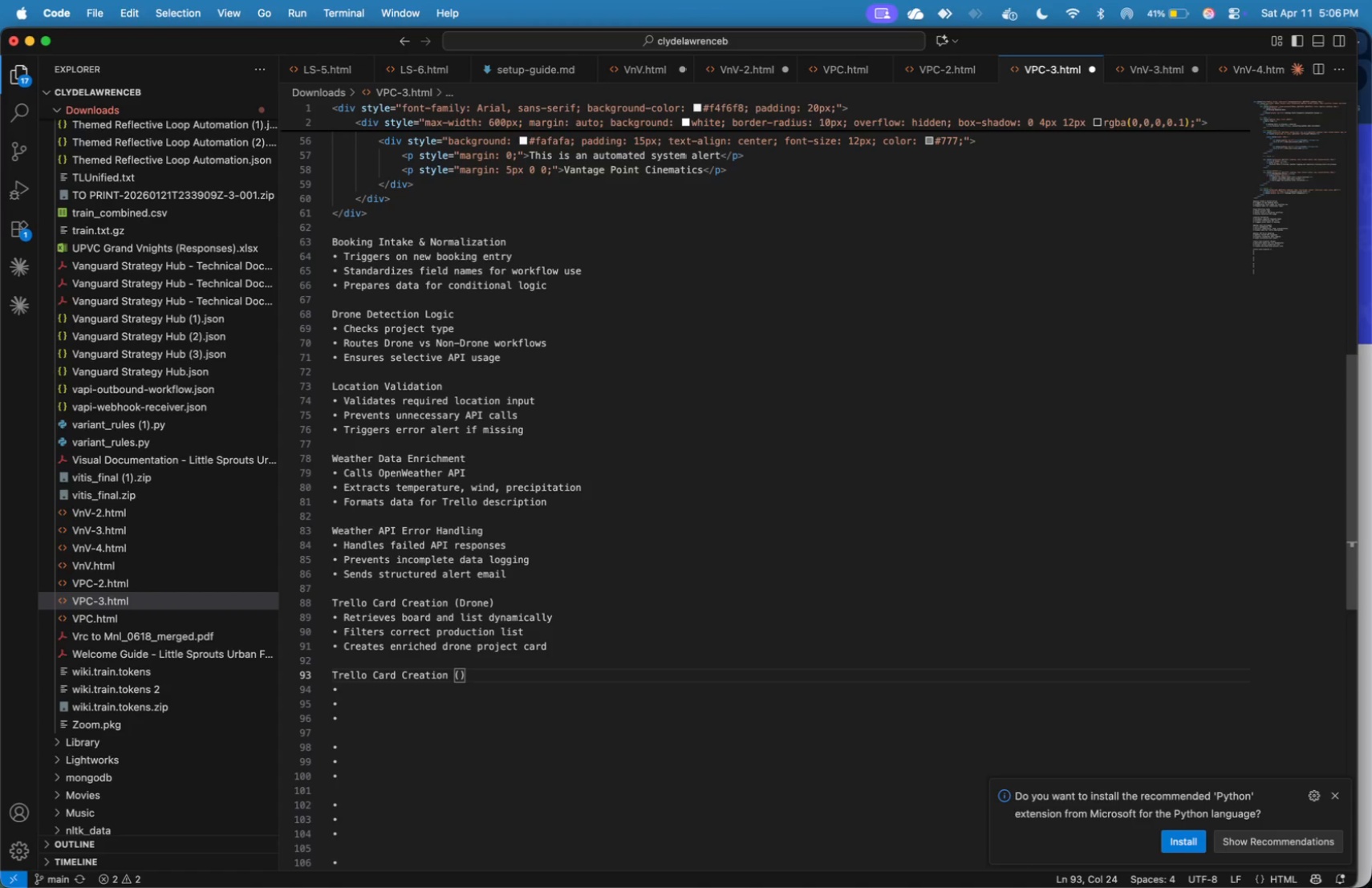 
key(ArrowLeft)
 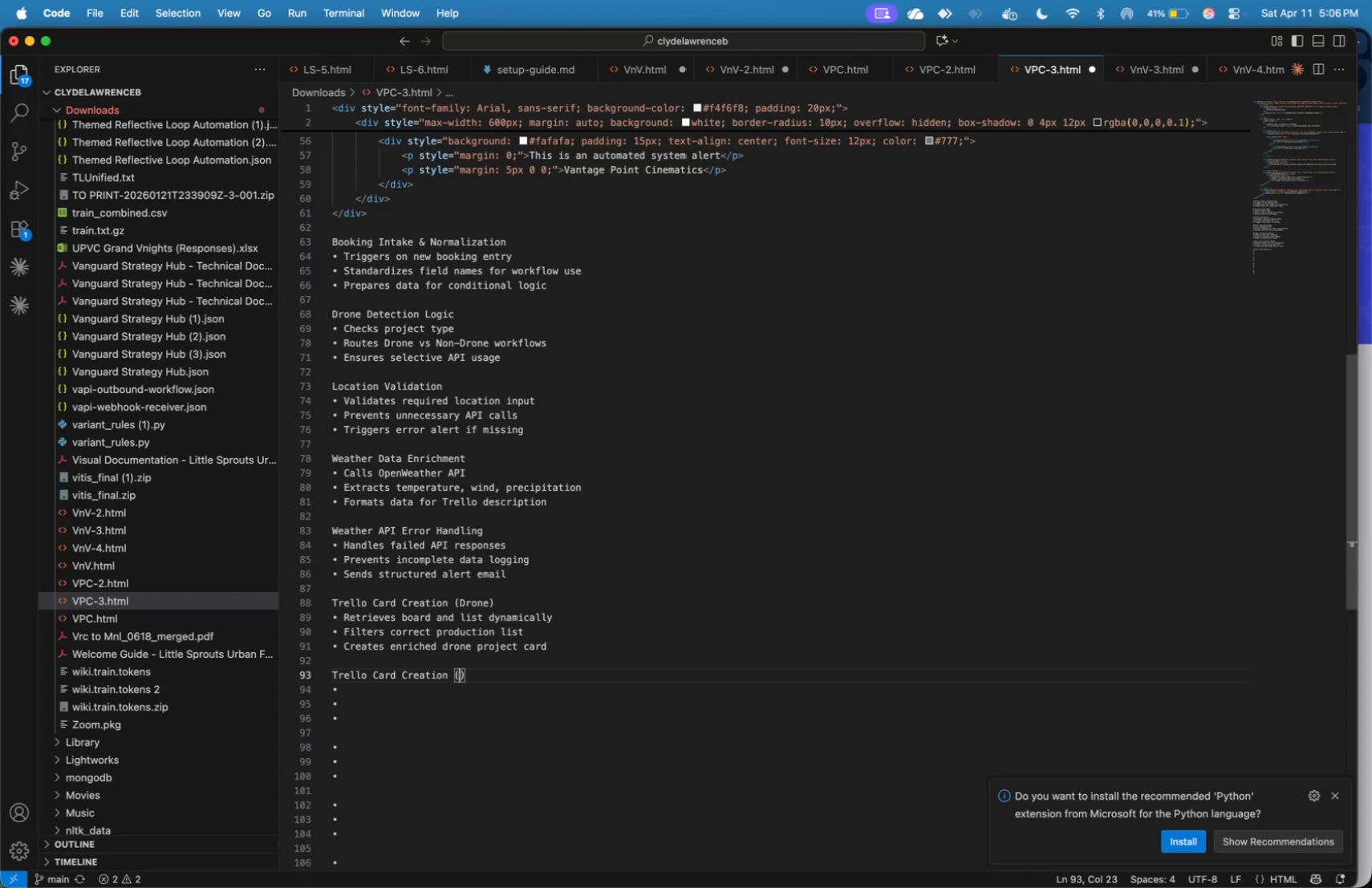 
type(Standard)
 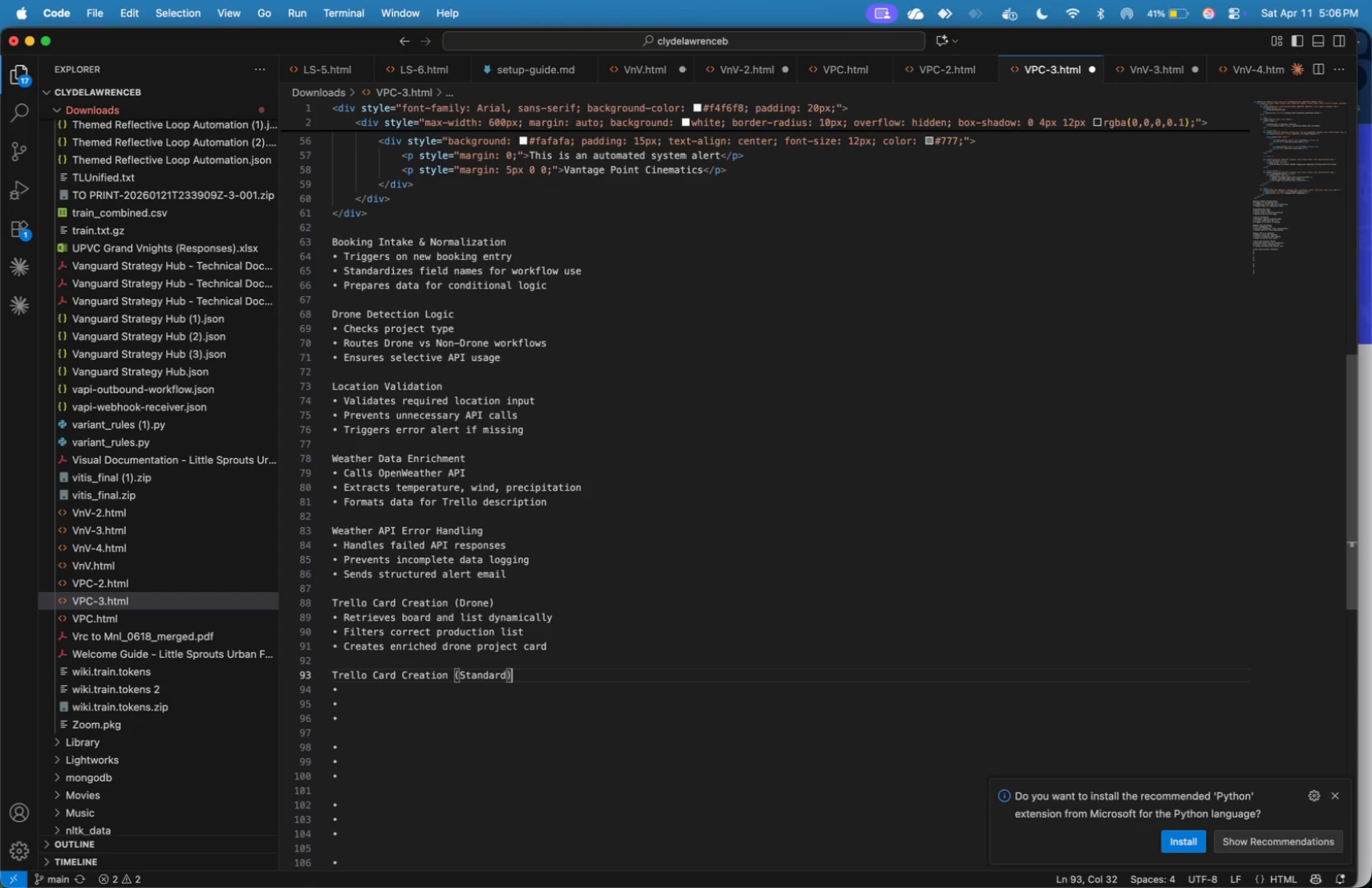 
key(ArrowRight)
 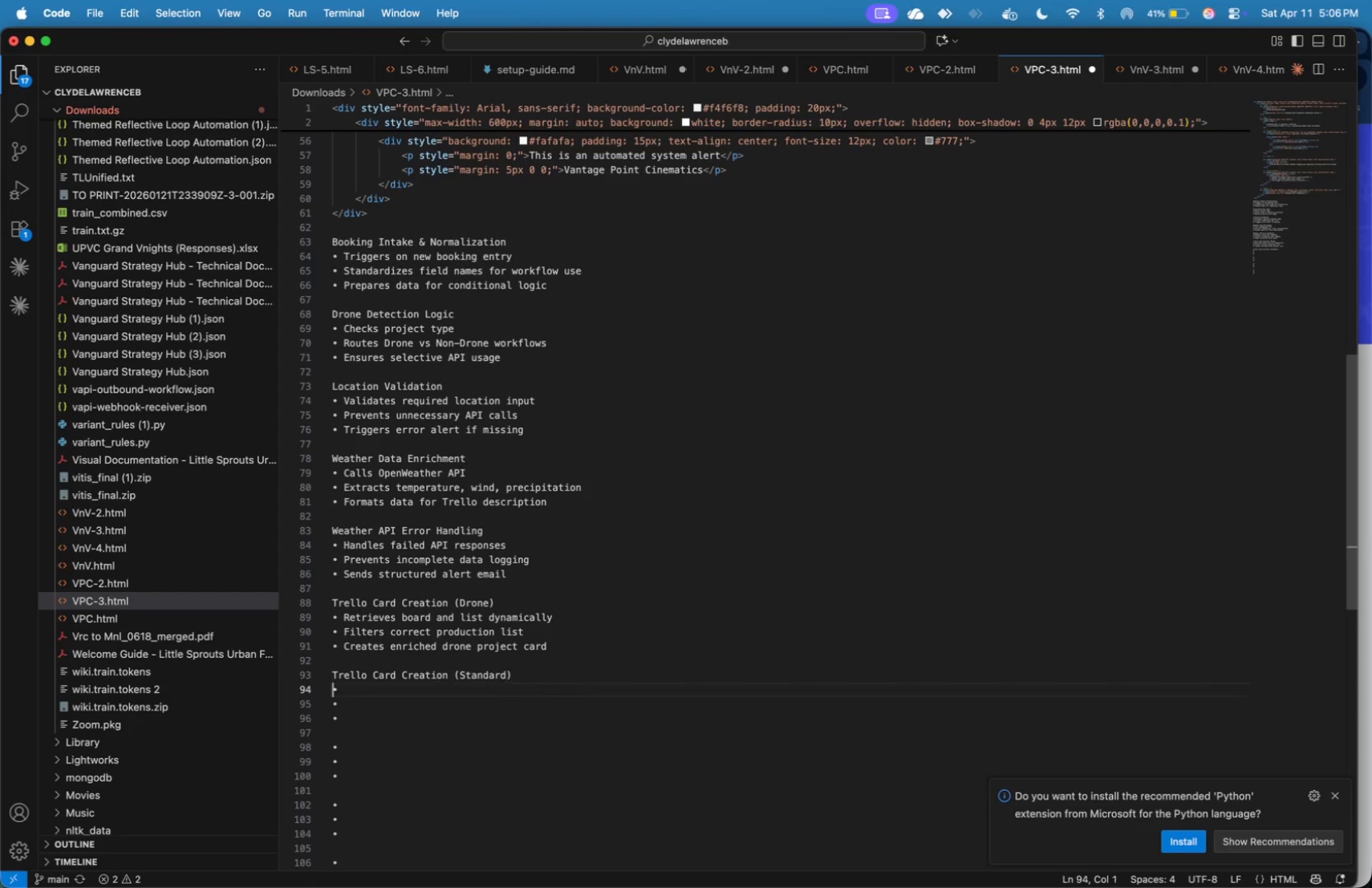 
key(ArrowRight)
 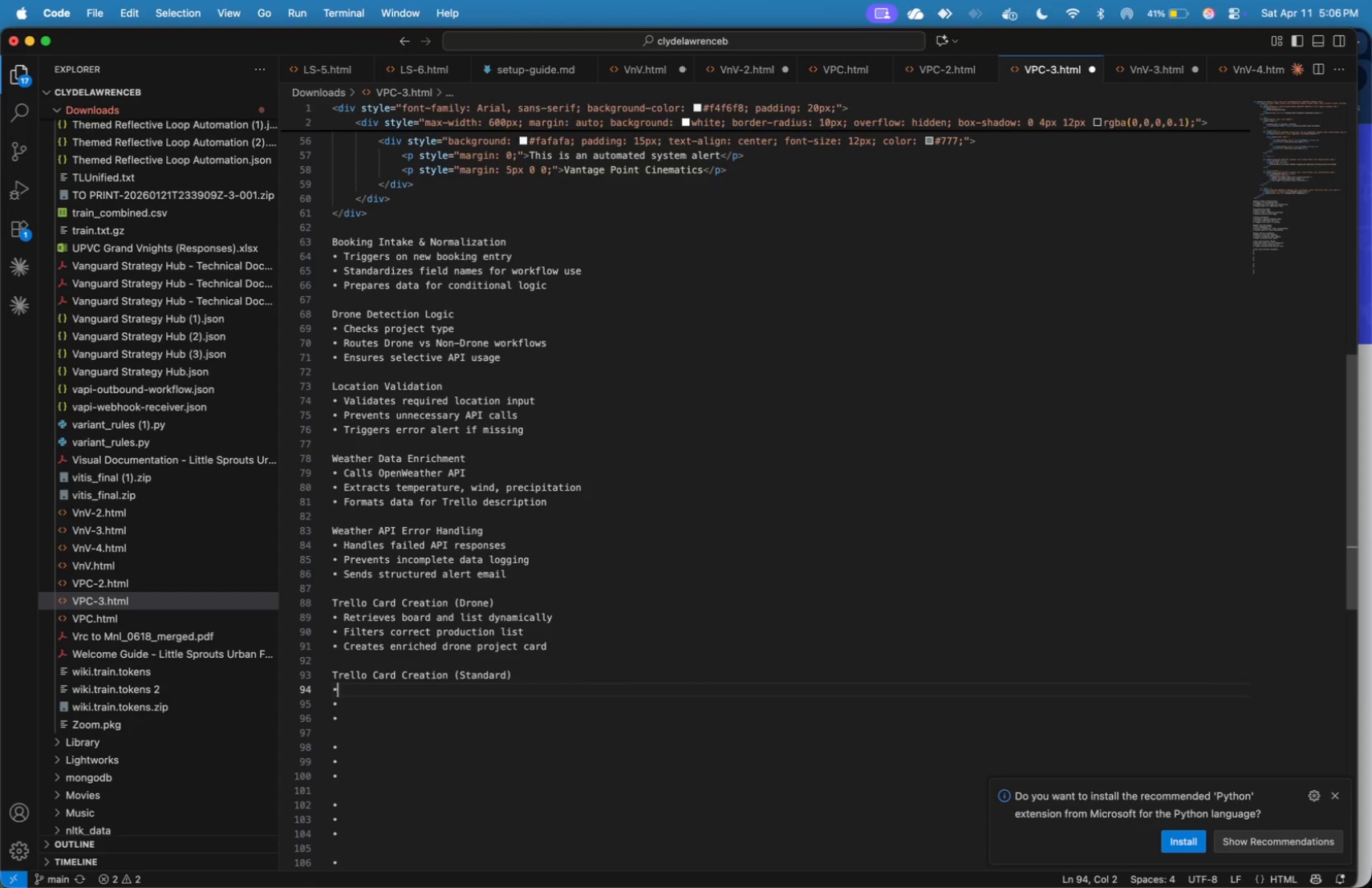 
key(ArrowRight)
 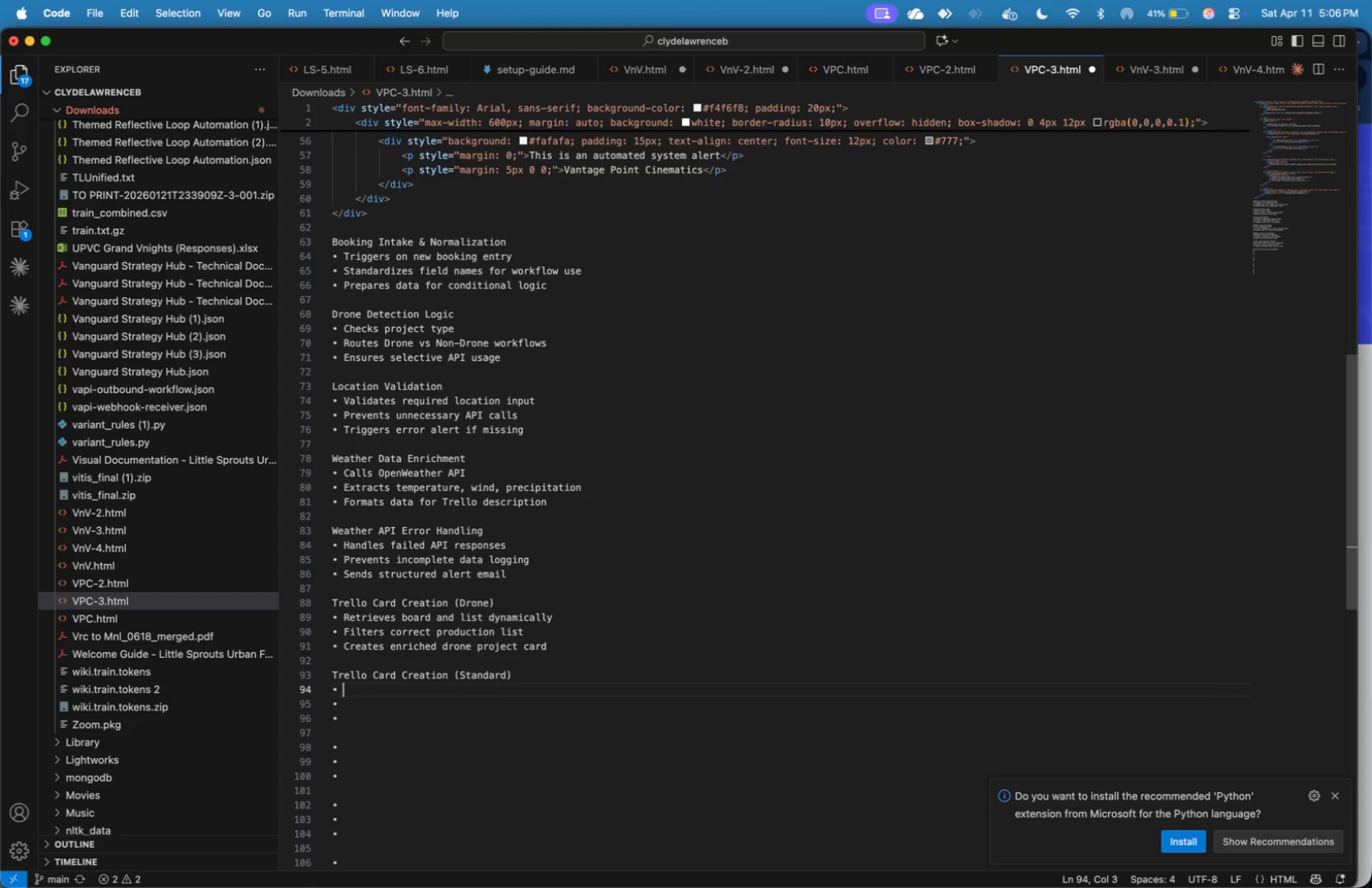 
key(ArrowRight)
 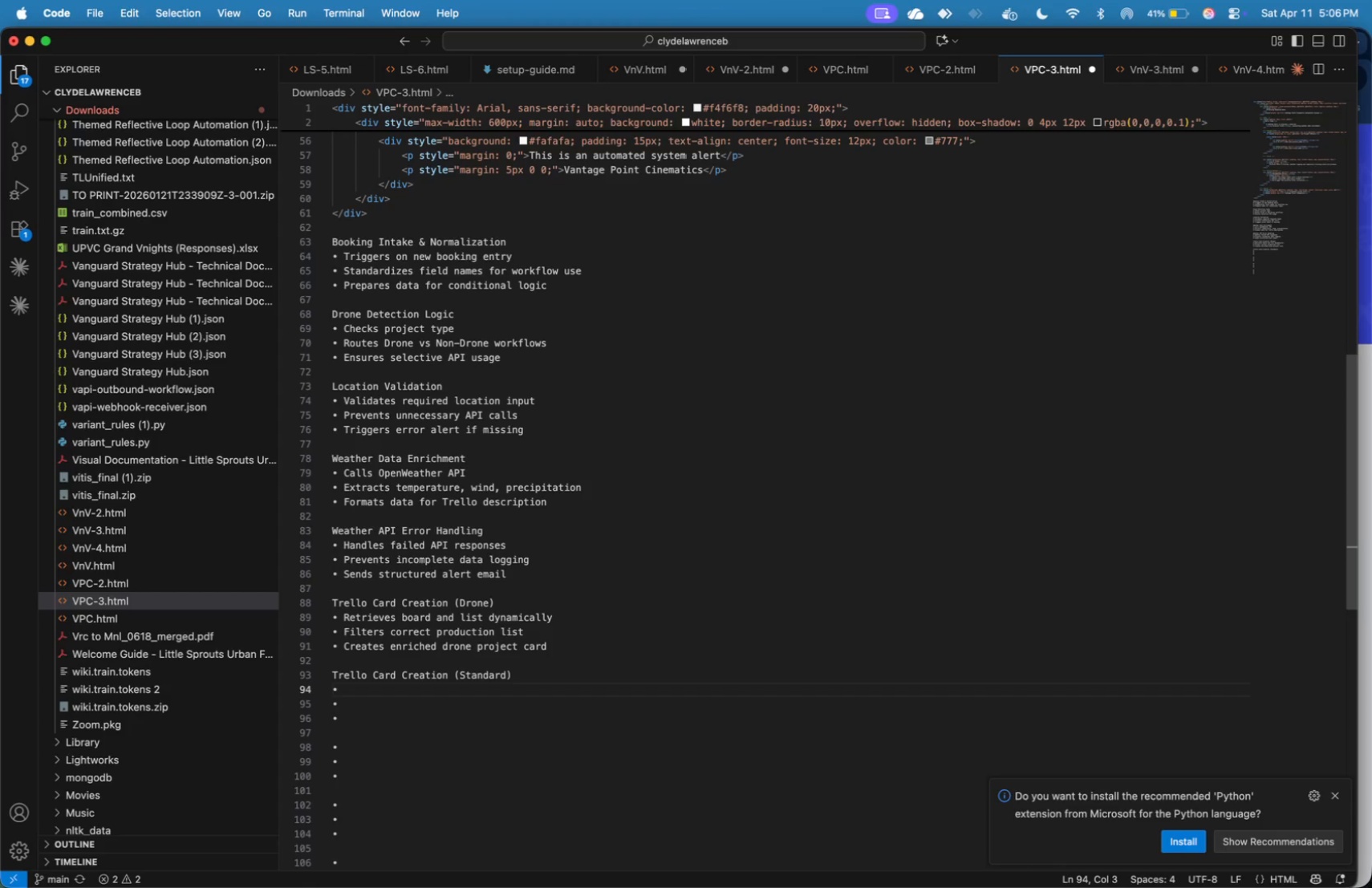 
wait(6.32)
 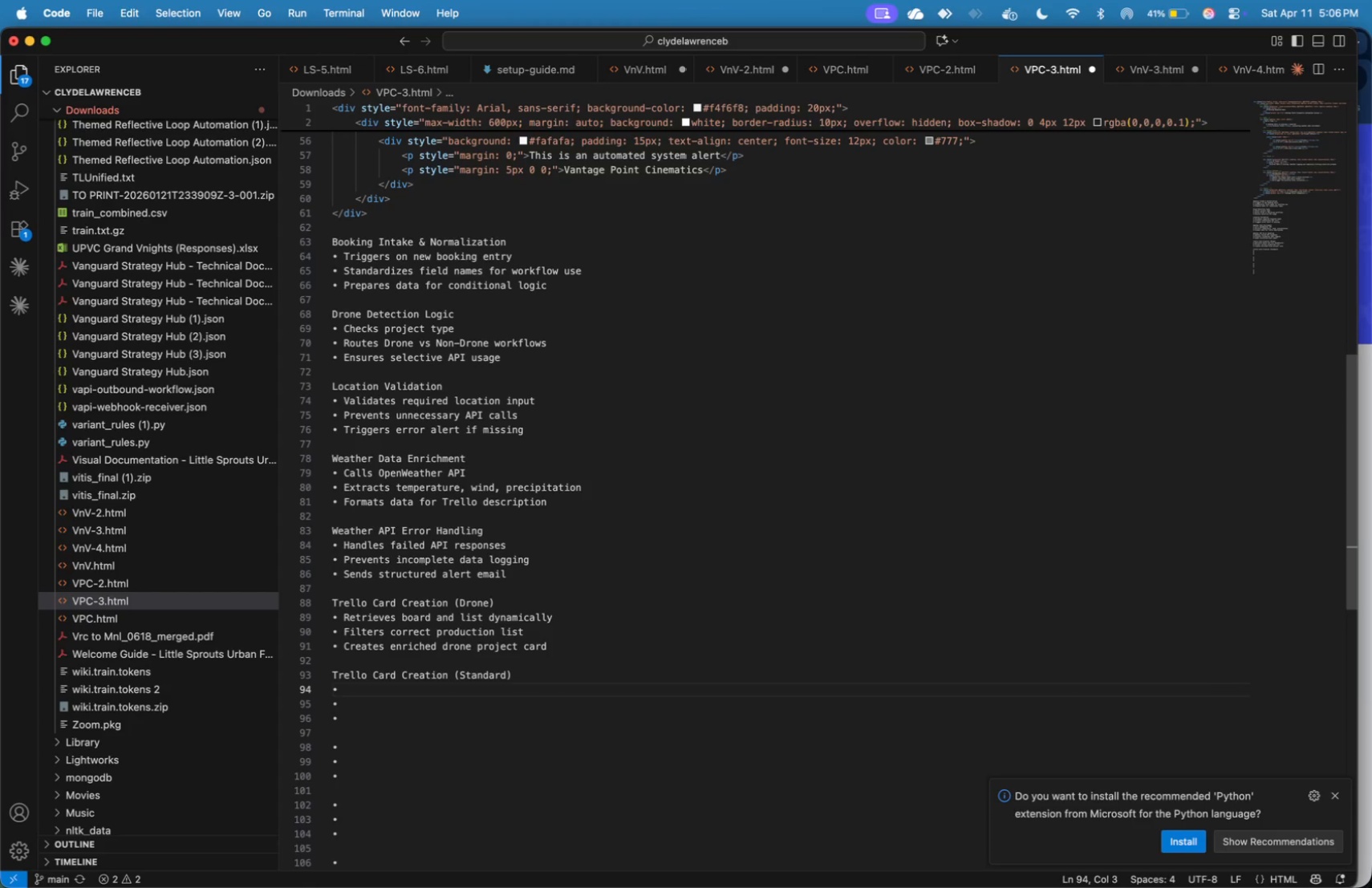 
type(Ha)
 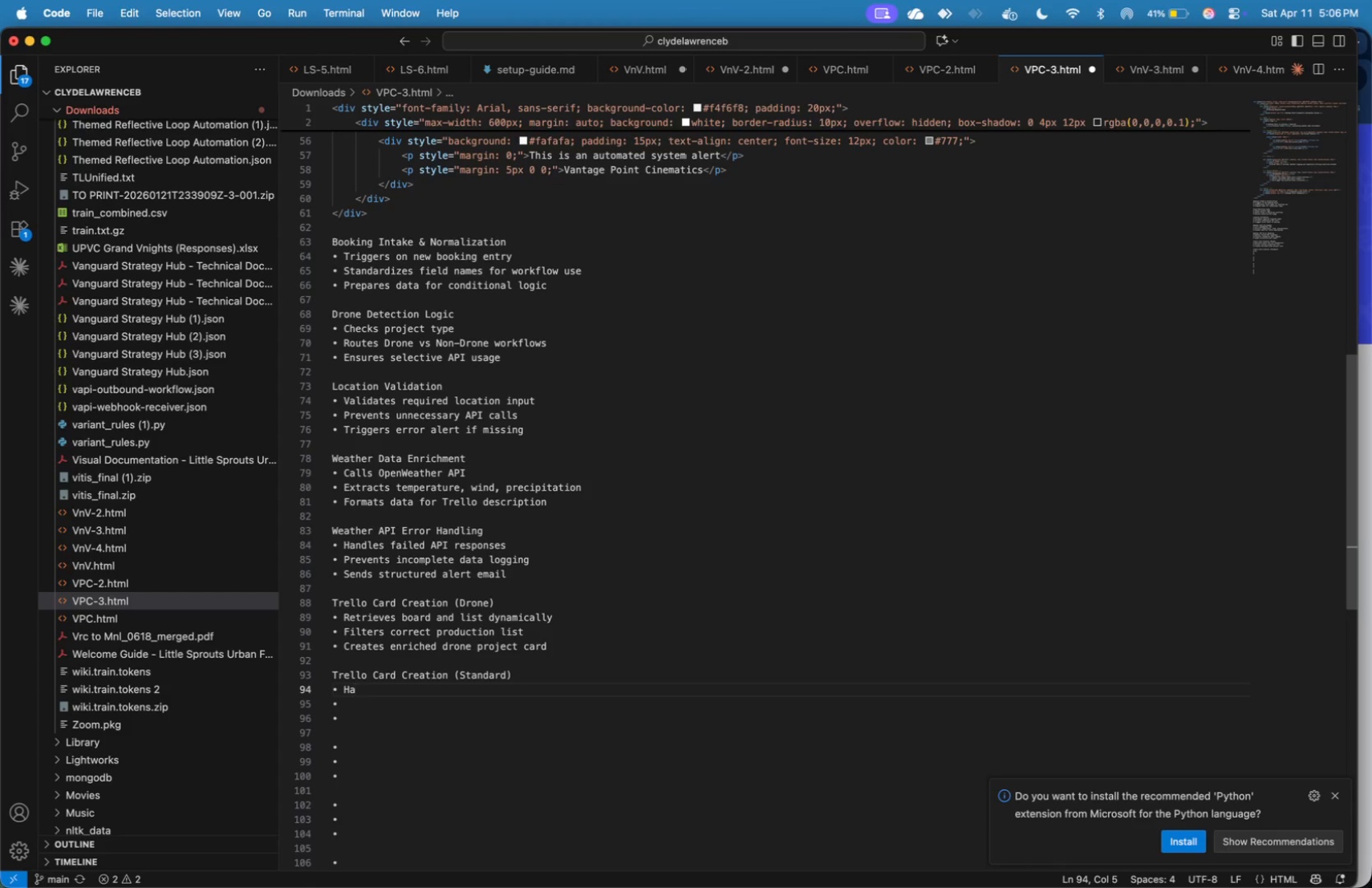 
type(nde)
key(Backspace)
type(les non)
 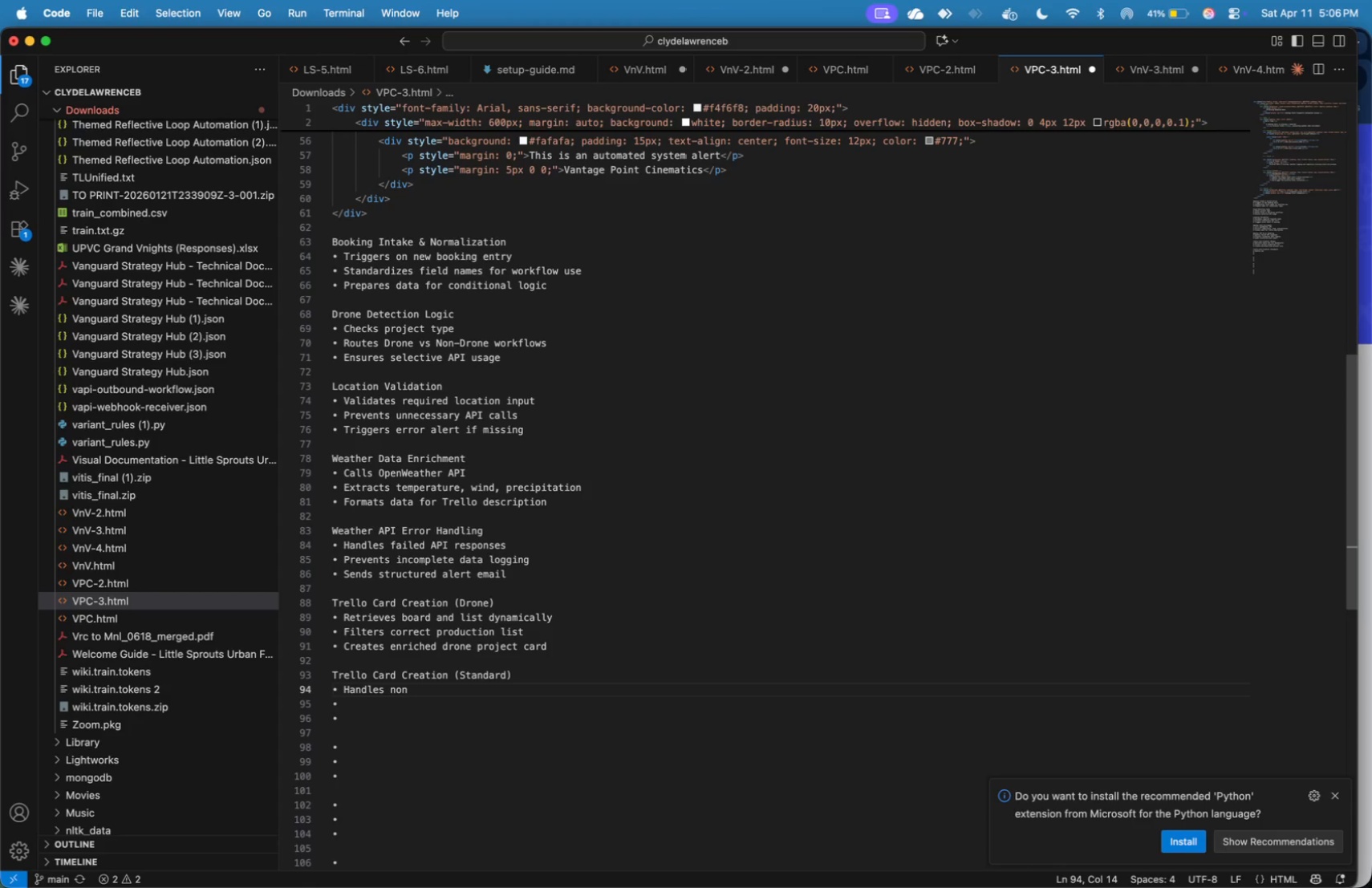 
wait(6.07)
 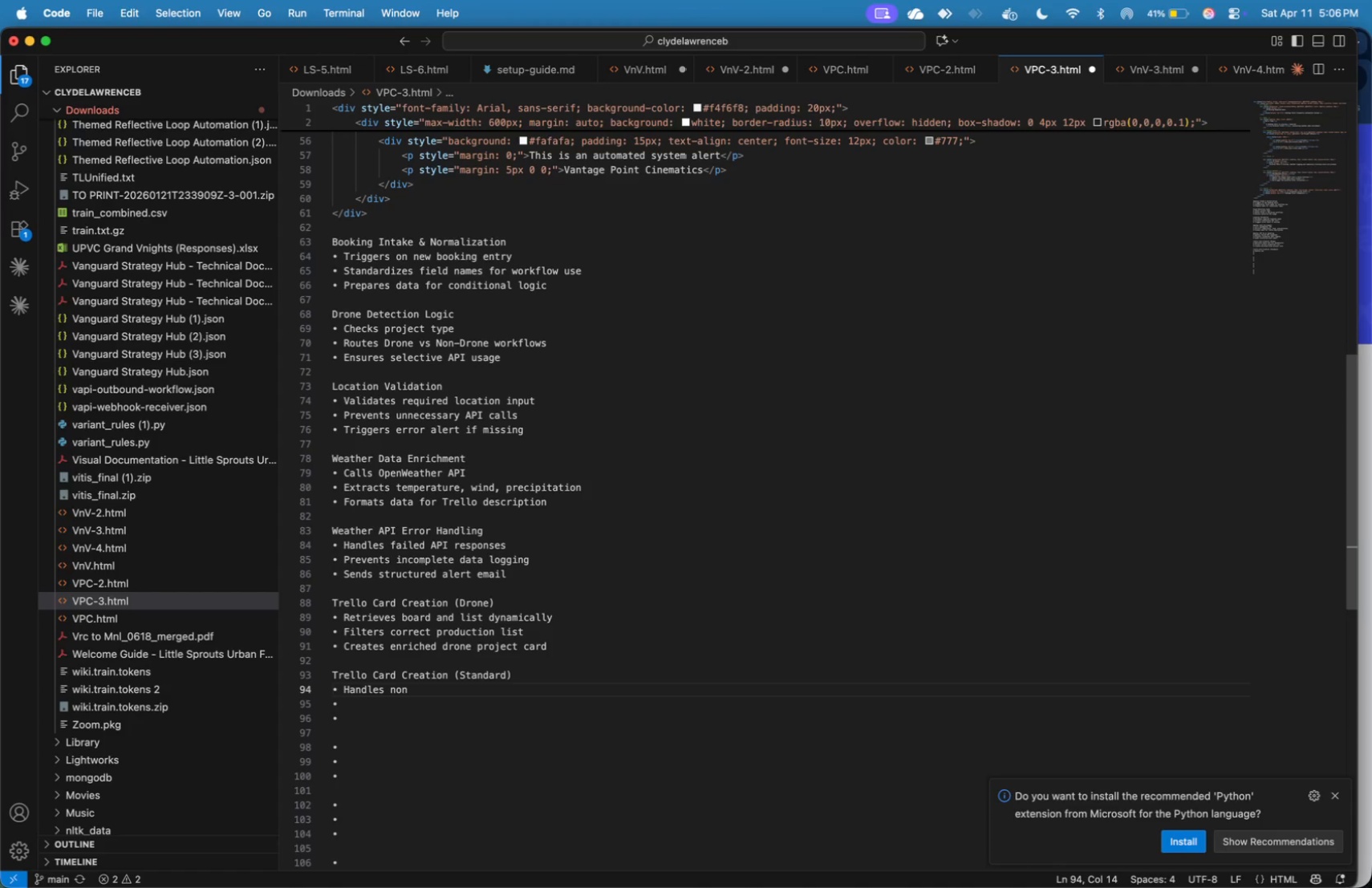 
type(-drone projects)
 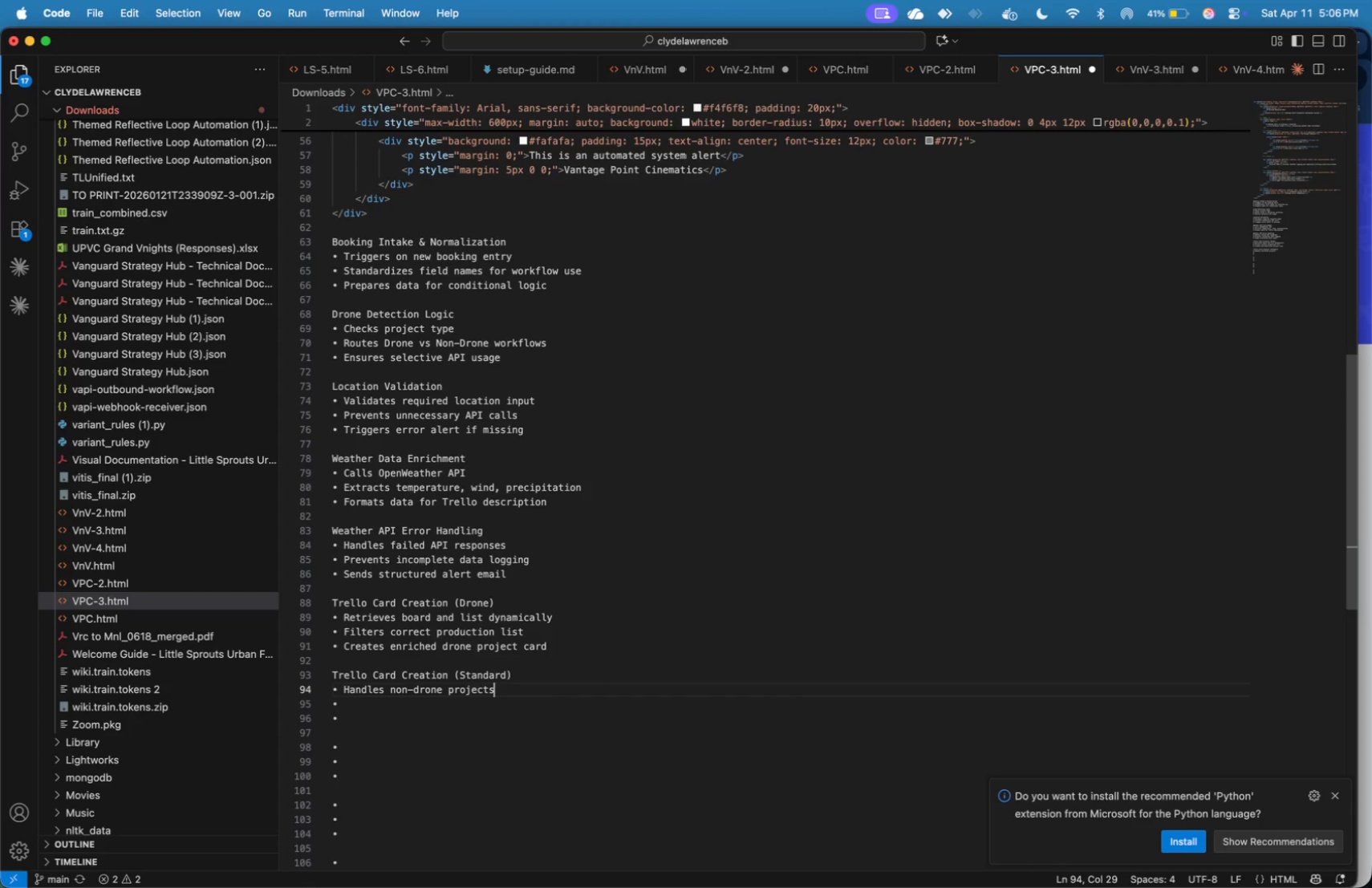 
key(ArrowDown)
 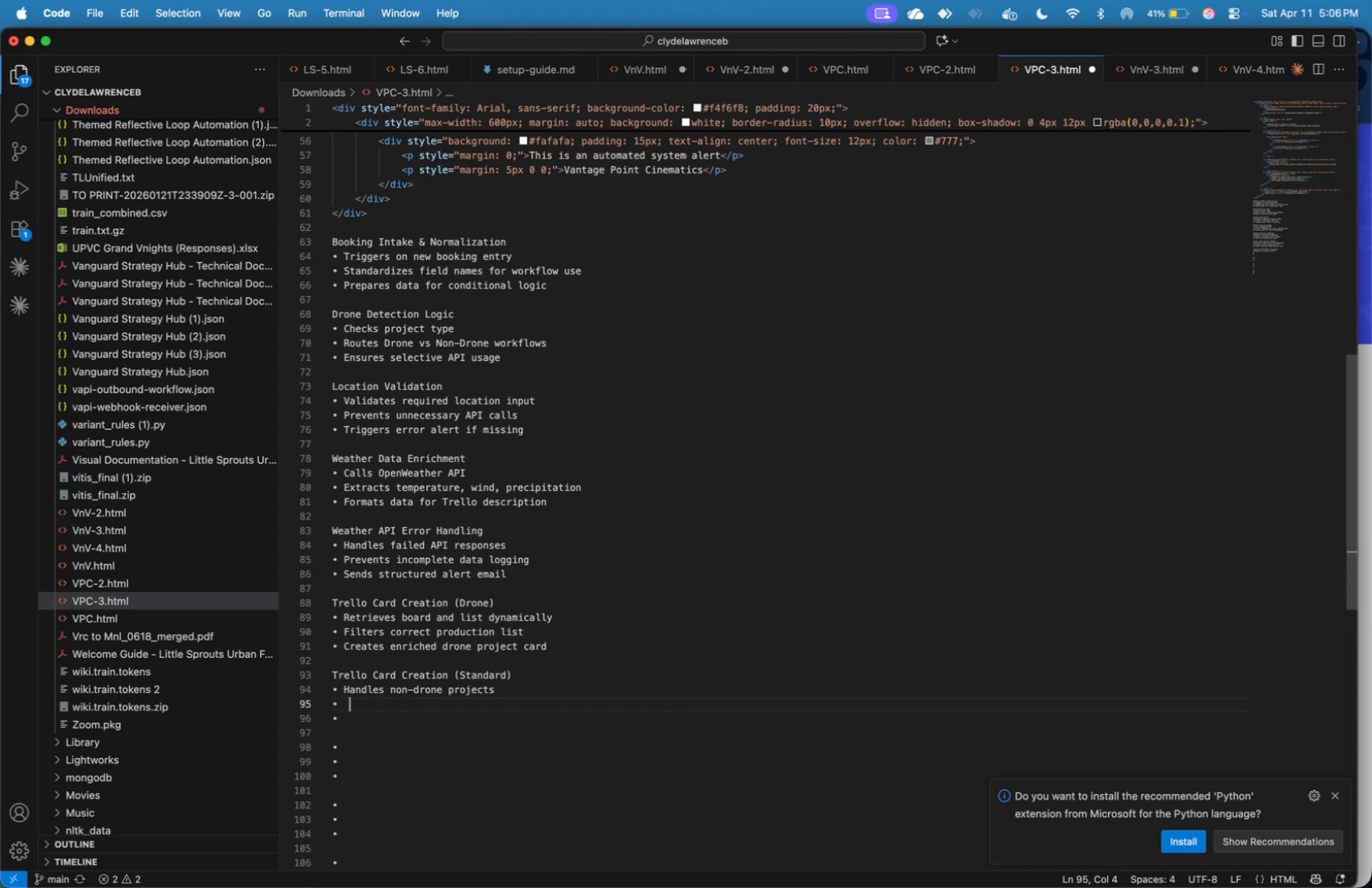 
type( )
key(Backspace)
type(Skips weather da)
key(Backspace)
key(Backspace)
type(enrichment)
 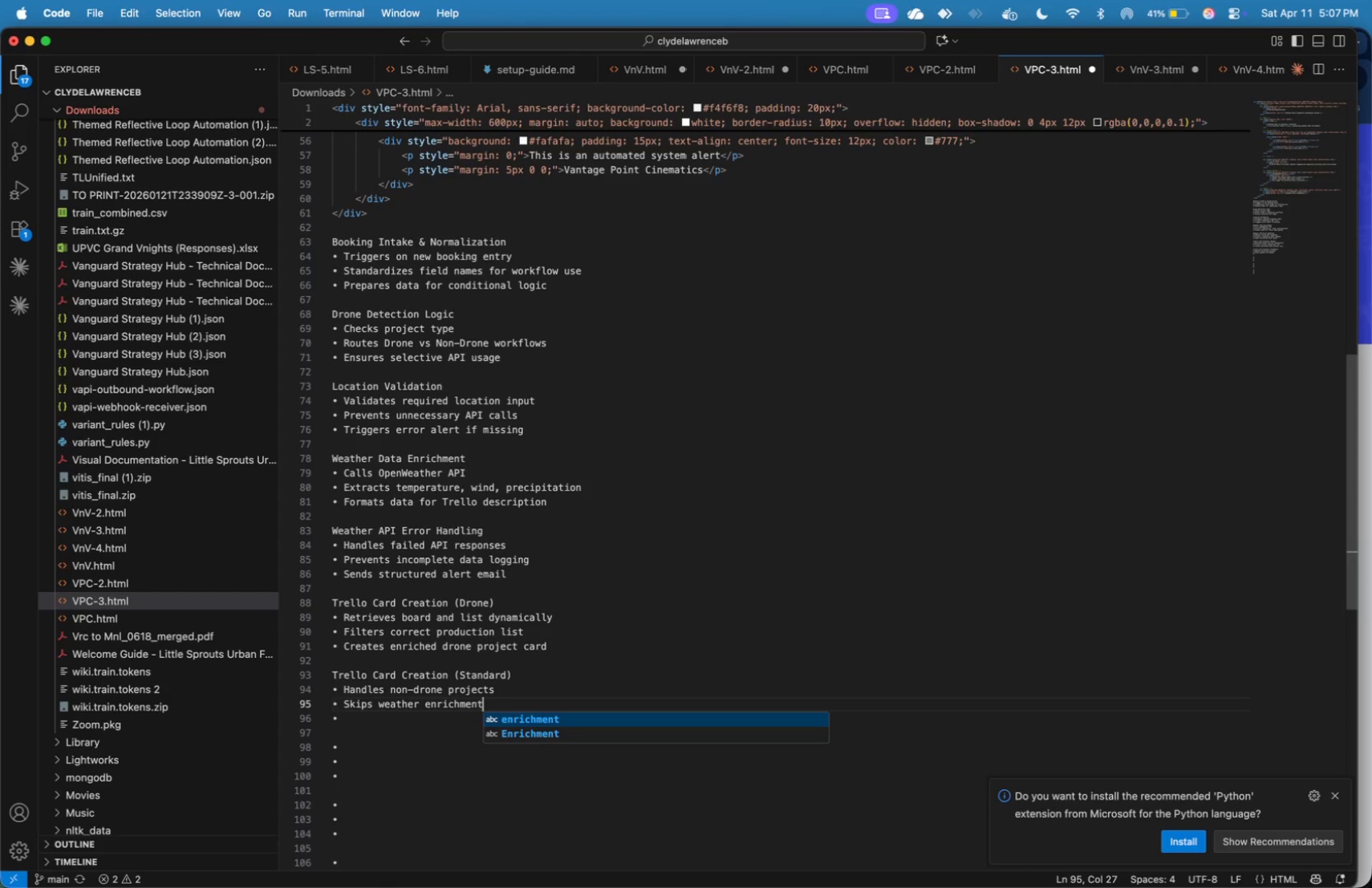 
key(ArrowRight)
 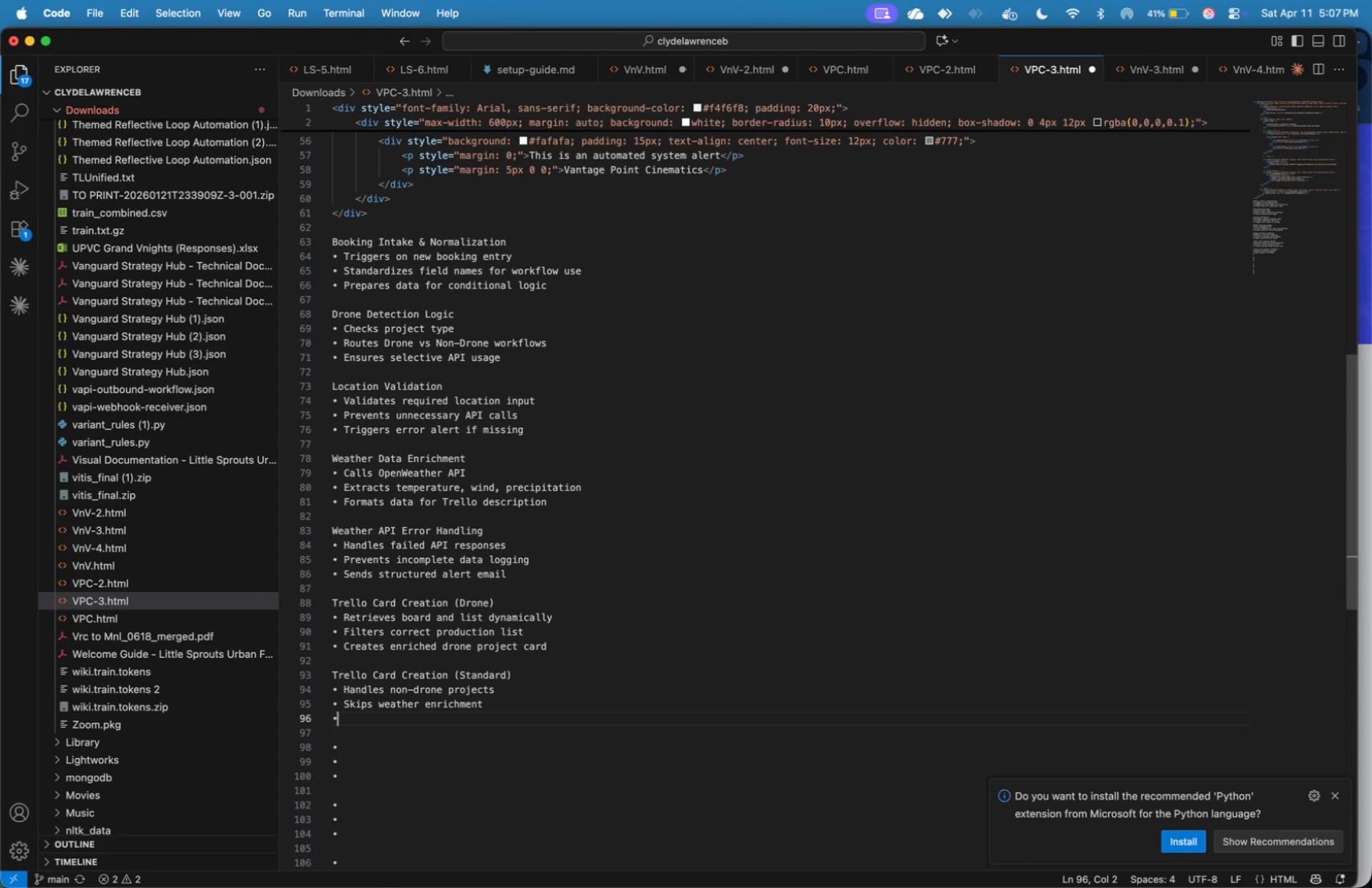 
key(ArrowRight)
 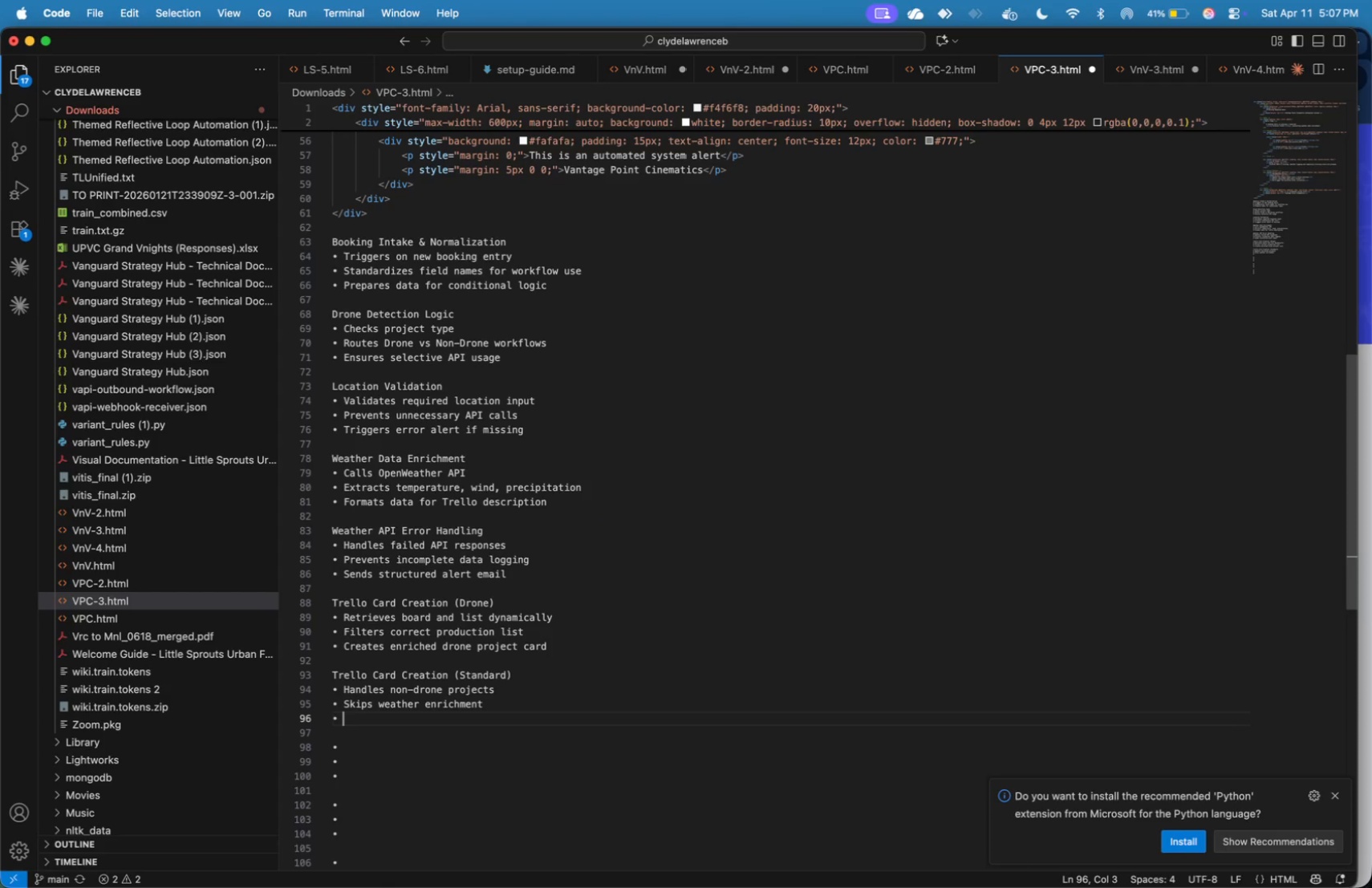 
type( Creates stad)
key(Backspace)
type(ndard Trelo )
key(Backspace)
key(Backspace)
type(lo card)
 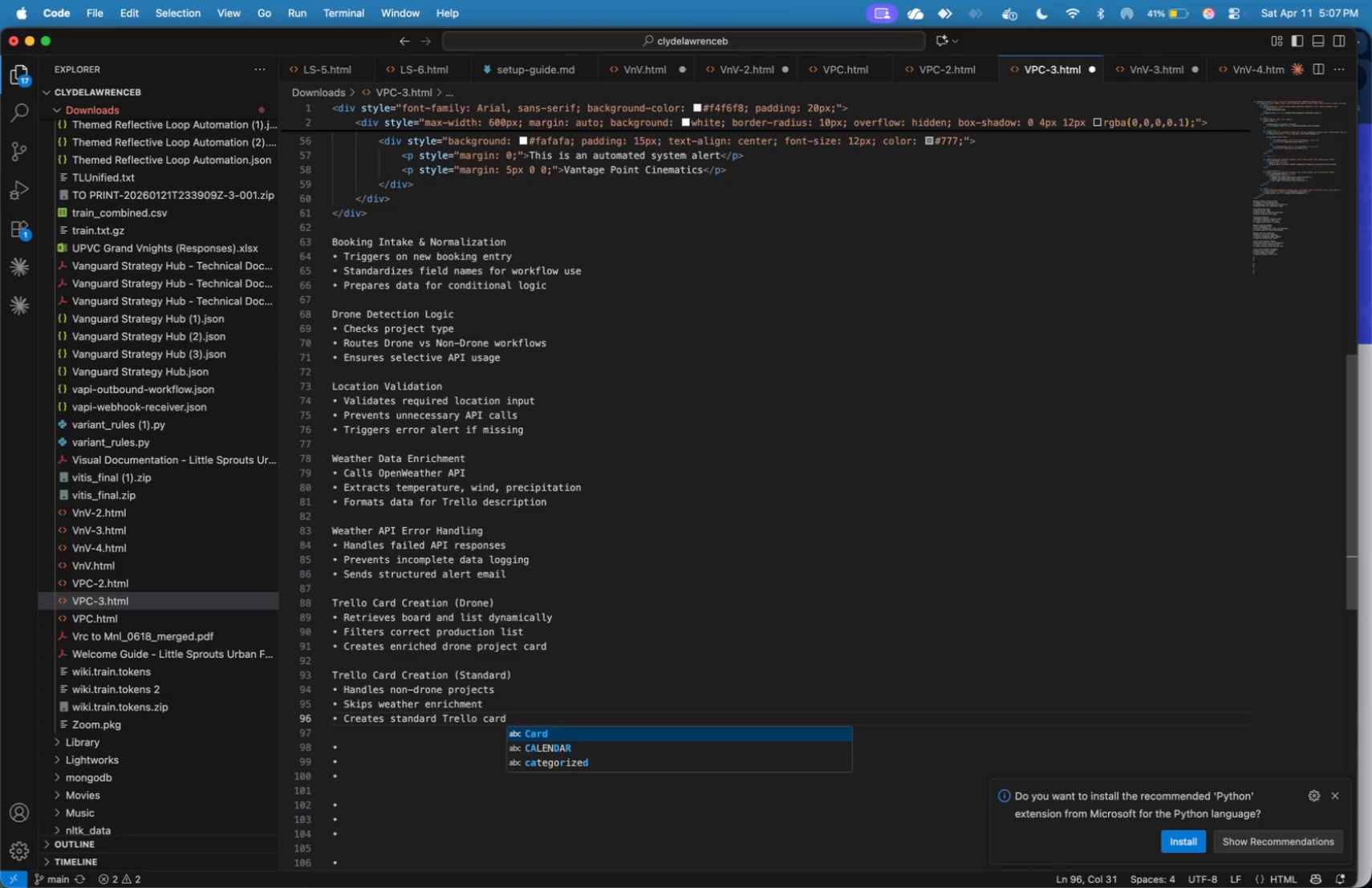 
key(ArrowRight)
 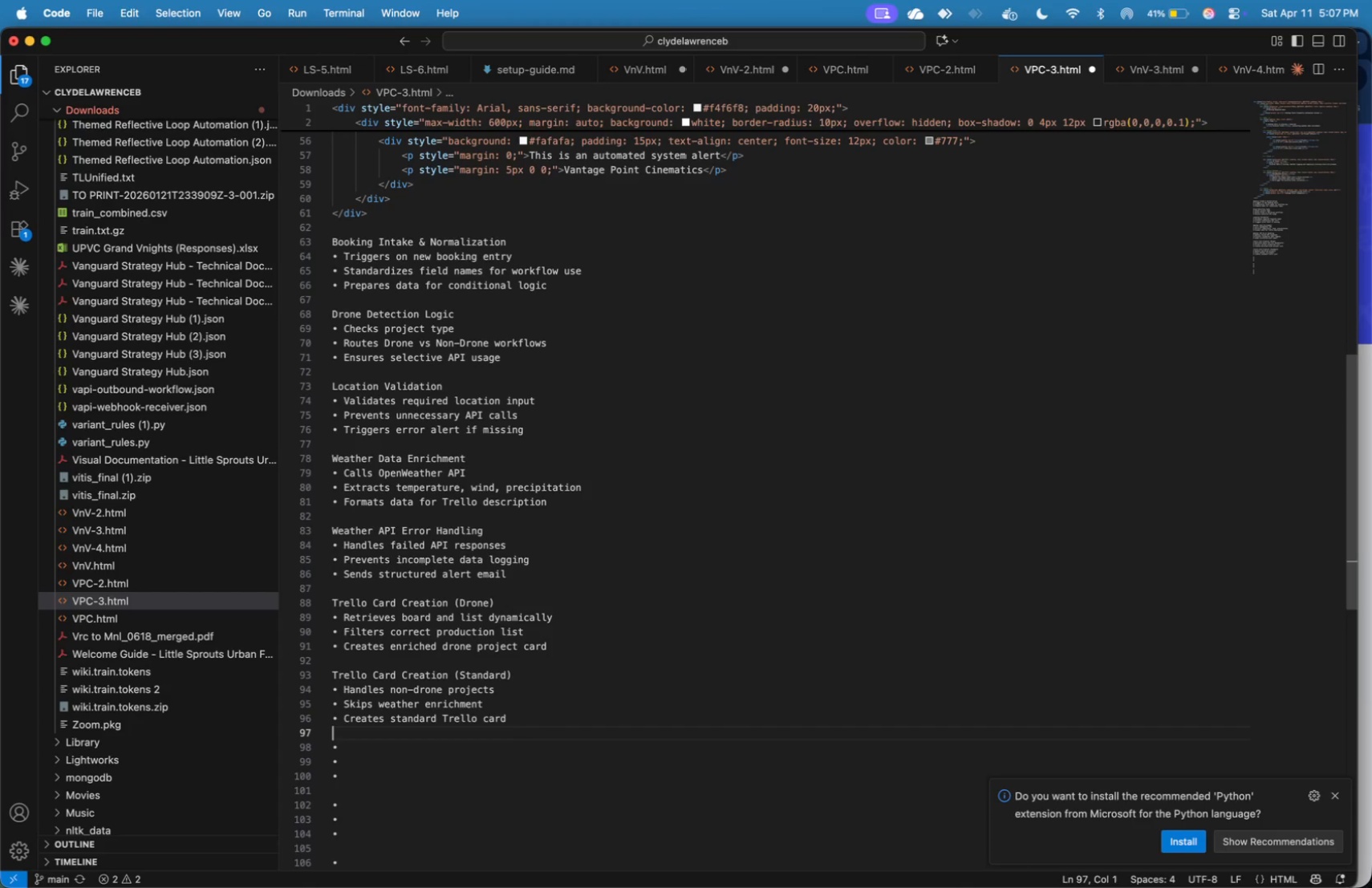 
key(ArrowRight)
 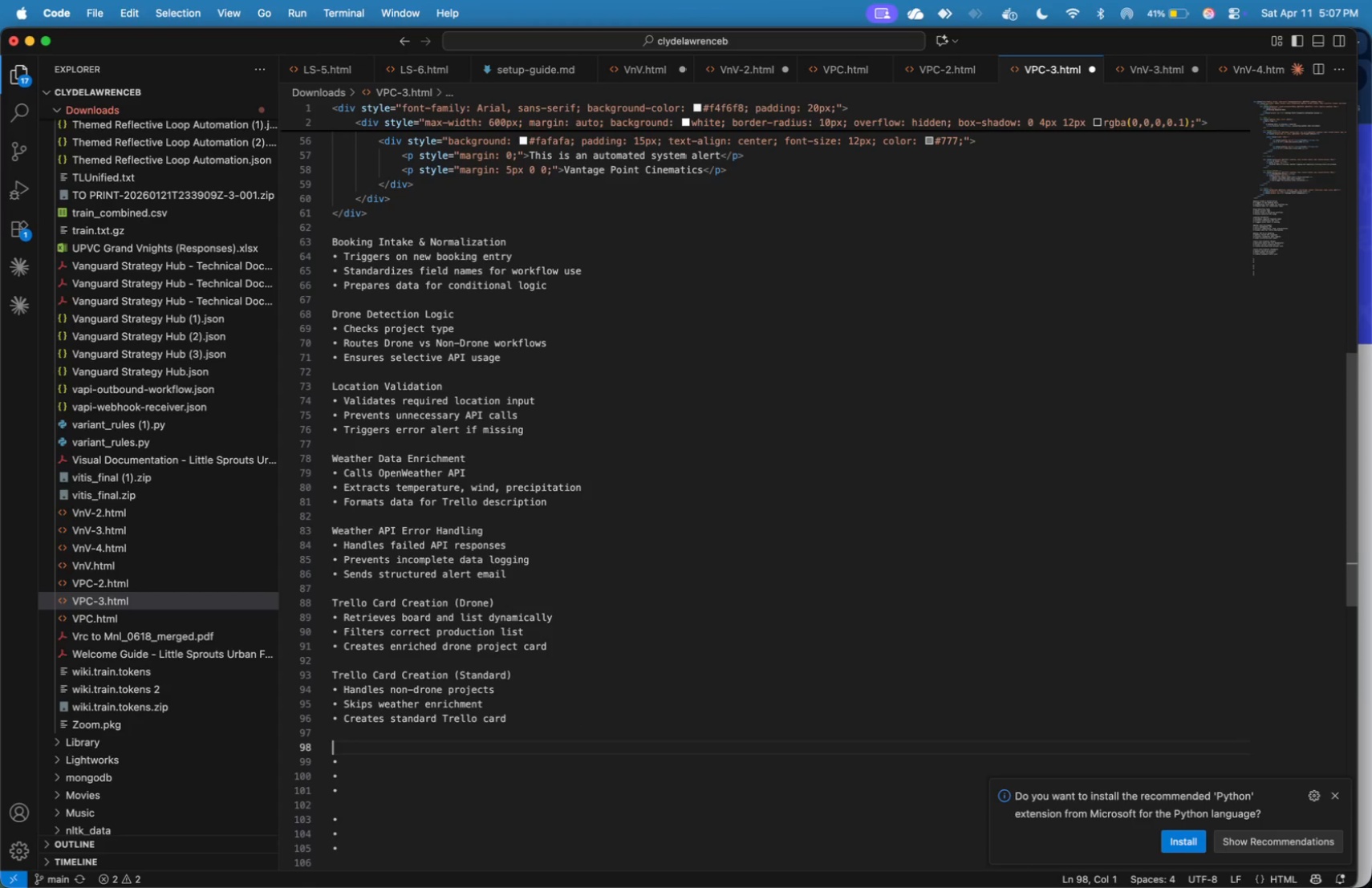 
key(Enter)
 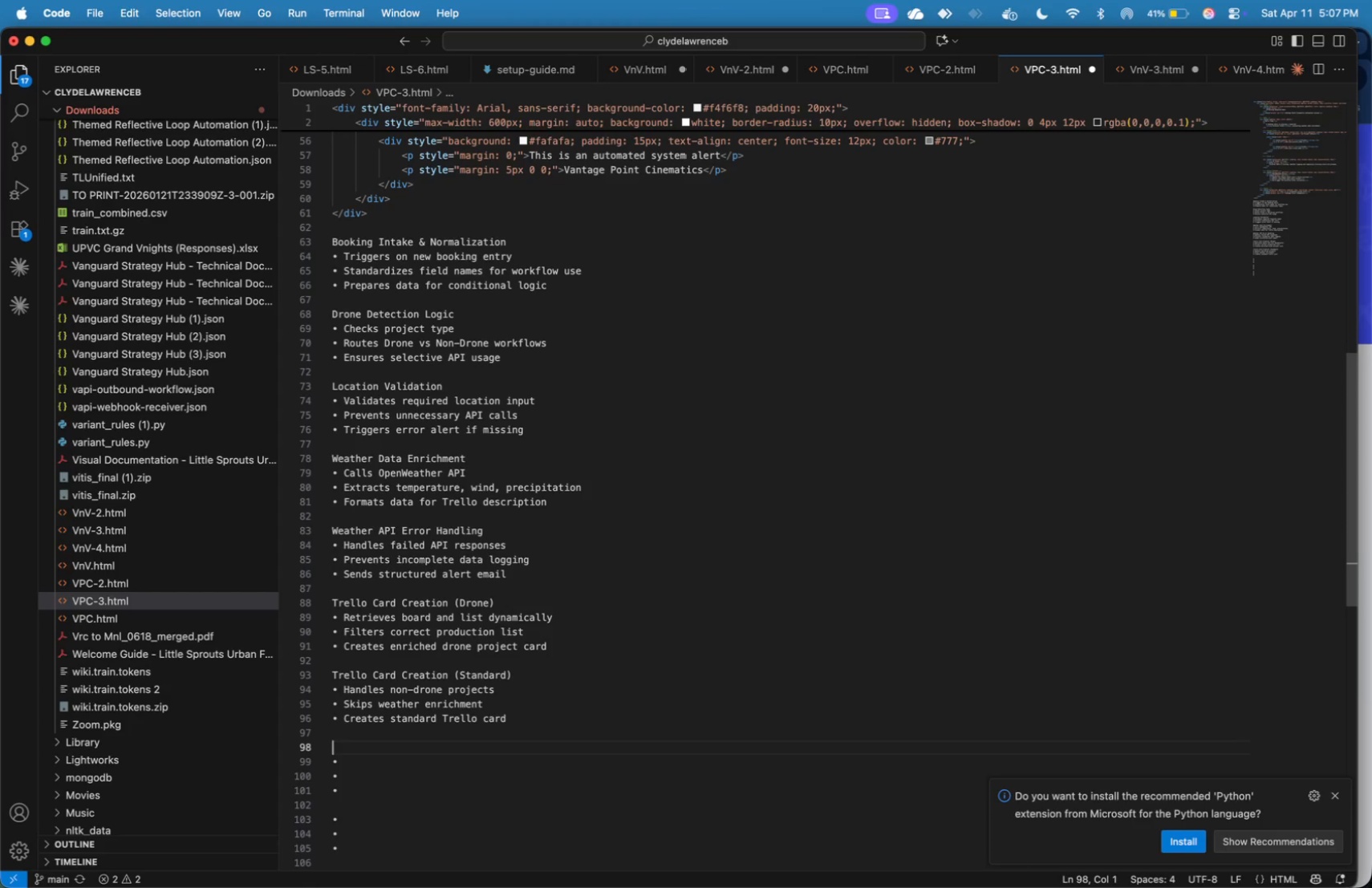 
type(Status Syc)
key(Backspace)
type(nchronix)
key(Backspace)
type(zation)
 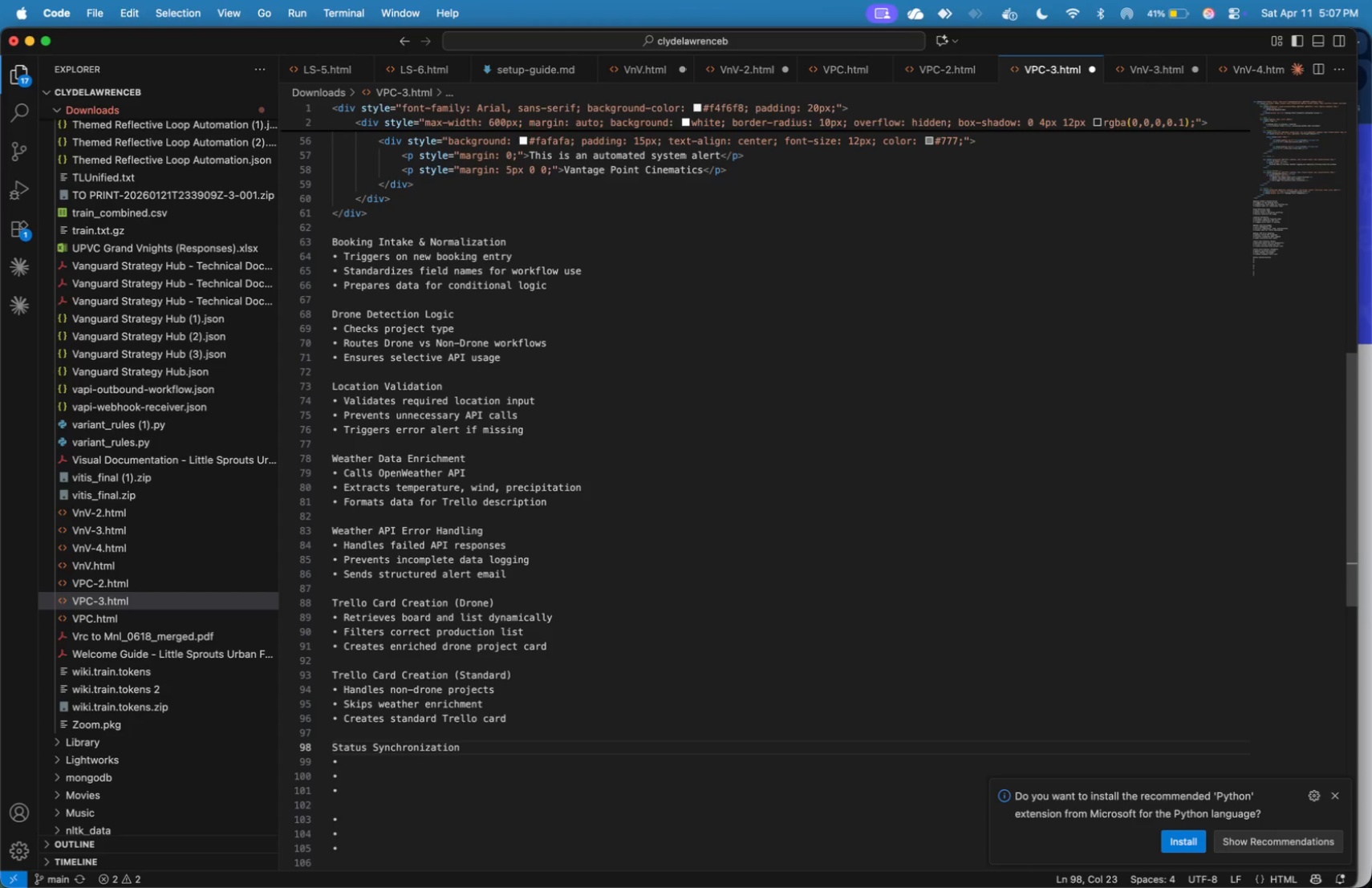 
wait(5.55)
 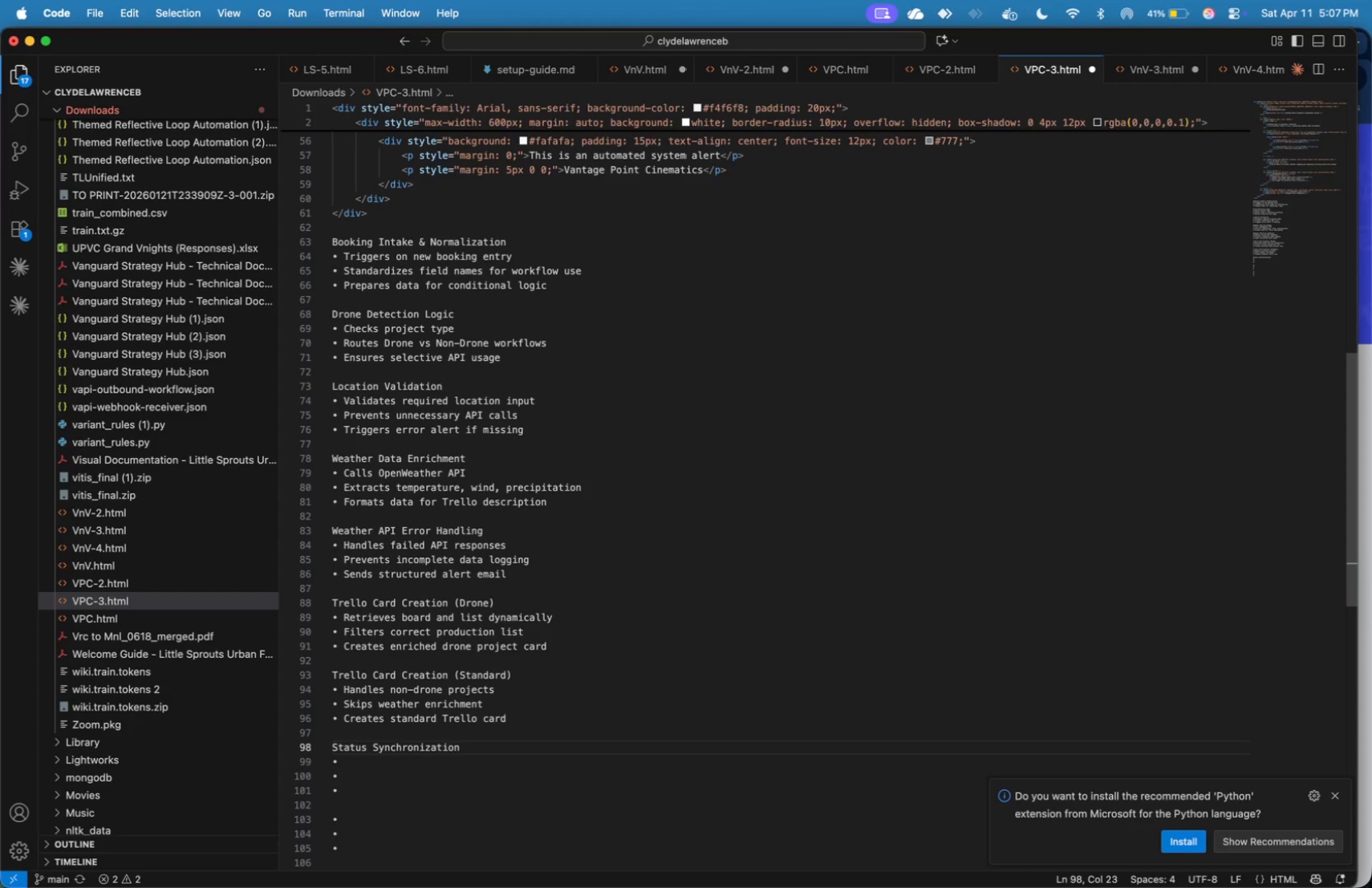 
key(ArrowRight)
 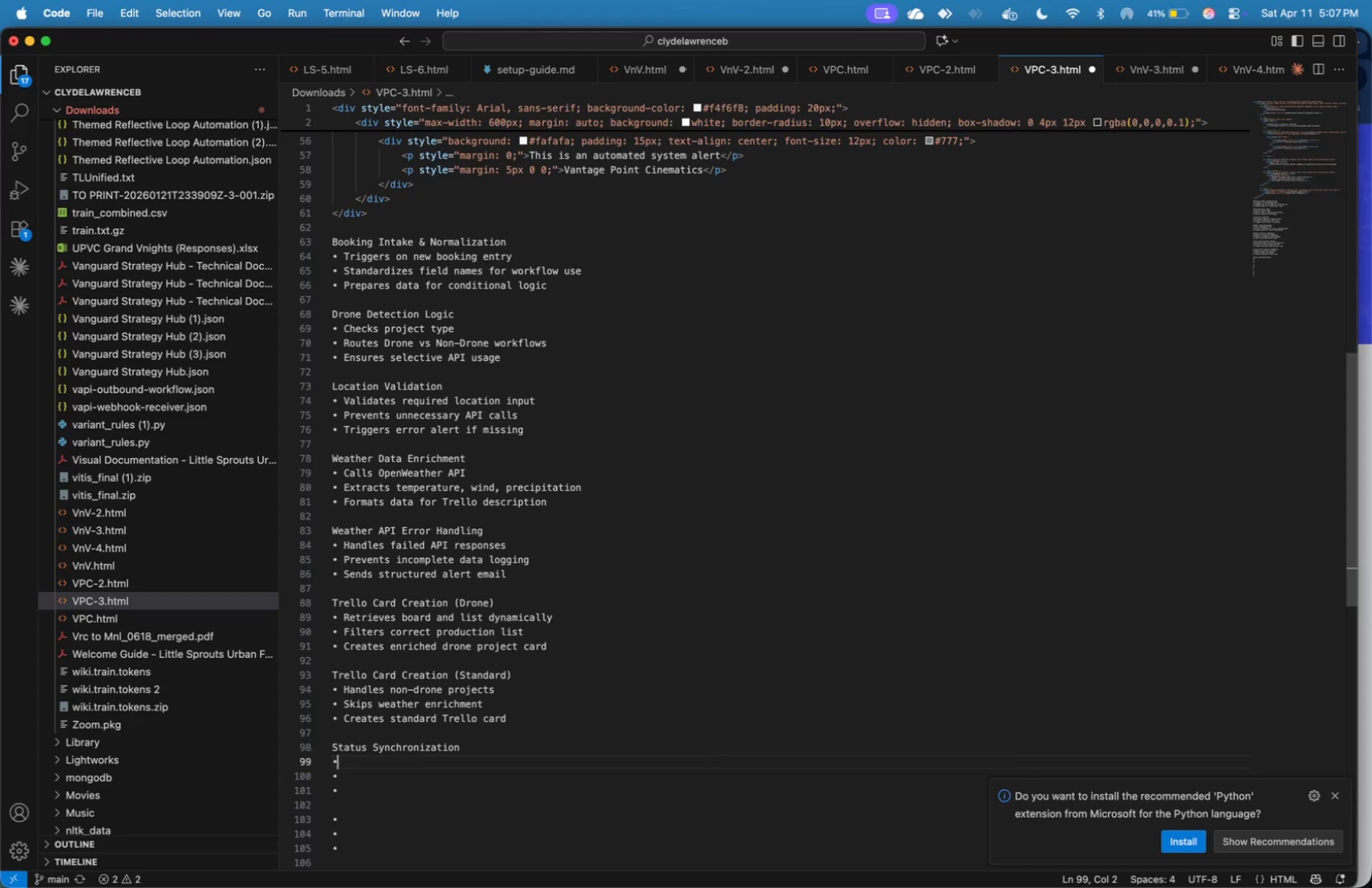 
key(ArrowRight)
 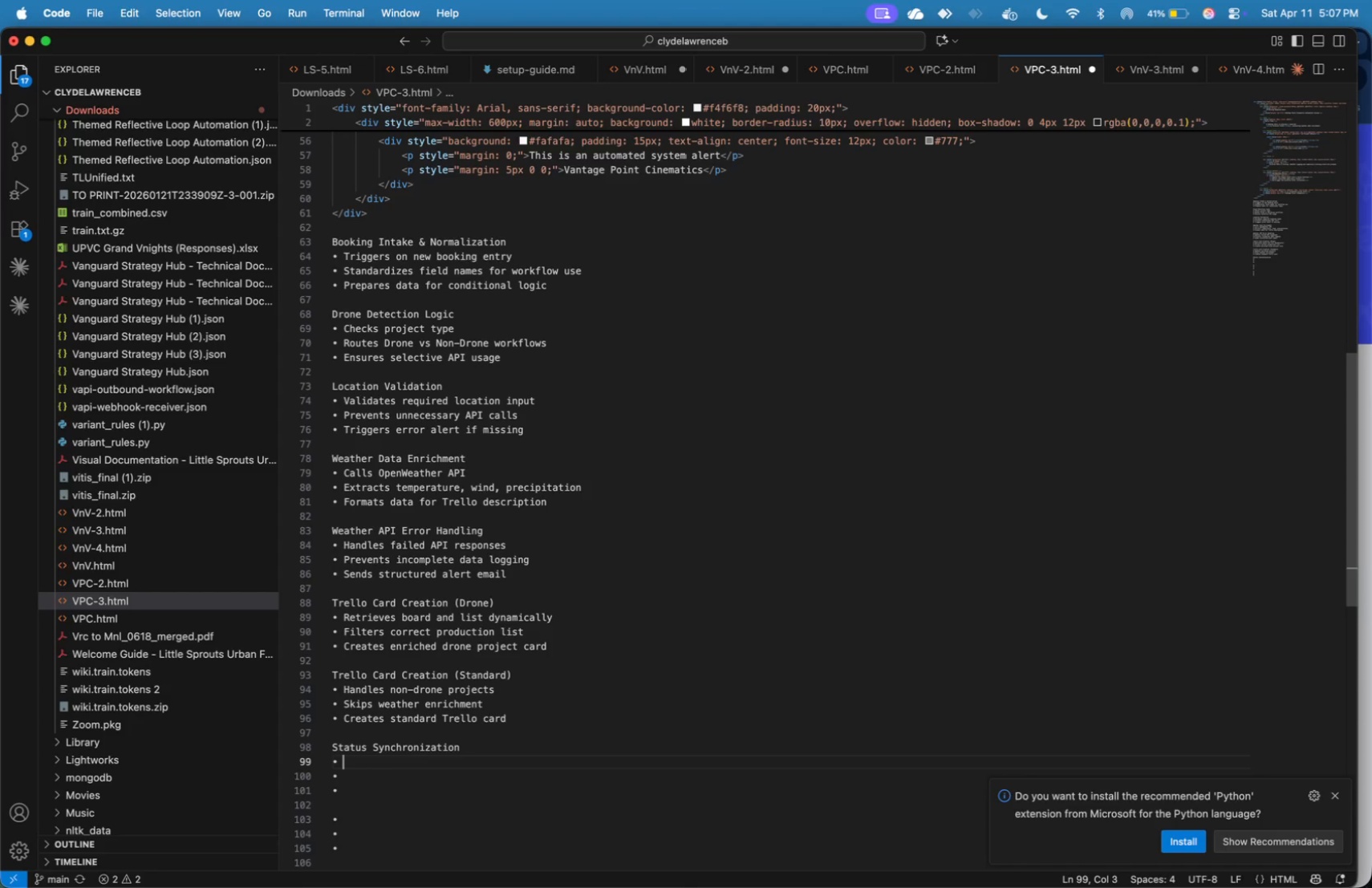 
key(ArrowRight)
 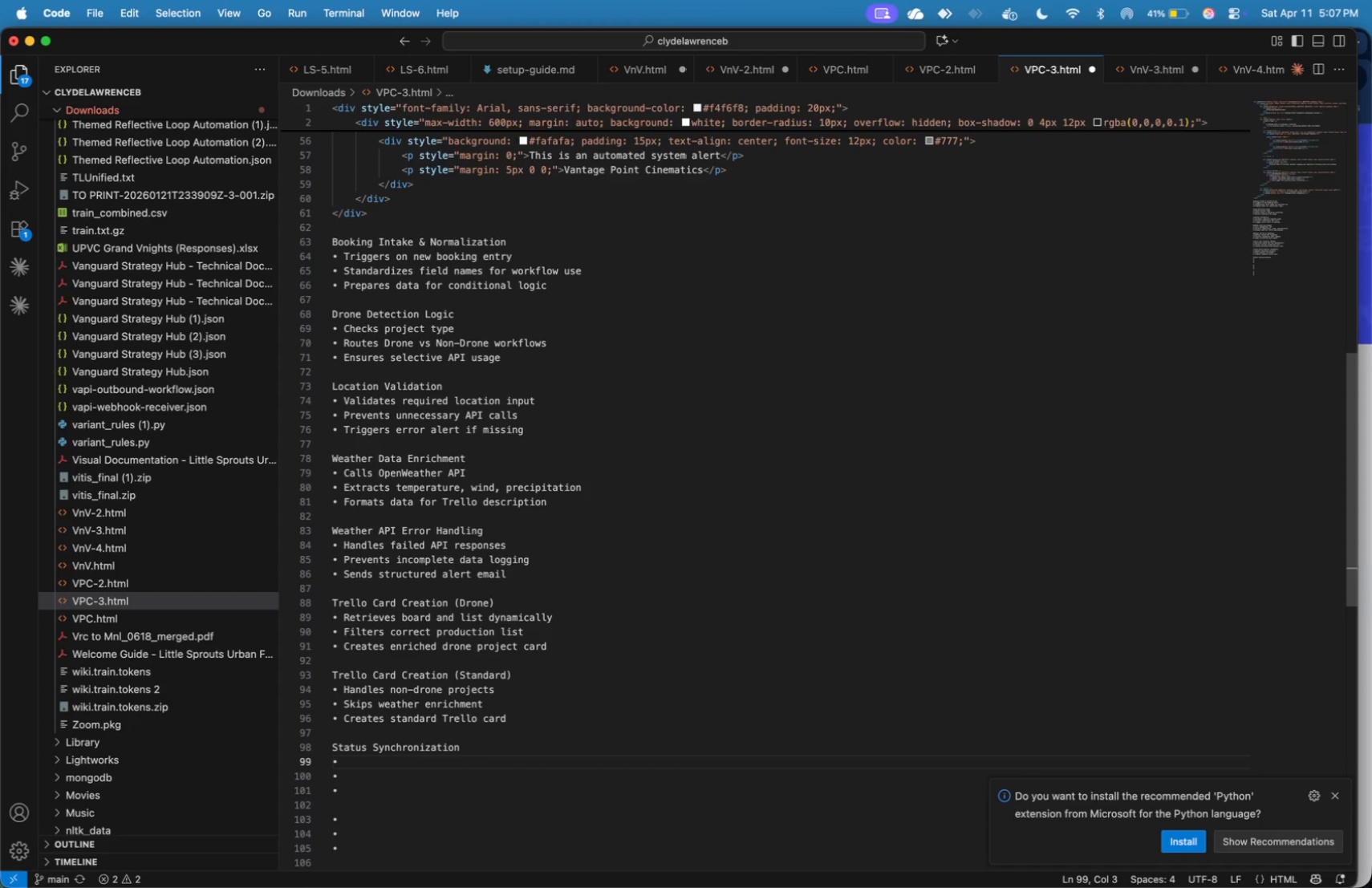 
type(Detects card movemen t)
key(Backspace)
key(Backspace)
type(t events)
 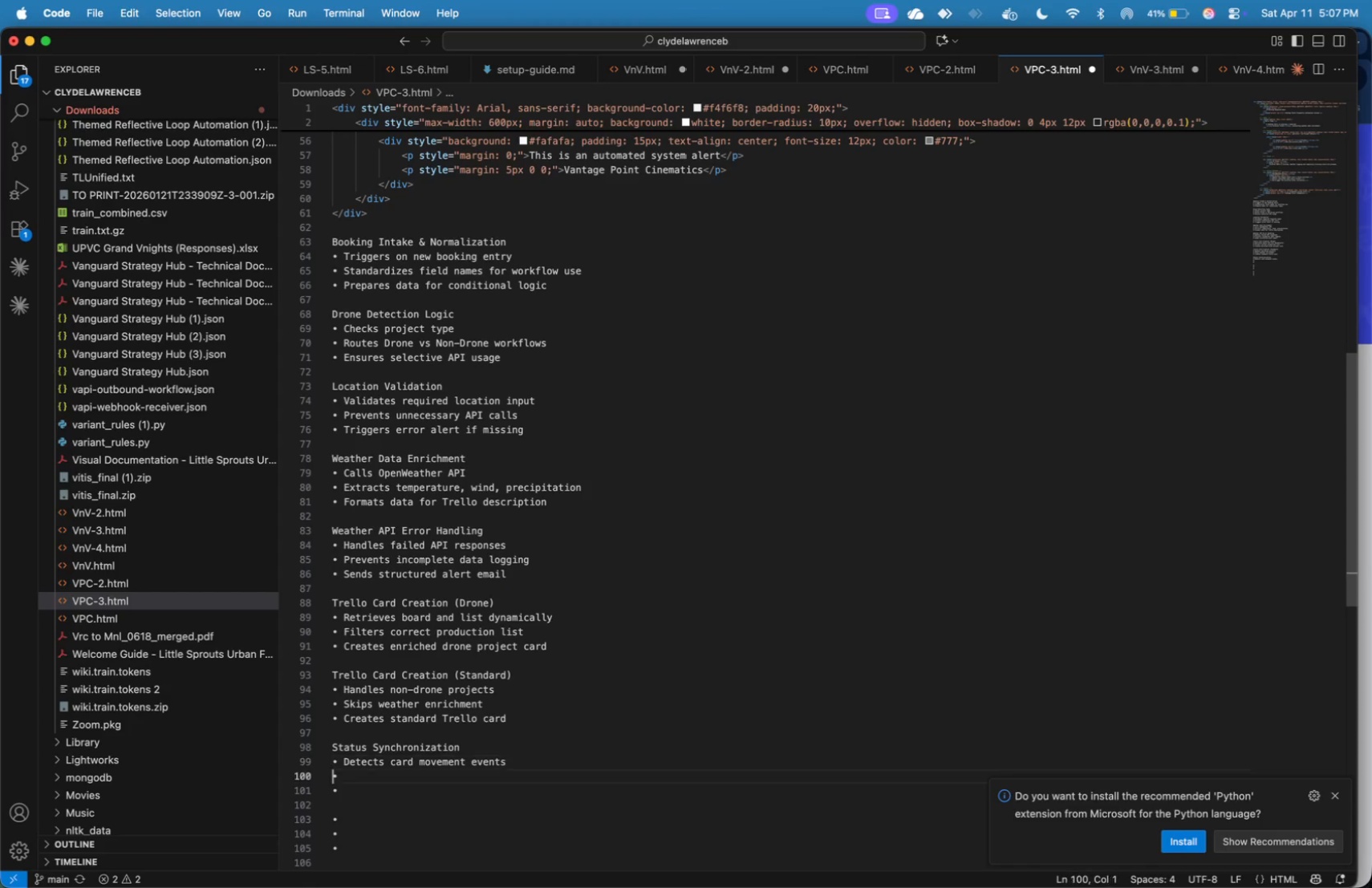 
key(ArrowRight)
 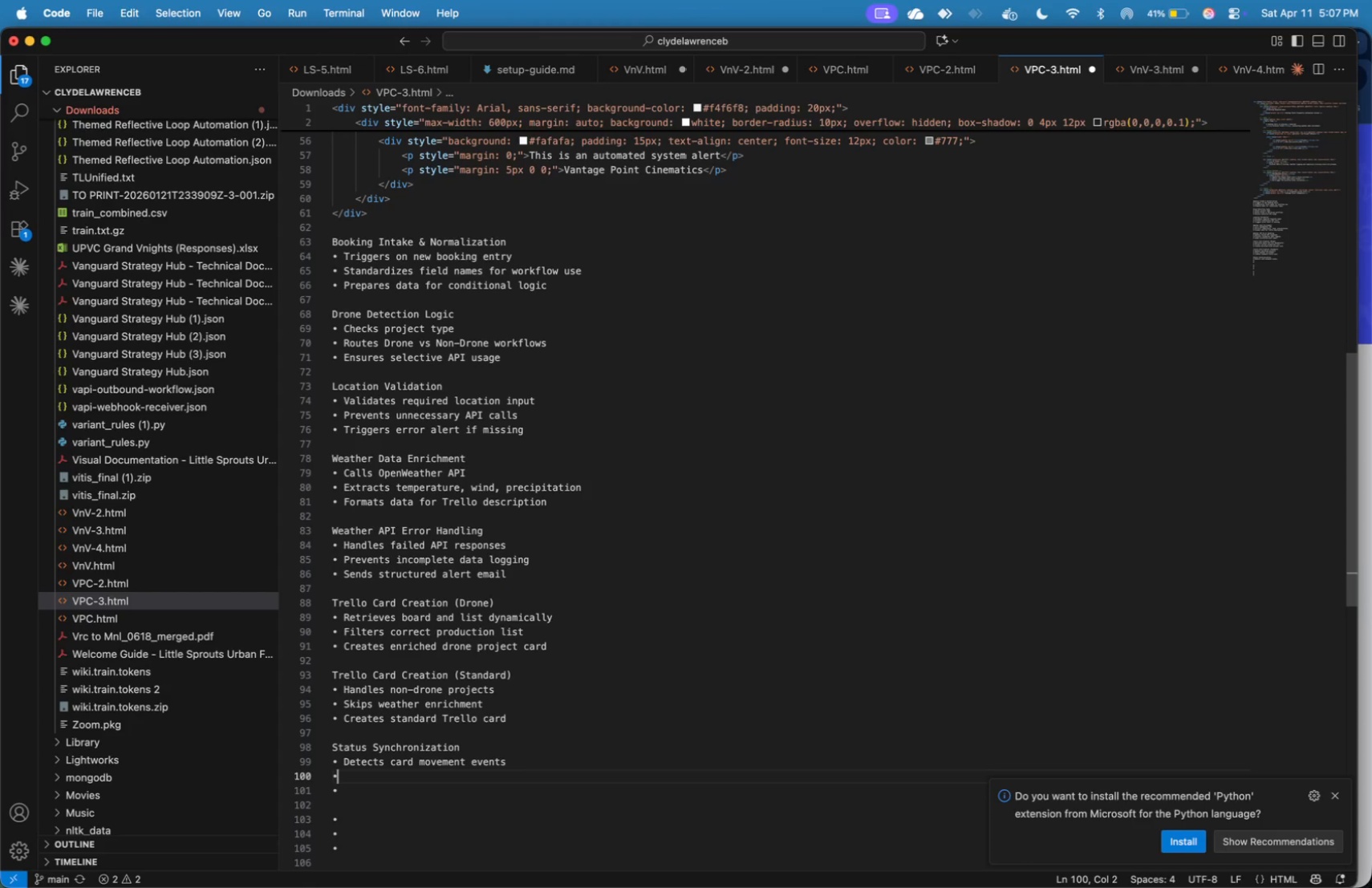 
key(ArrowRight)
 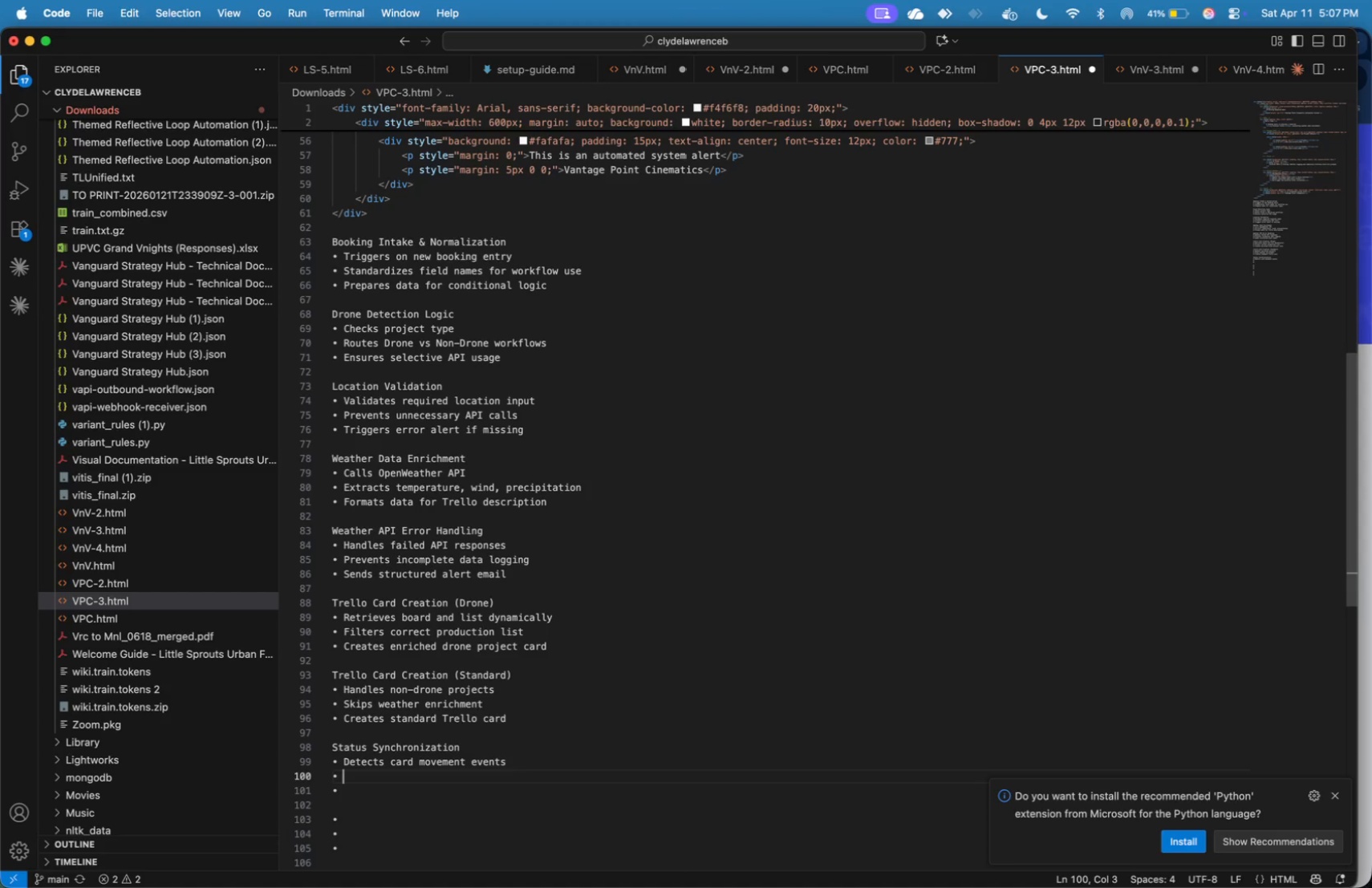 
key(ArrowRight)
 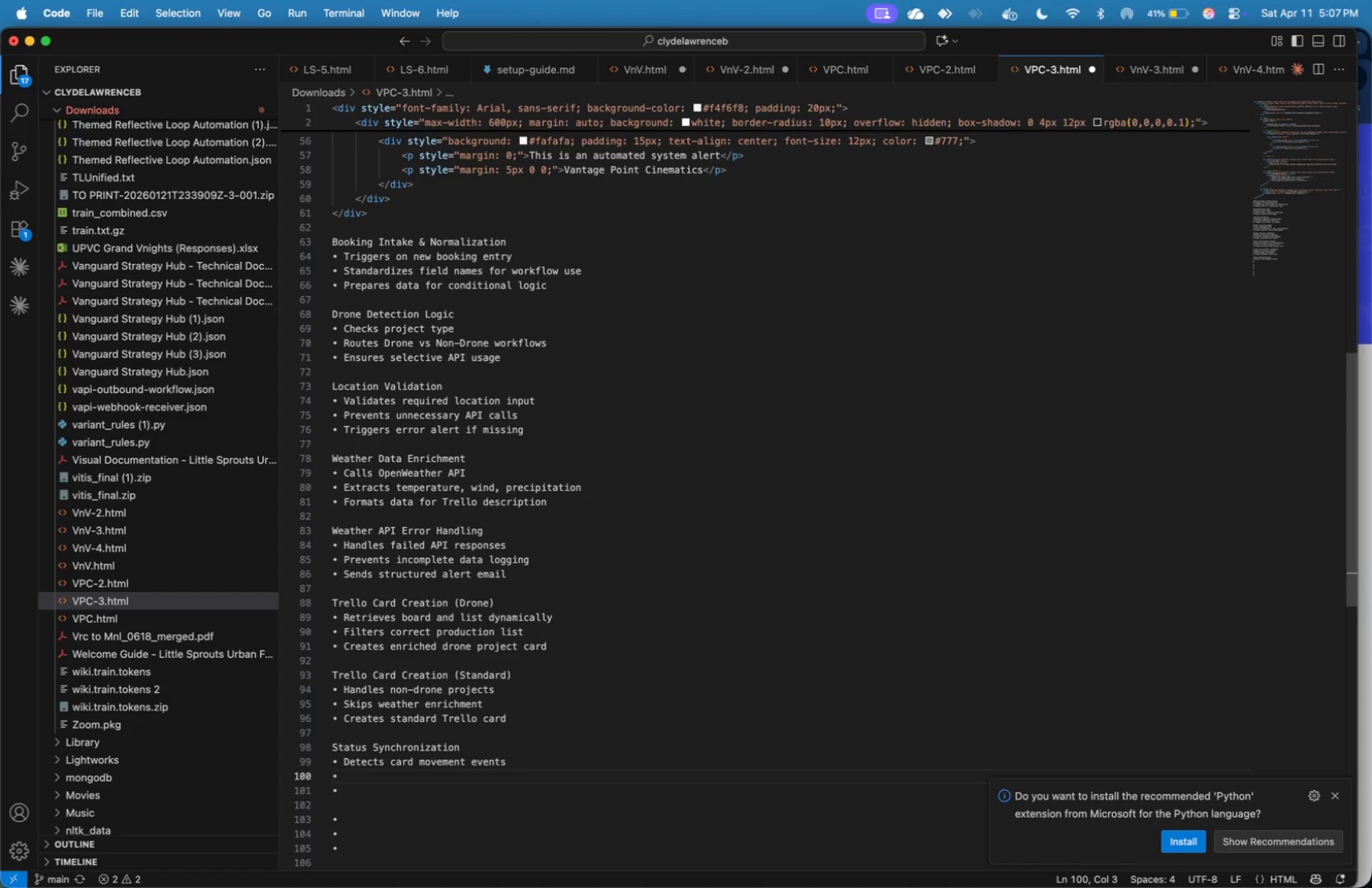 
type(Filters "")
 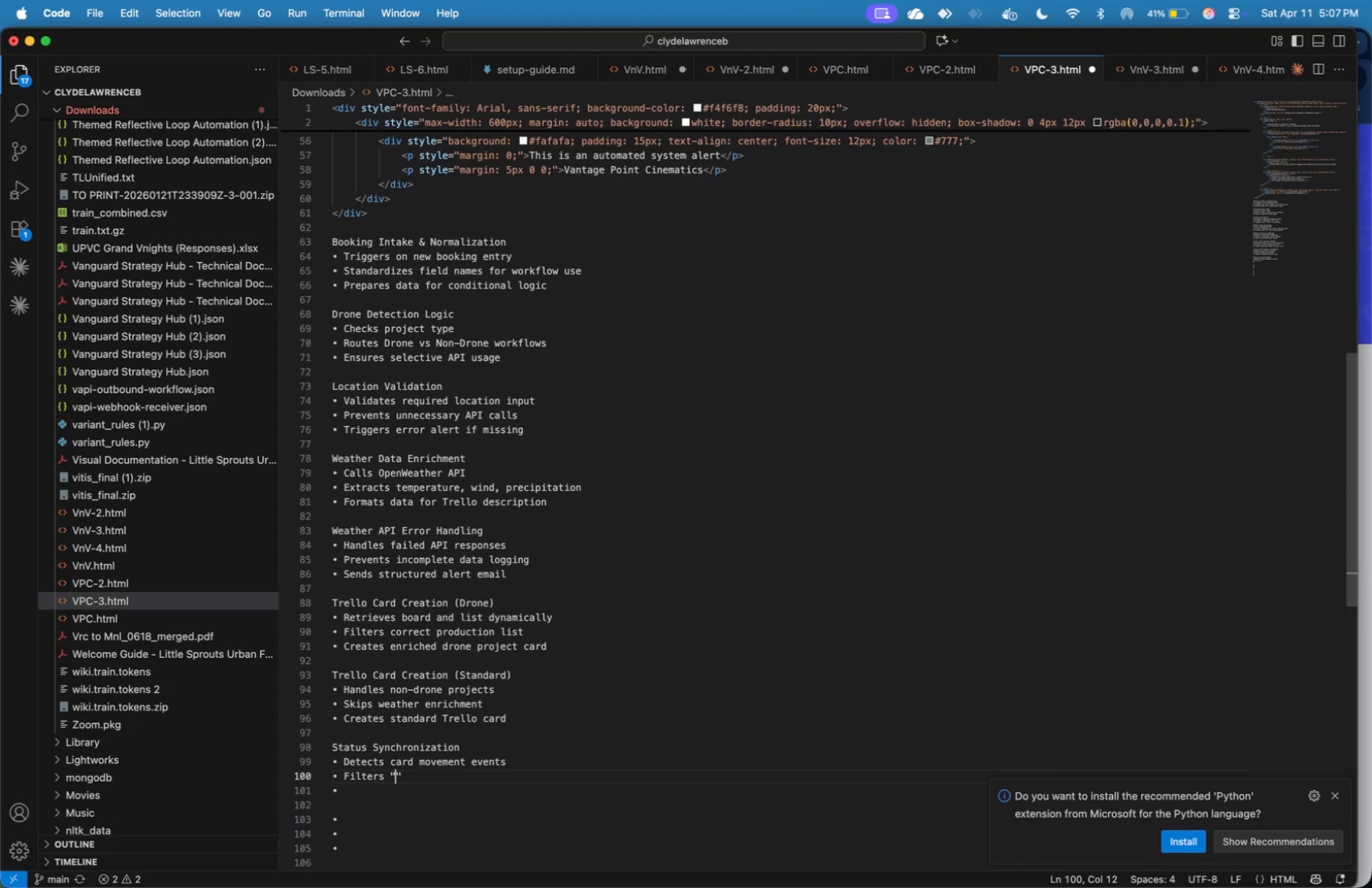 
 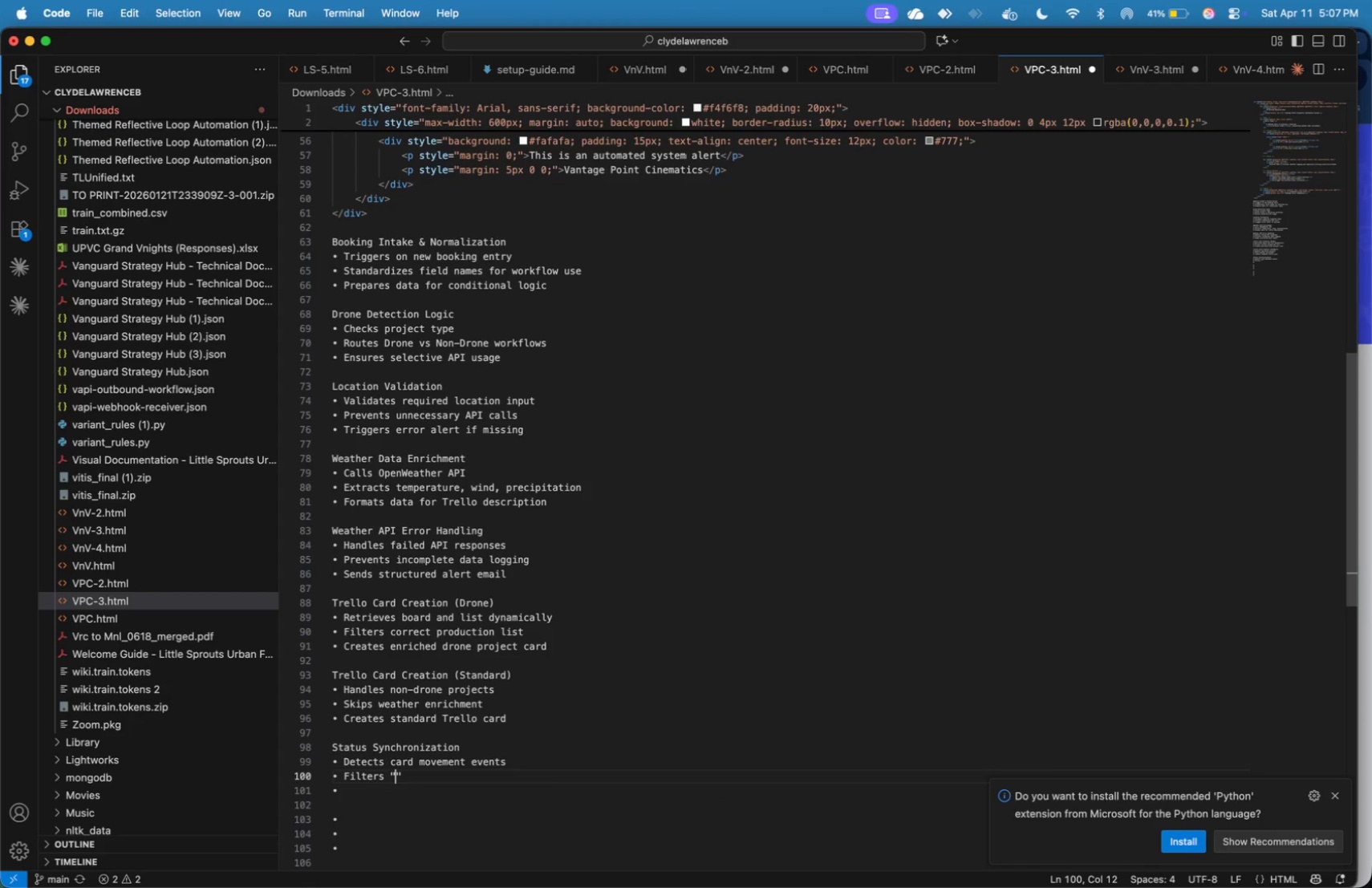 
key(ArrowLeft)
 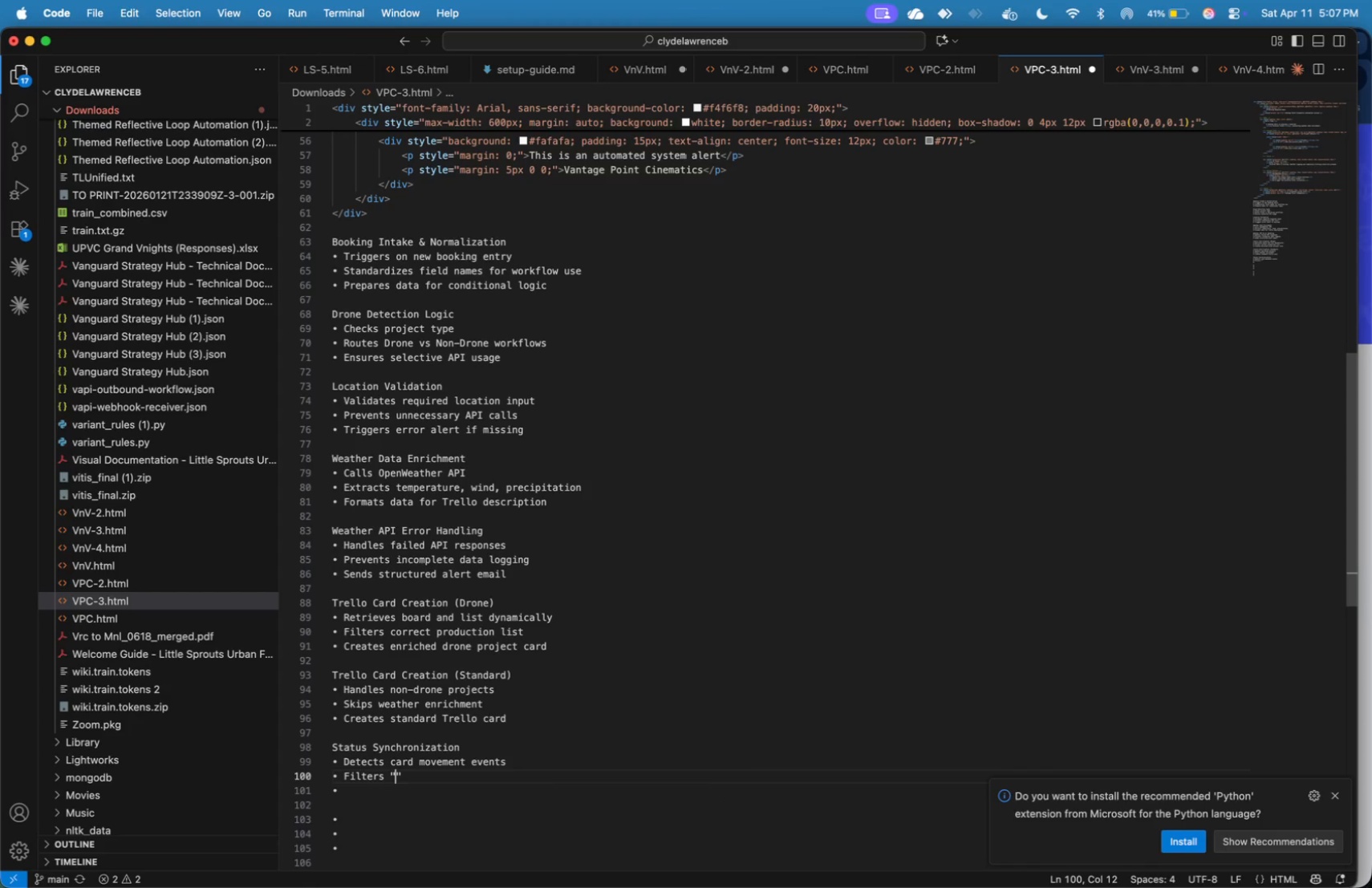 
type(Editing)
 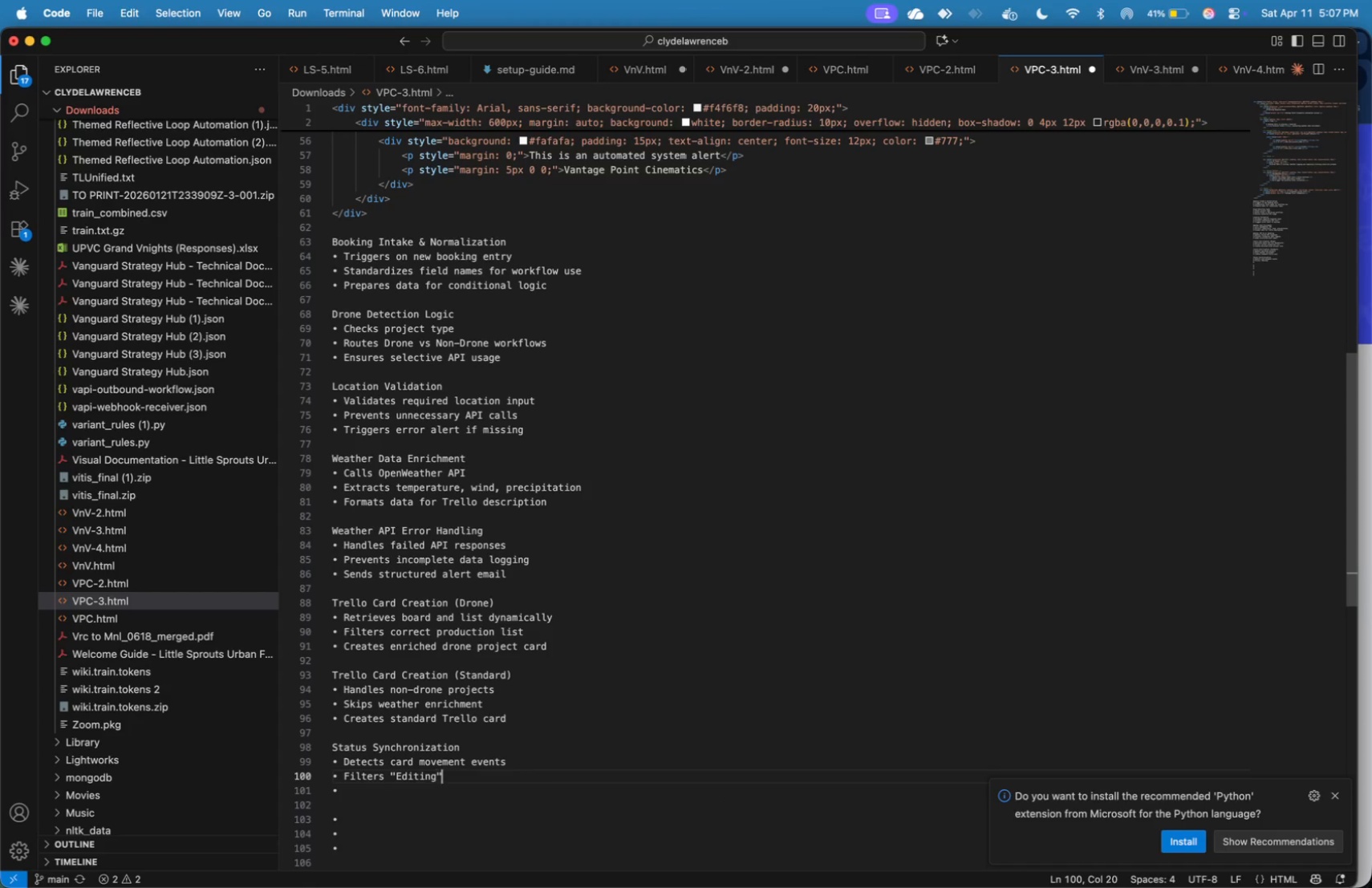 
key(ArrowRight)
 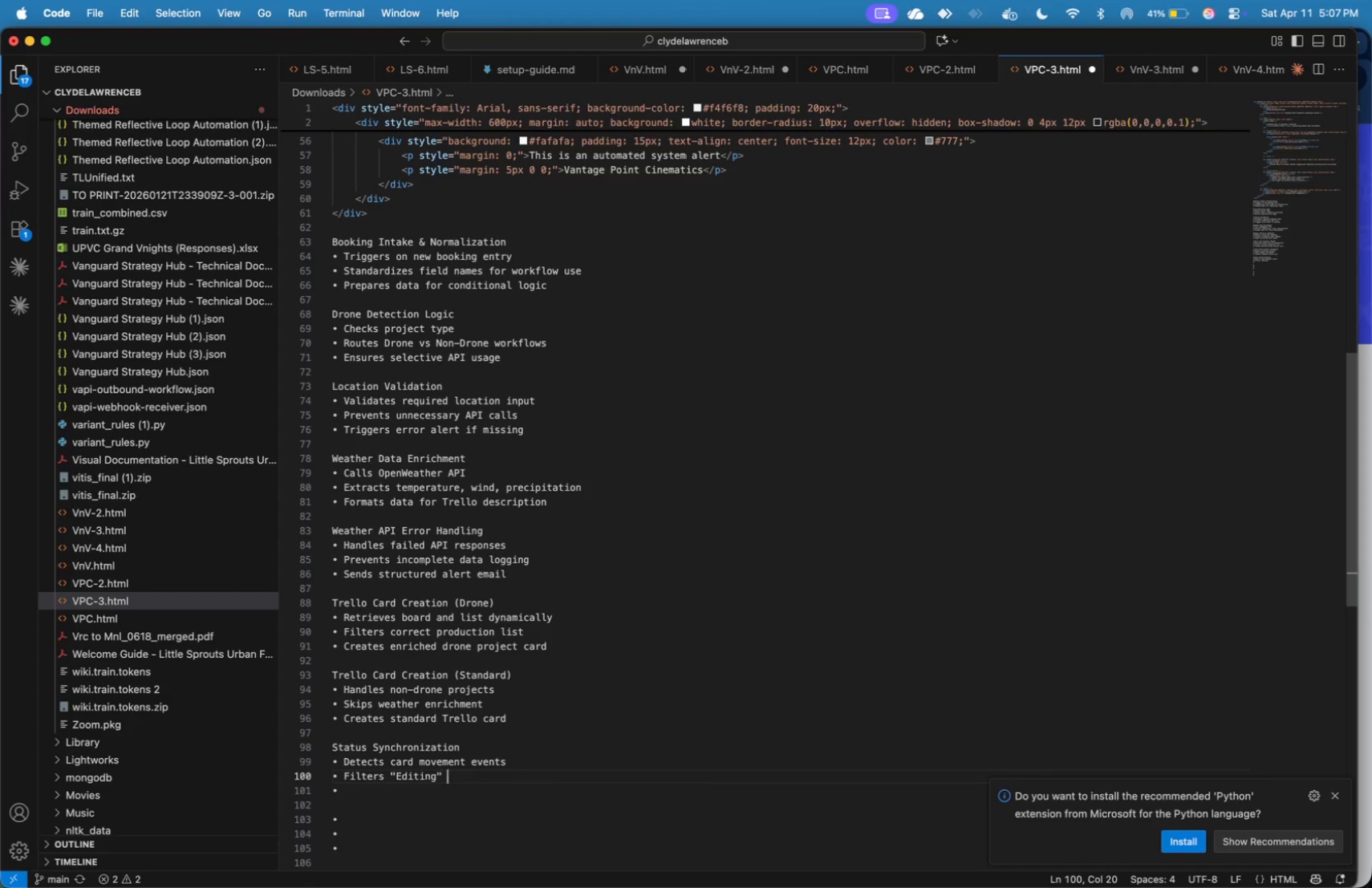 
type( stage)
 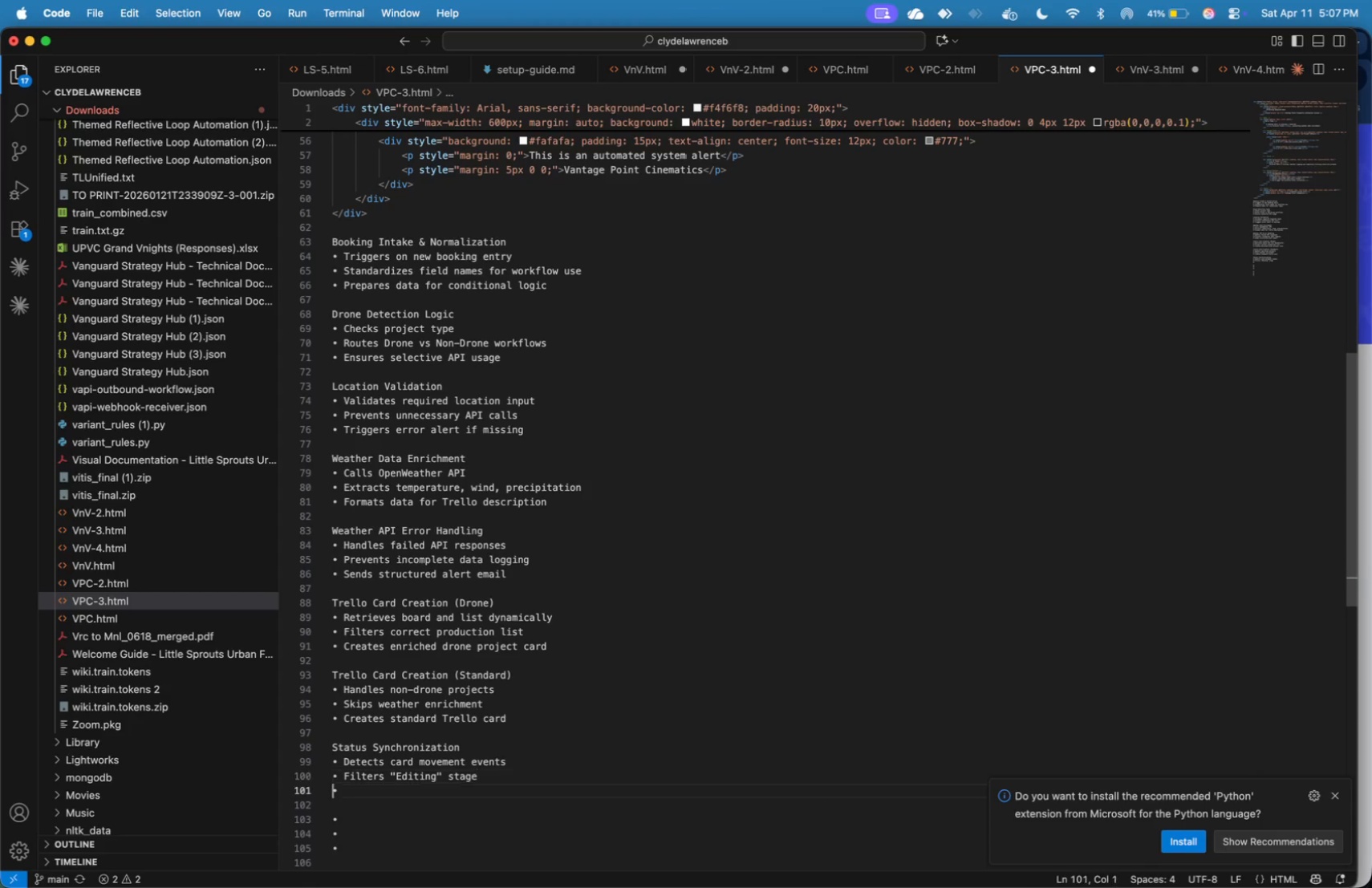 
key(ArrowRight)
 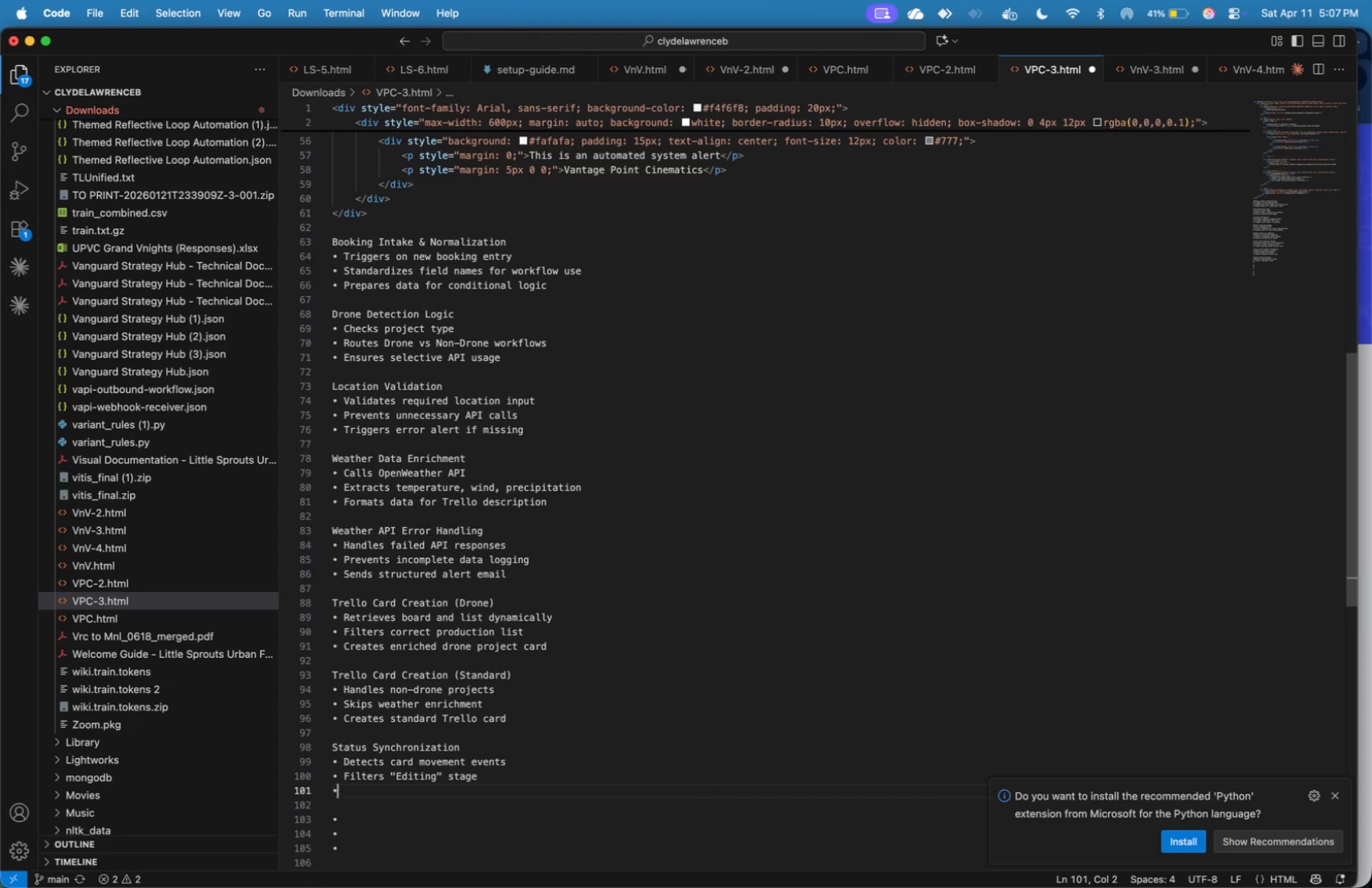 
key(ArrowRight)
 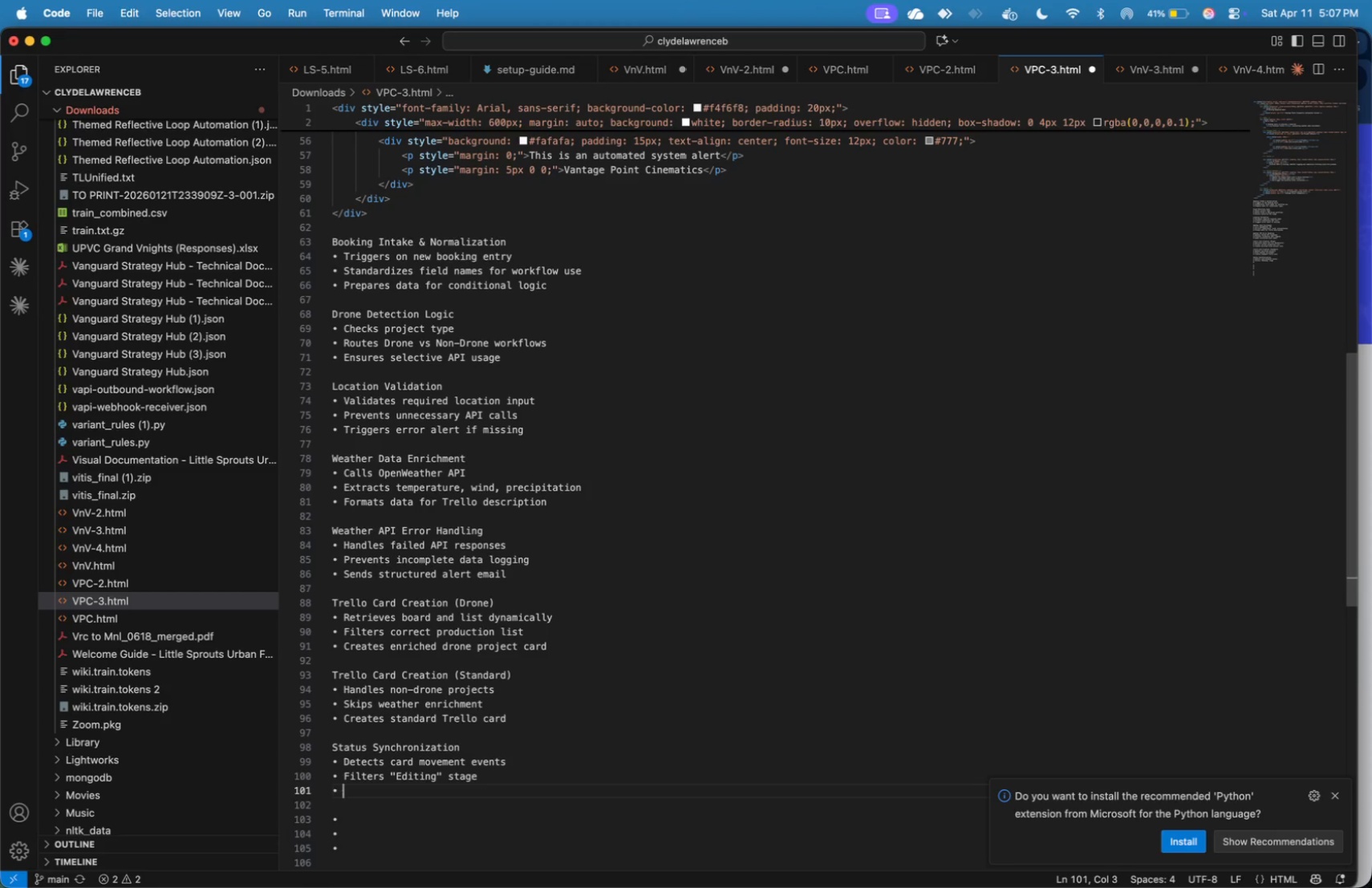 
key(ArrowRight)
 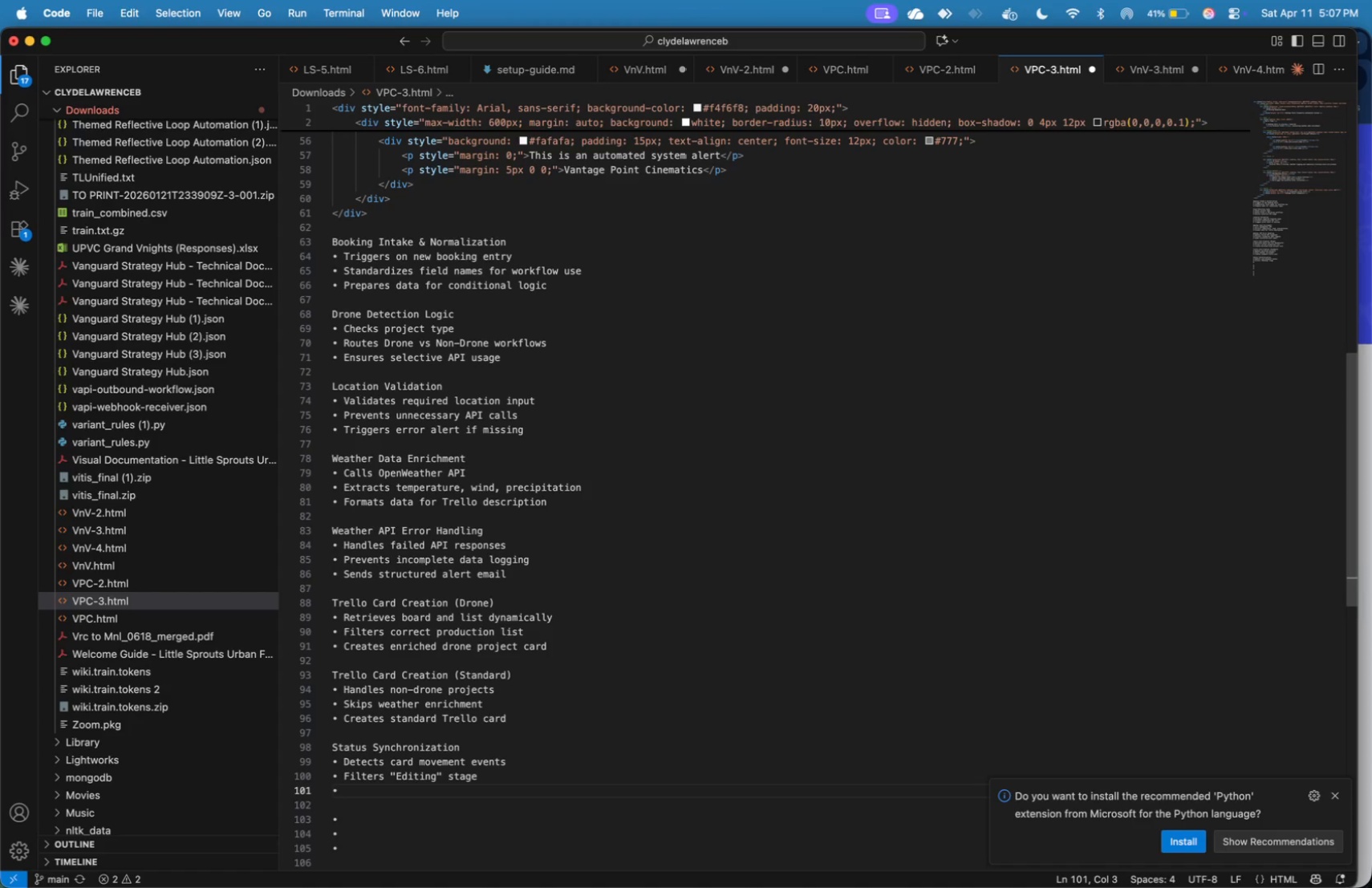 
type(Updates Google Sheets status)
 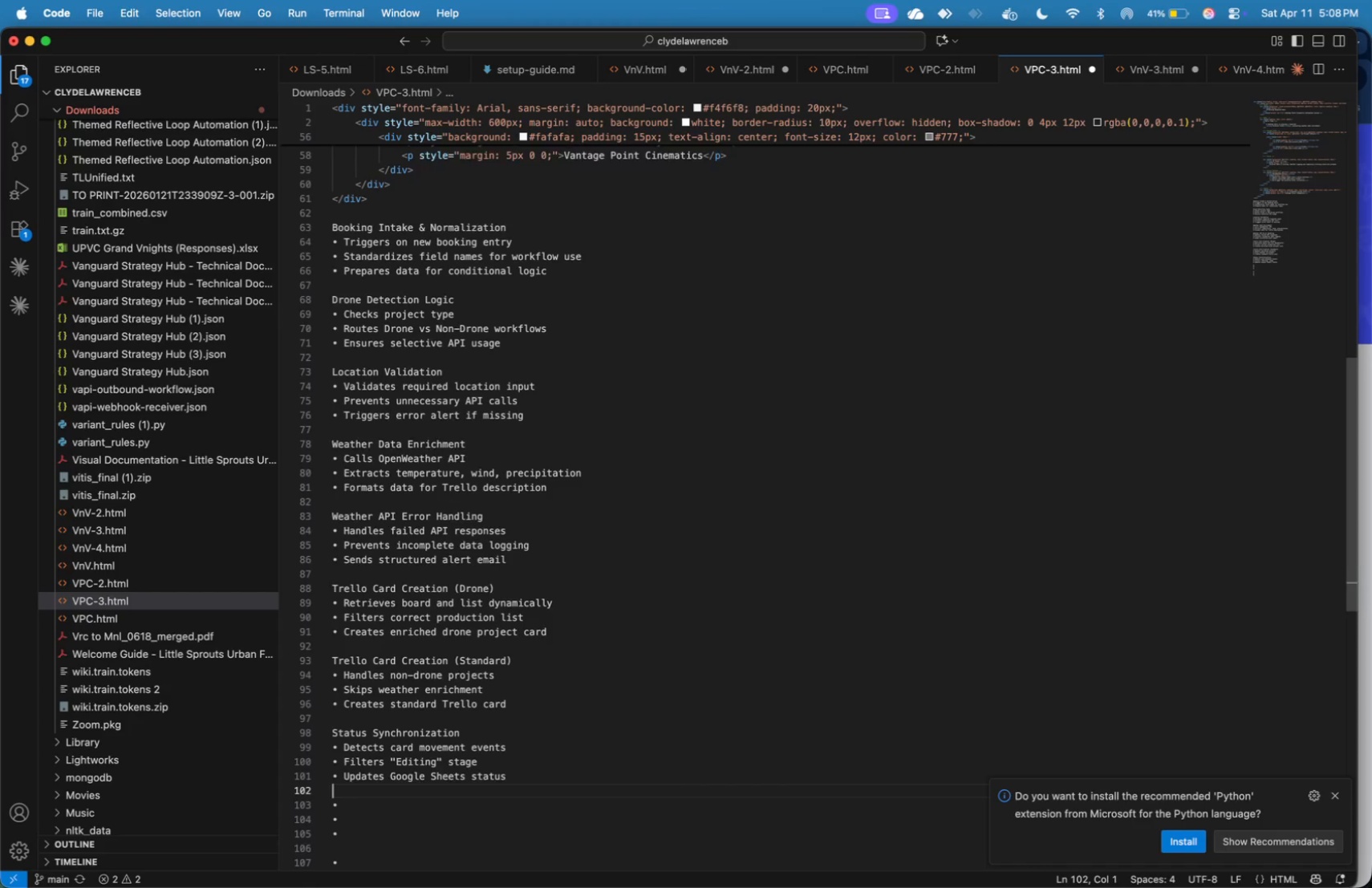 
 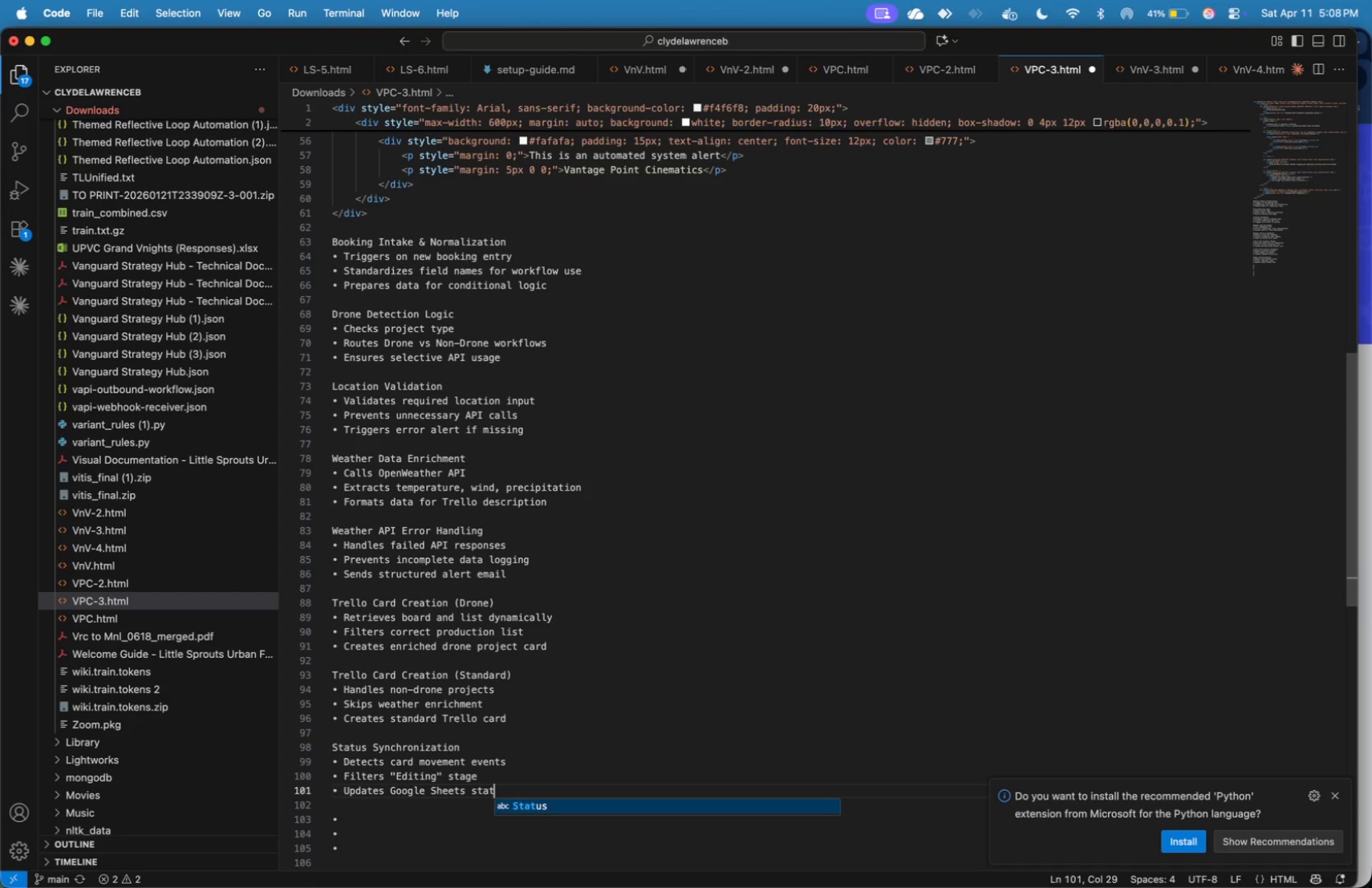 
key(ArrowRight)
 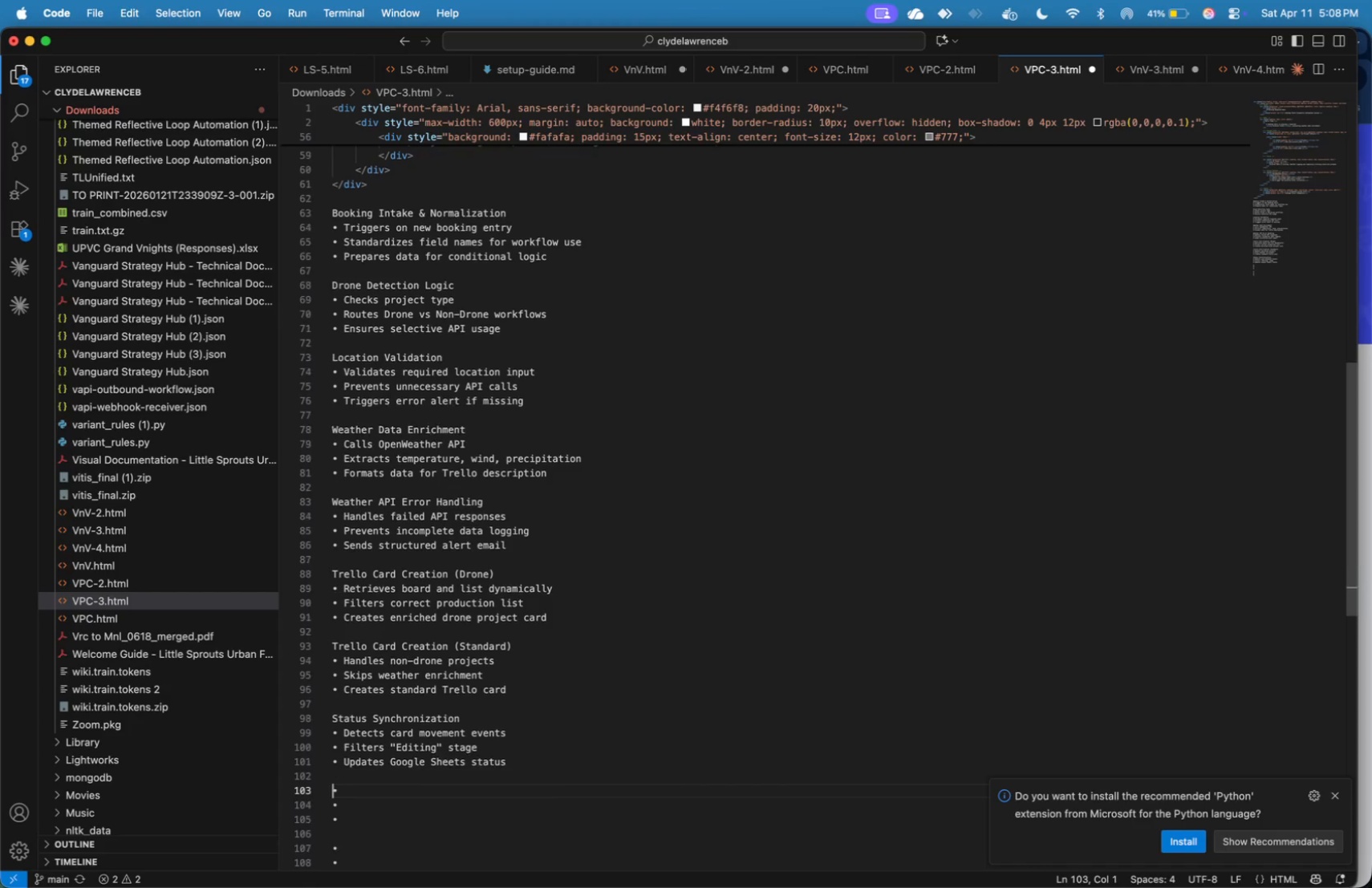 
key(ArrowRight)
 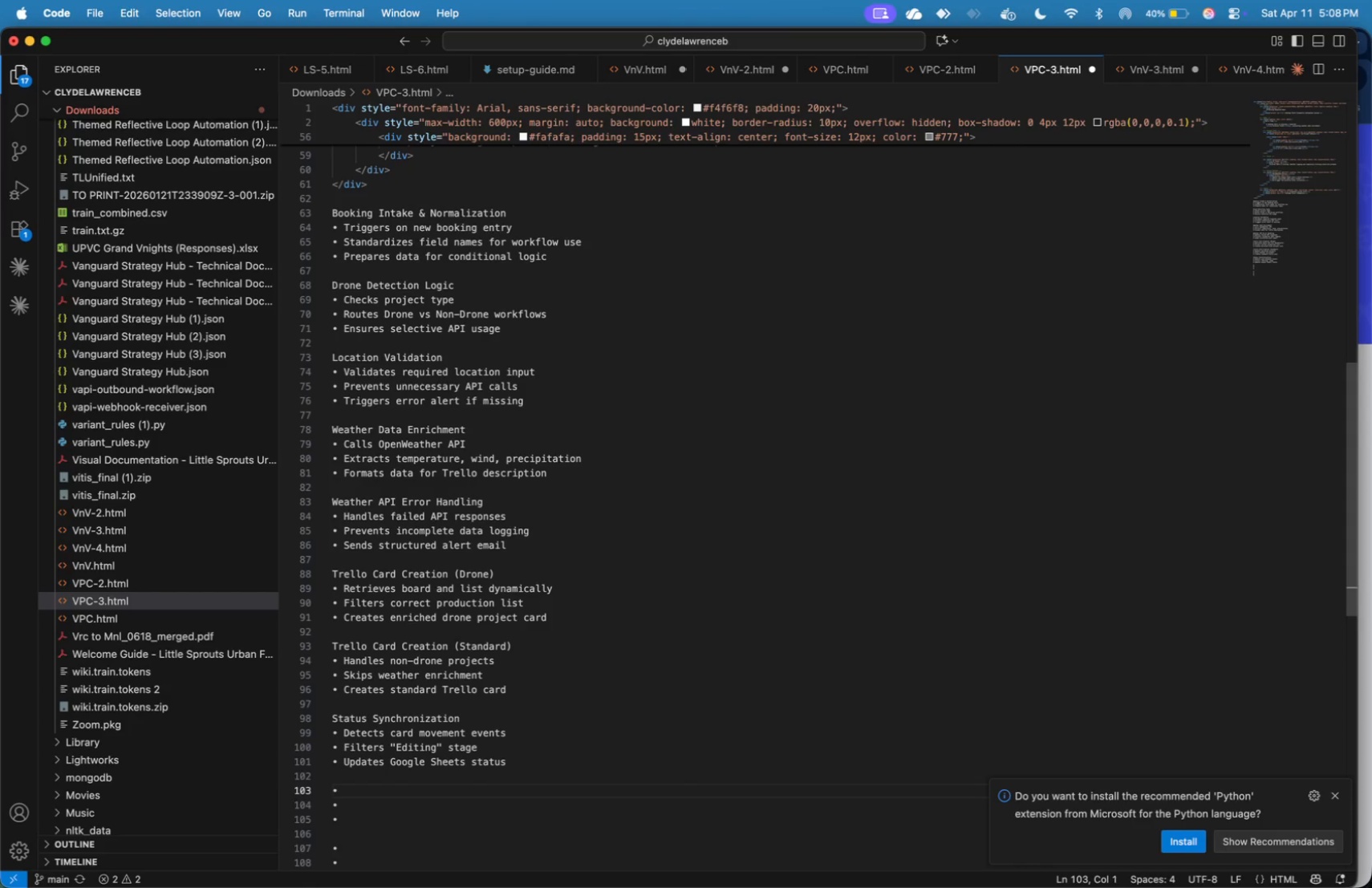 
key(ArrowLeft)
 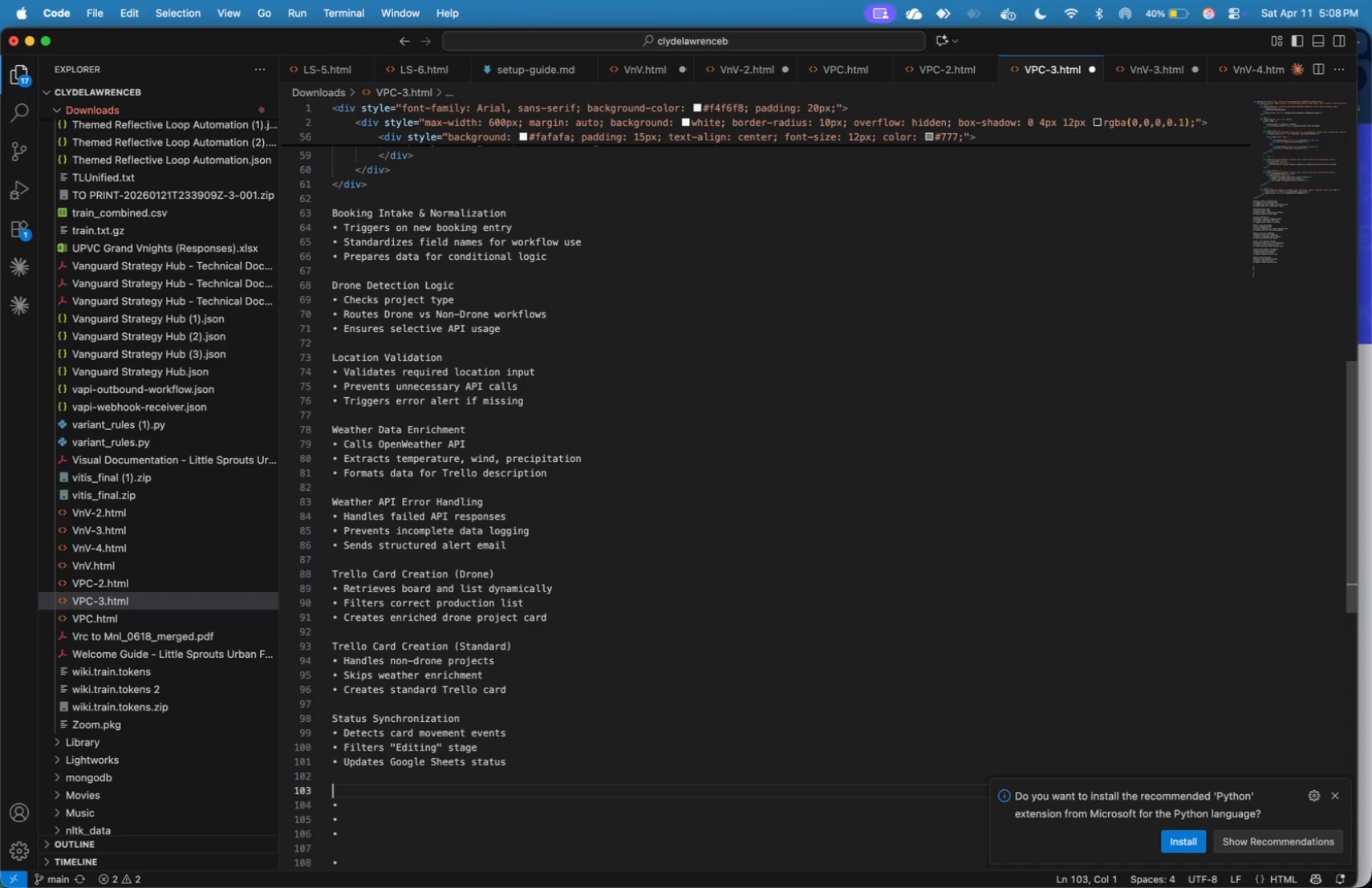 
key(Enter)
 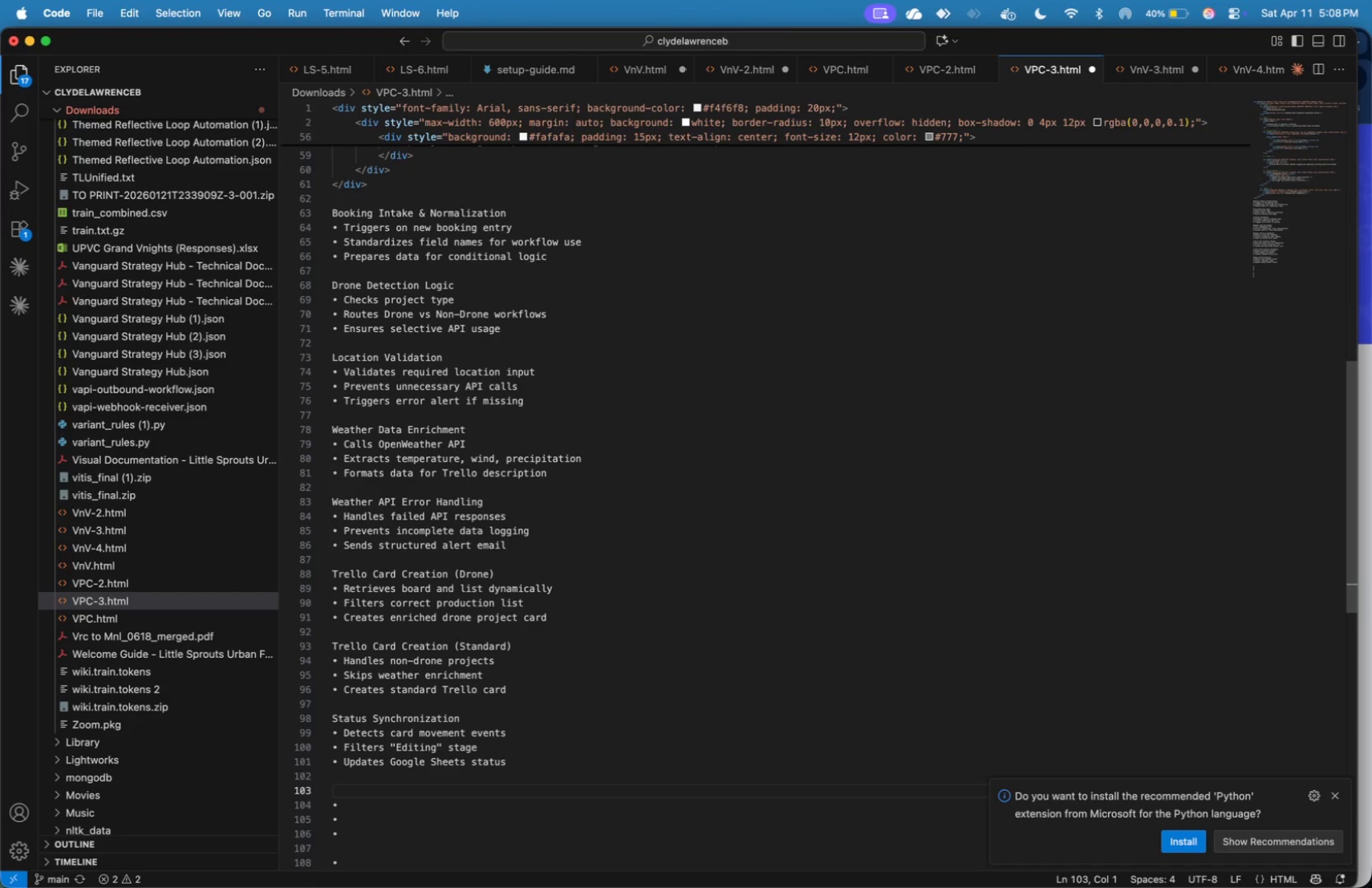 
type(Glova)
key(Backspace)
key(Backspace)
type(ab)
key(Backspace)
key(Backspace)
type(bal Error Handling)
 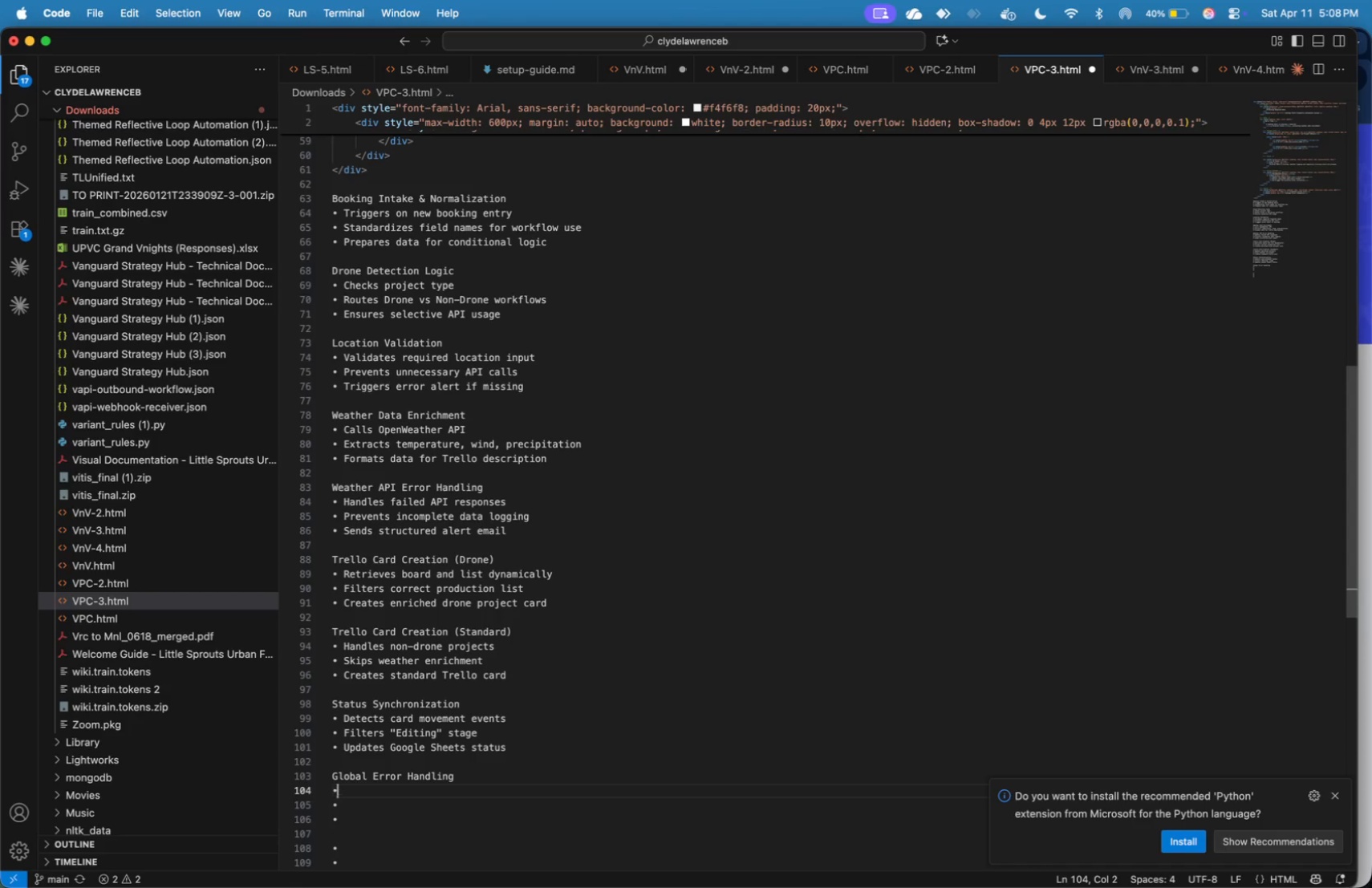 
 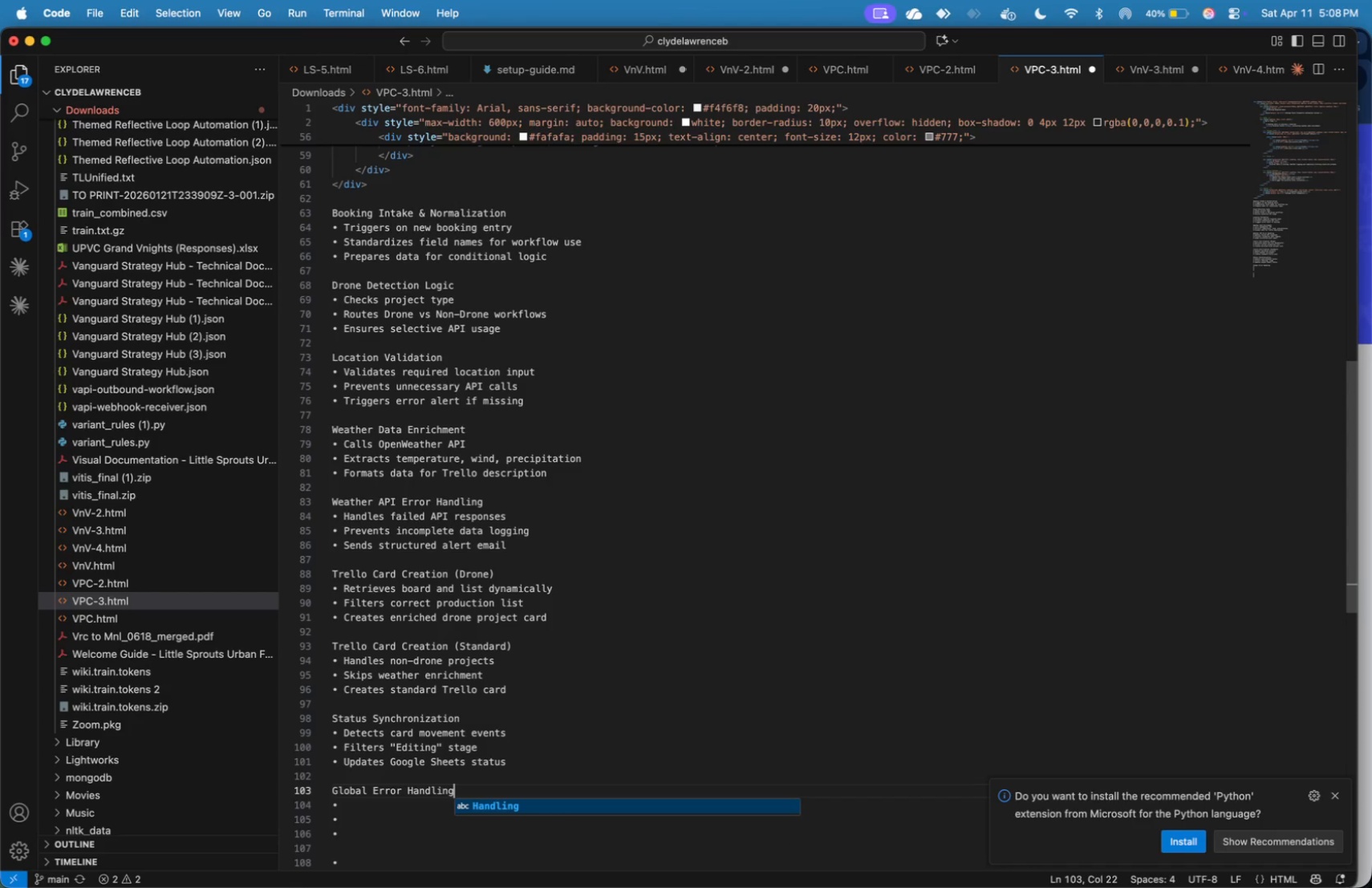 
key(ArrowRight)
 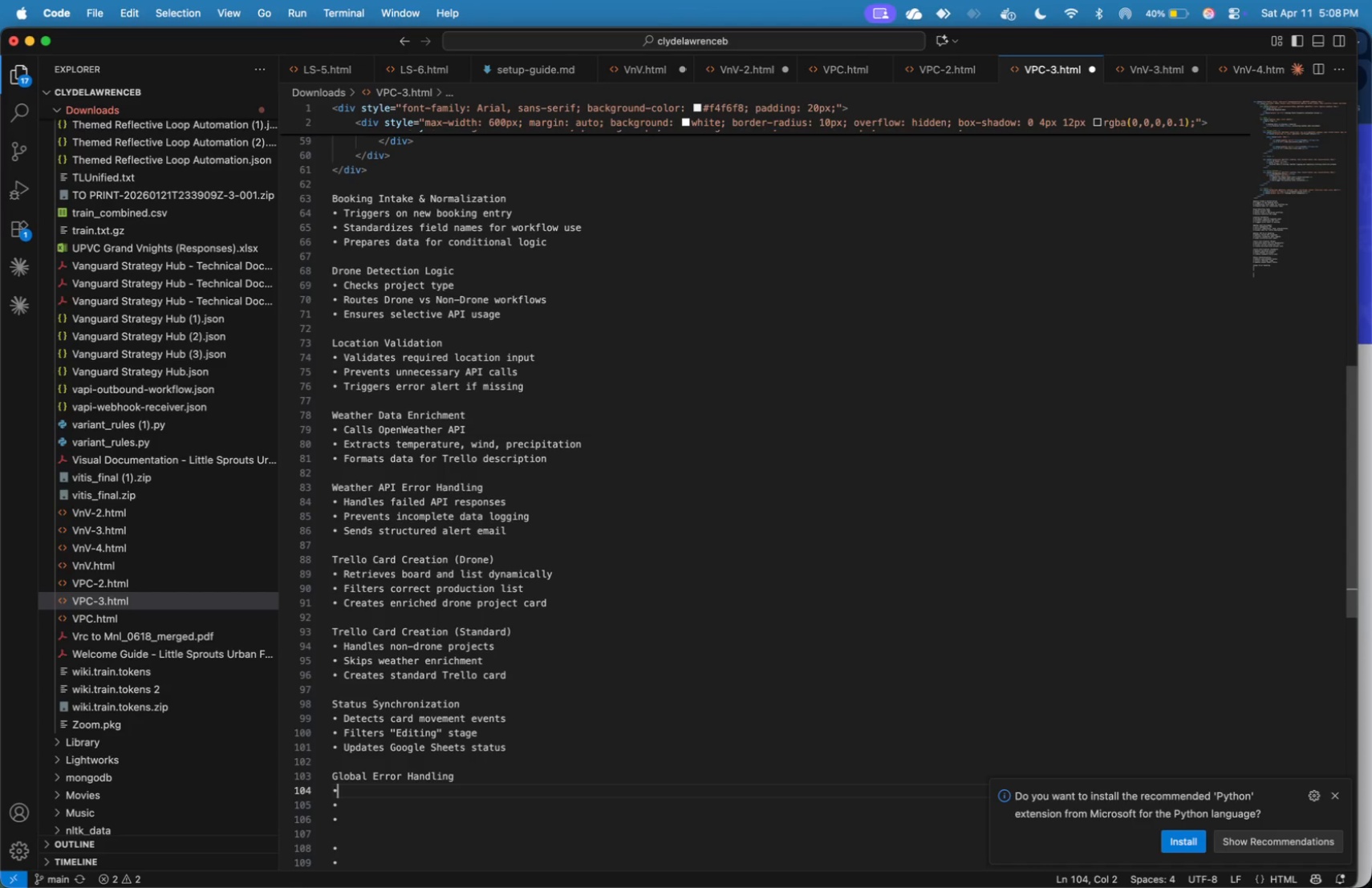 
key(ArrowRight)
 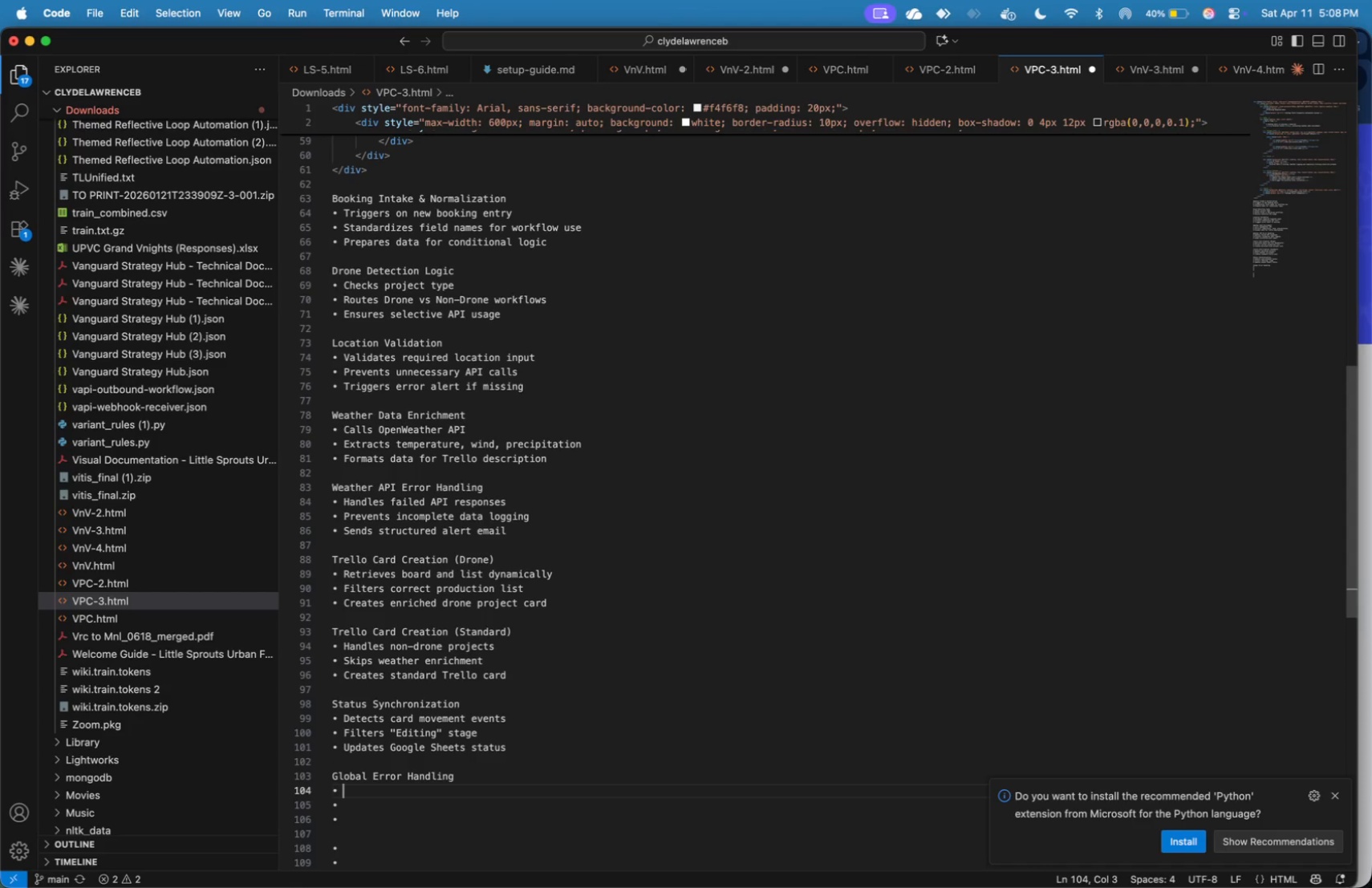 
key(ArrowRight)
 